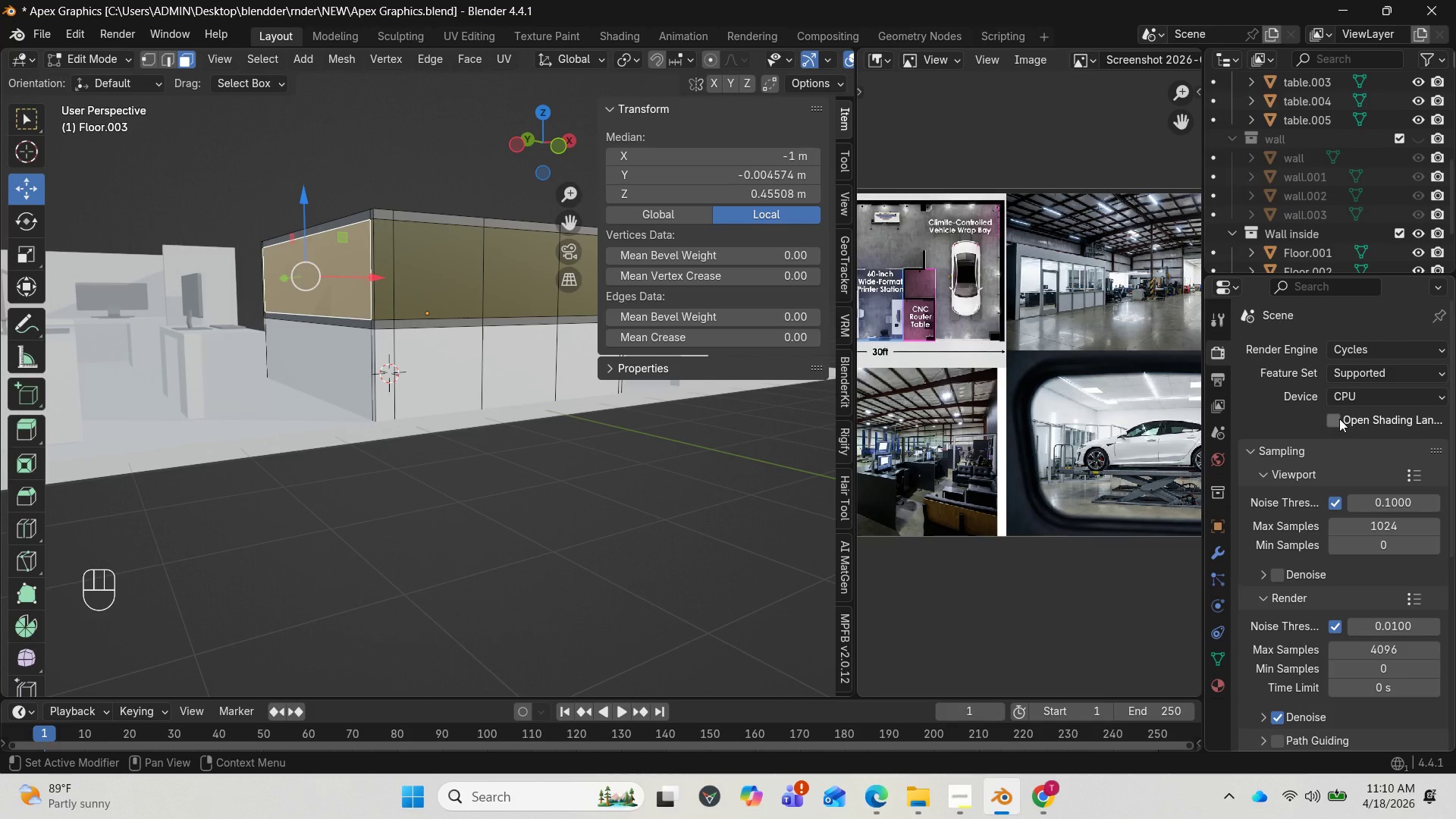 
left_click([1355, 403])
 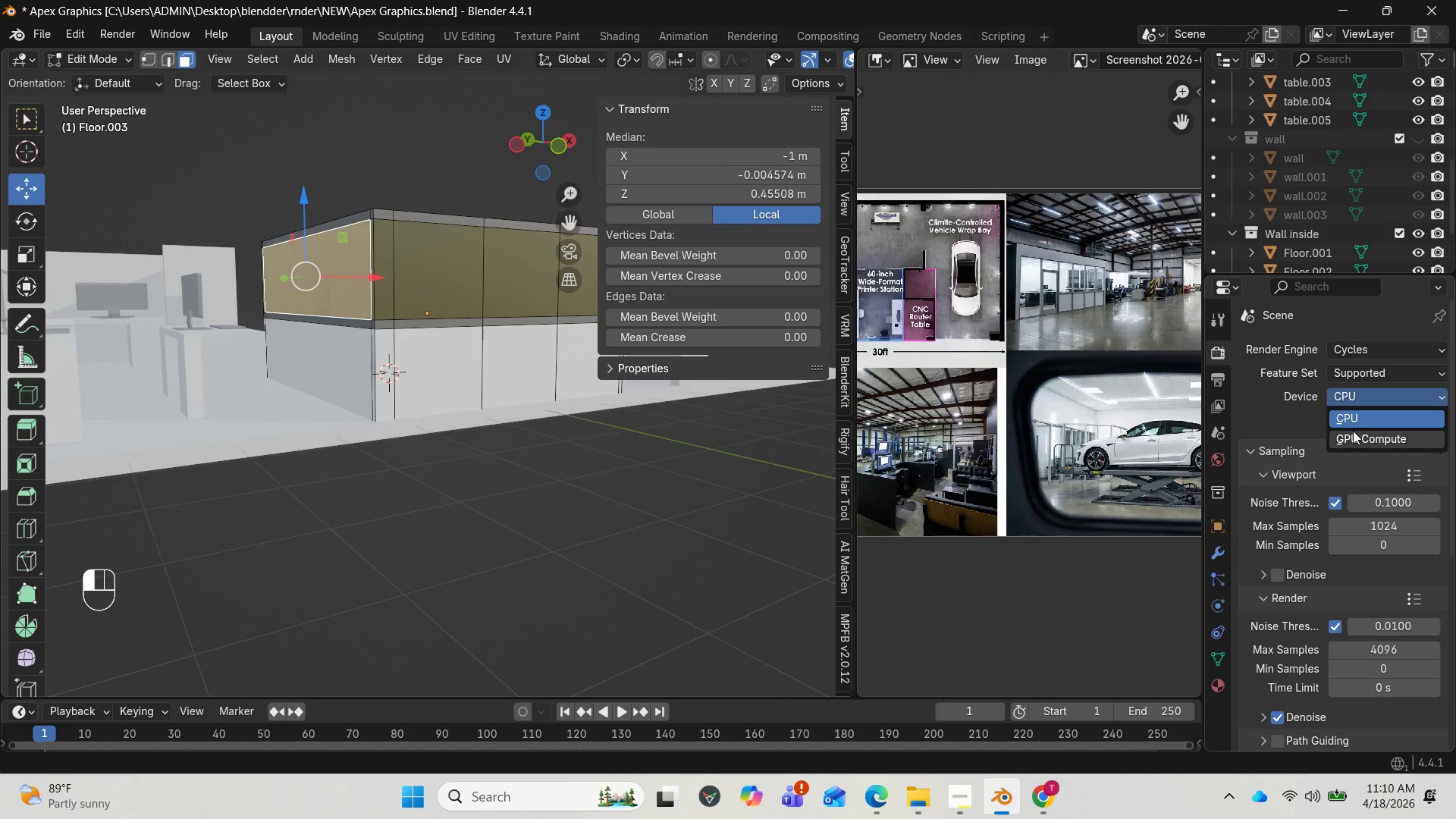 
left_click([1353, 431])
 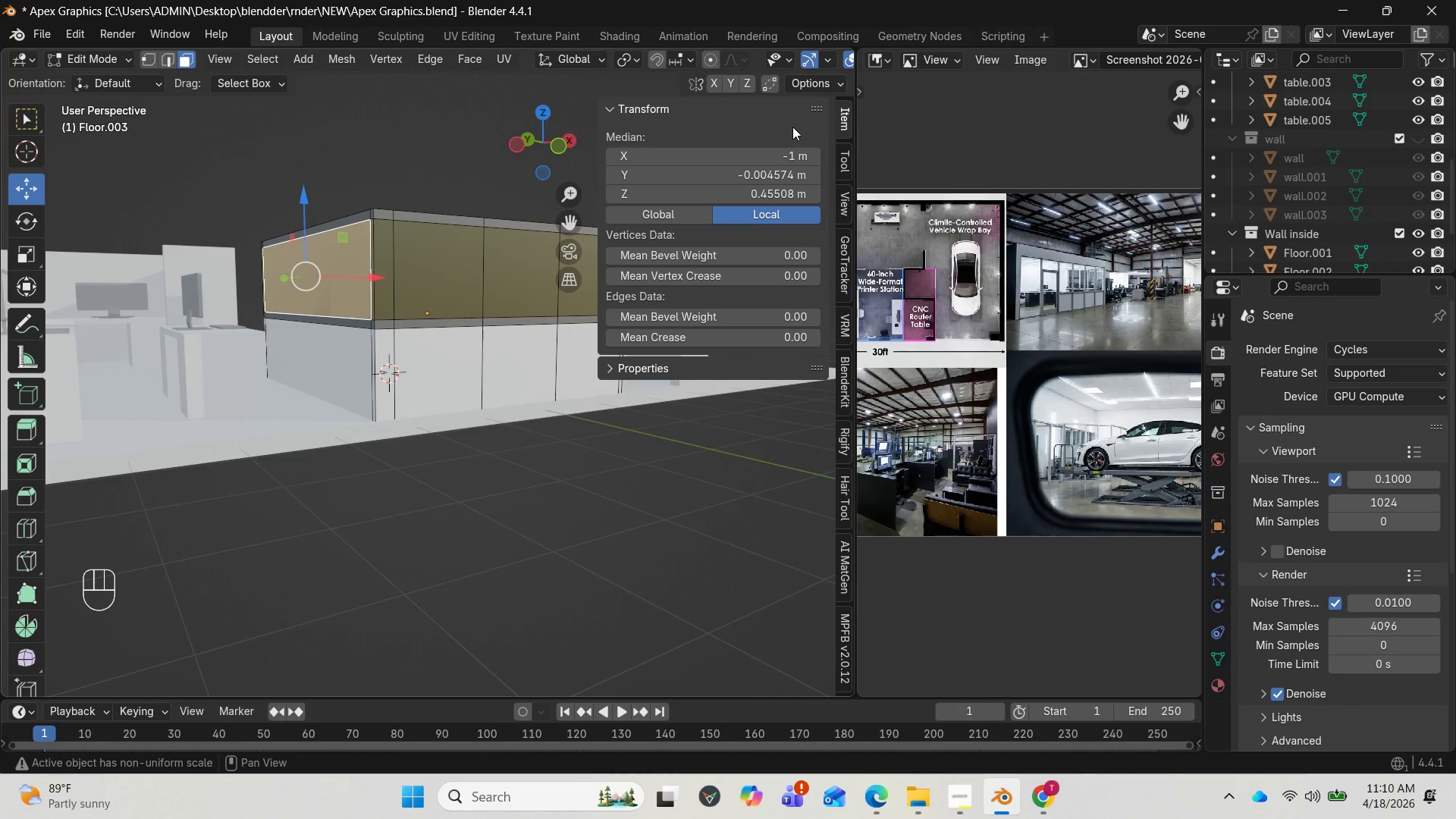 
scroll: coordinate [729, 49], scroll_direction: down, amount: 7.0
 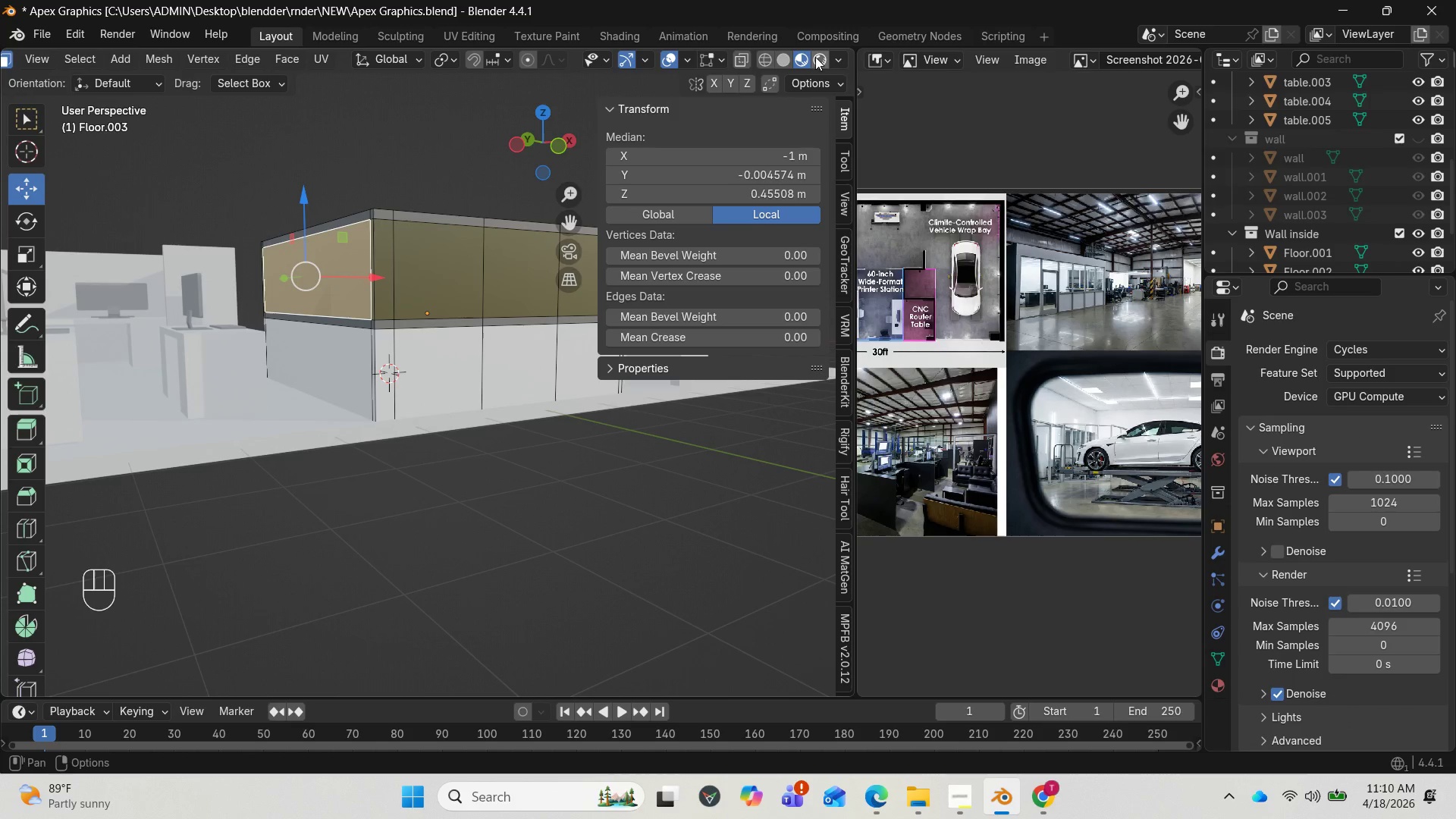 
left_click([816, 57])
 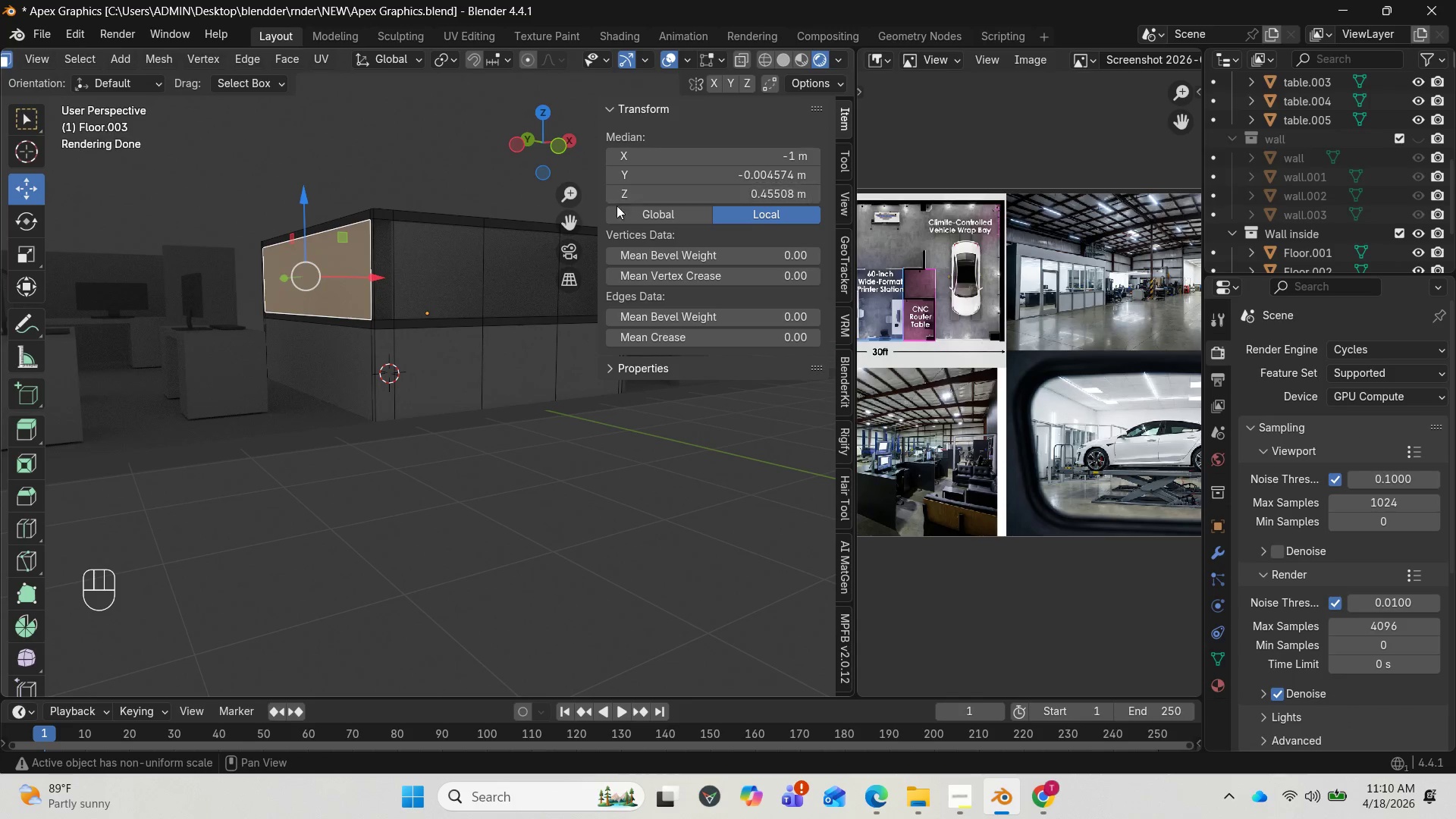 
scroll: coordinate [485, 254], scroll_direction: up, amount: 2.0
 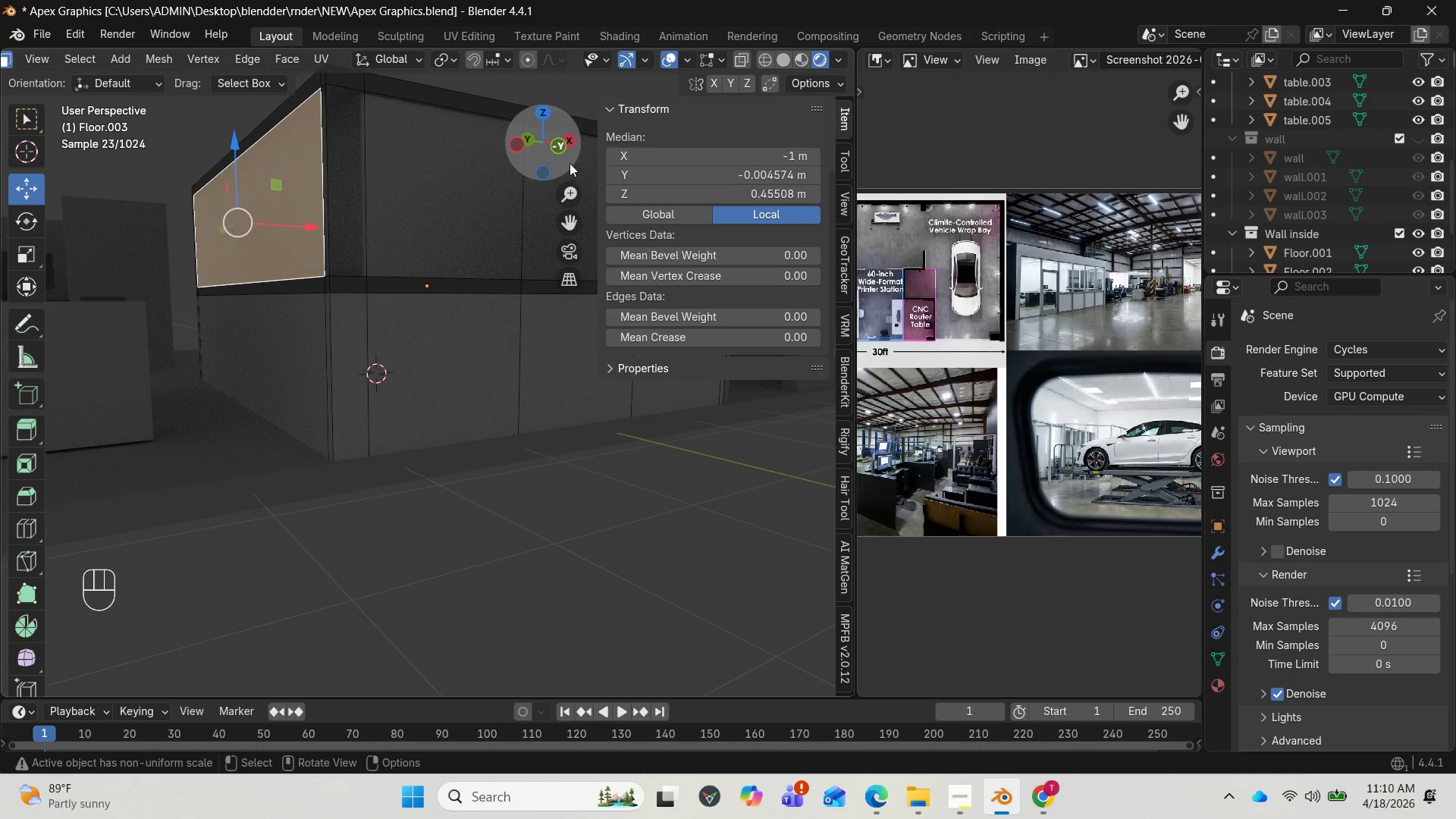 
left_click_drag(start_coordinate=[551, 144], to_coordinate=[568, 174])
 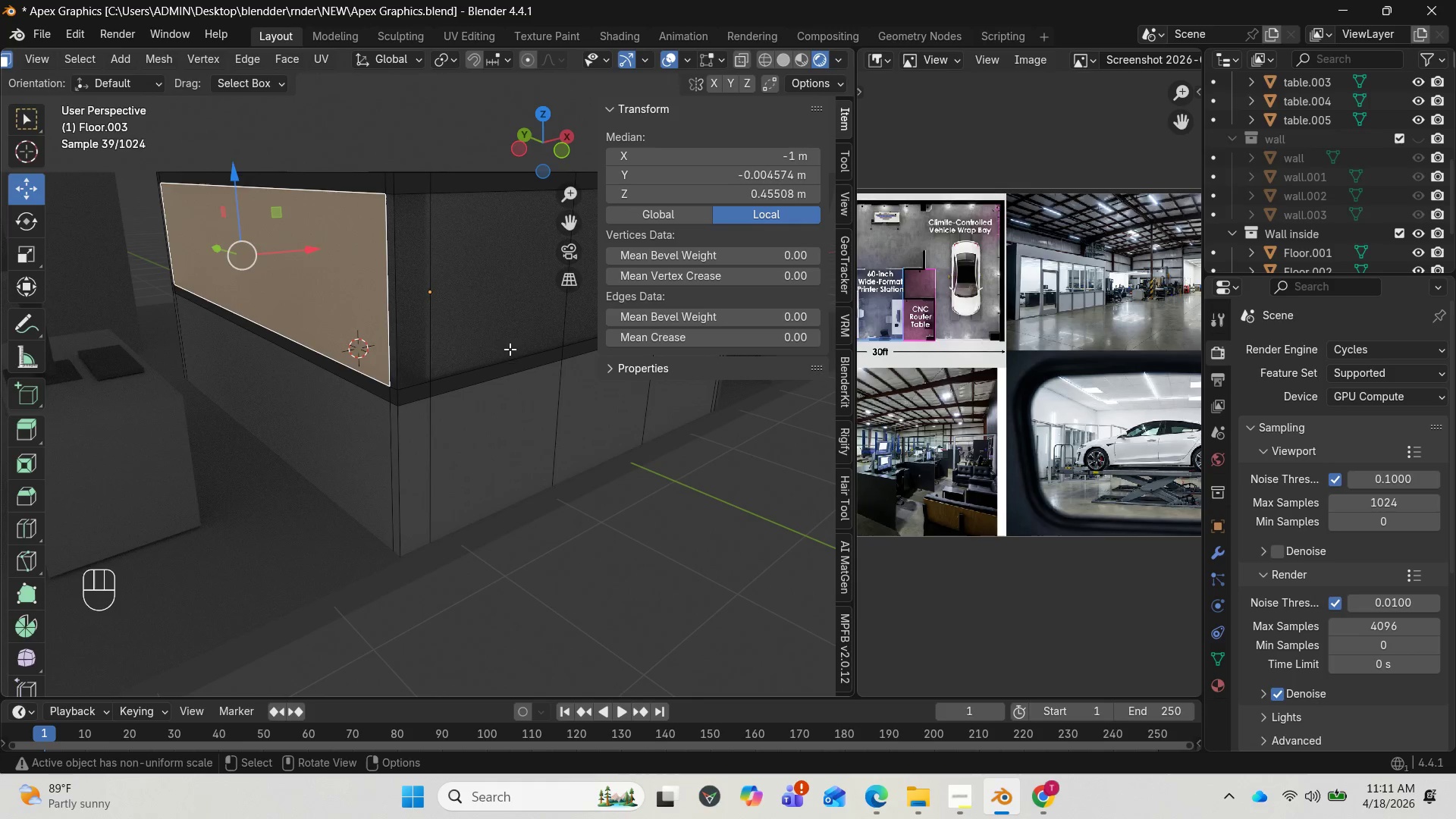 
key(Tab)
 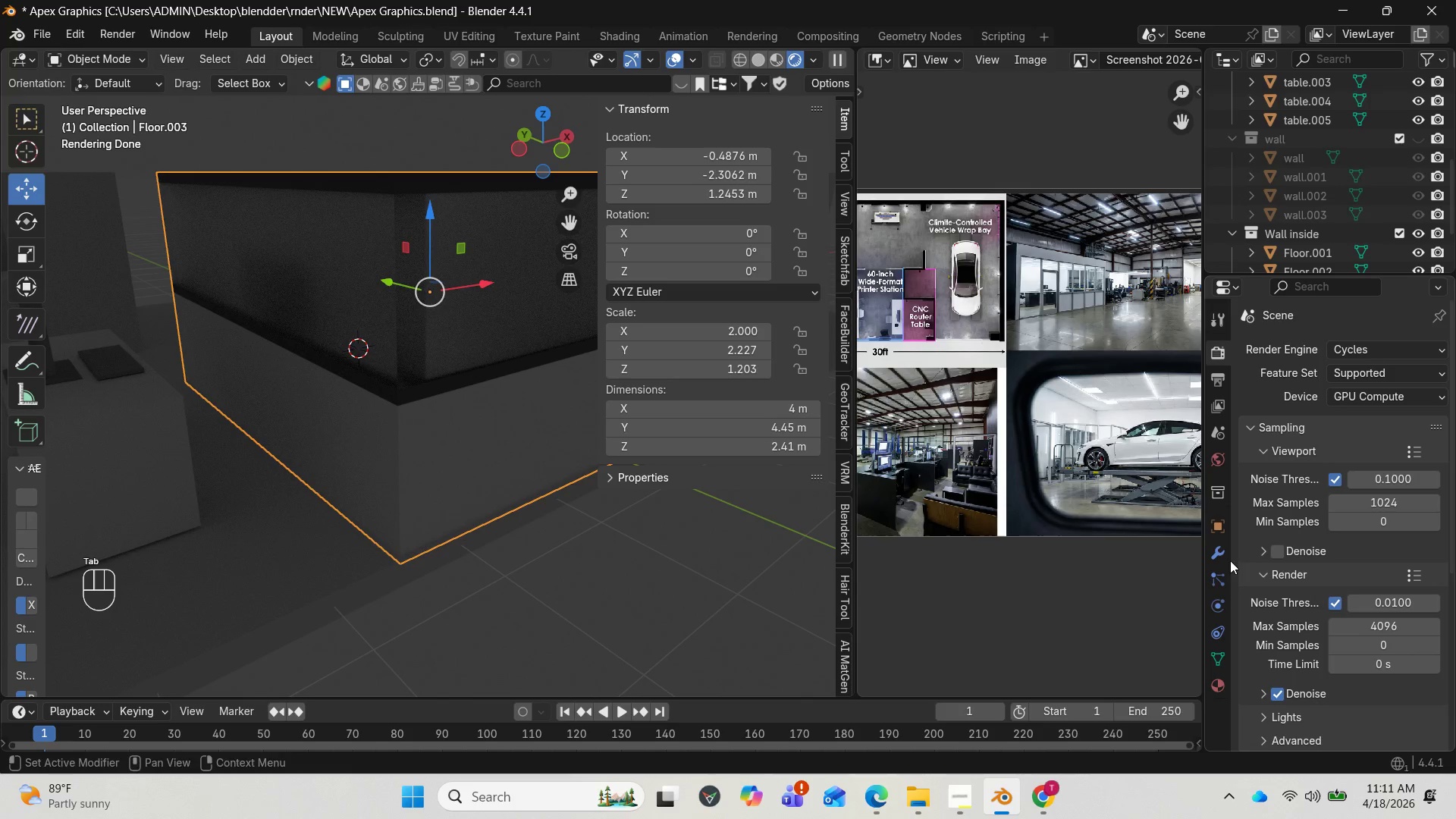 
left_click([1216, 675])
 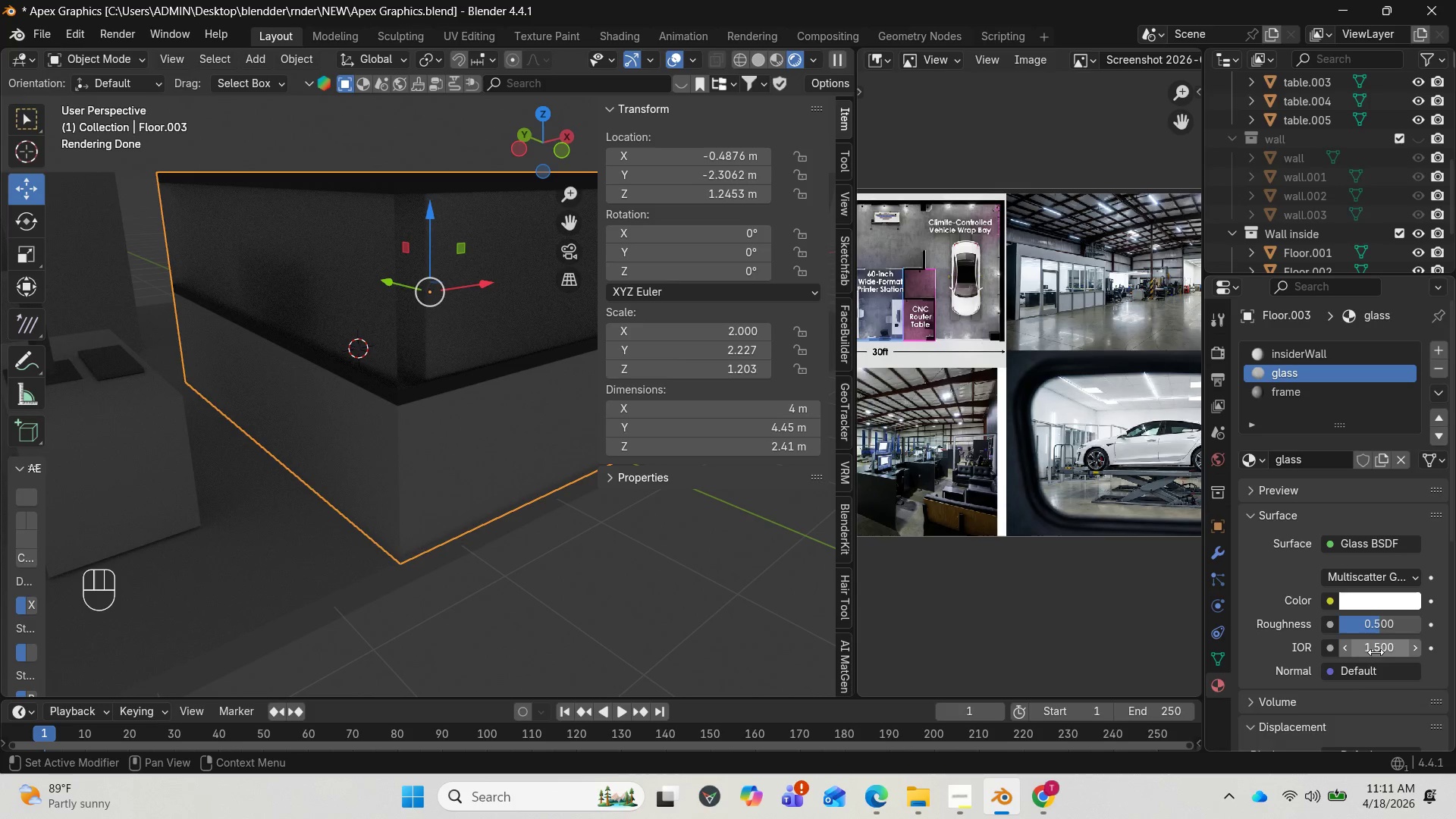 
left_click_drag(start_coordinate=[1373, 654], to_coordinate=[283, 193])
 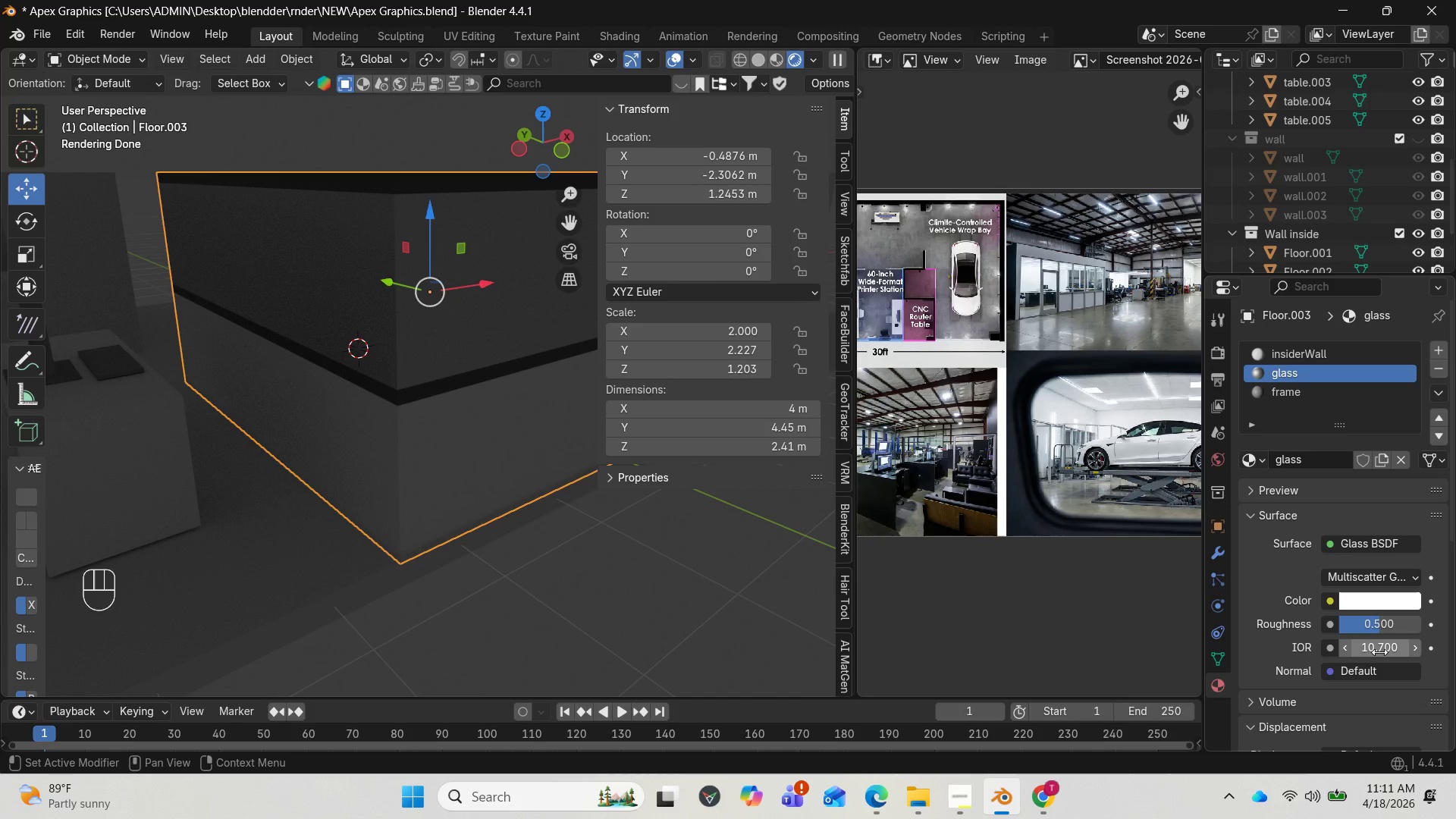 
left_click_drag(start_coordinate=[1379, 652], to_coordinate=[1262, 184])
 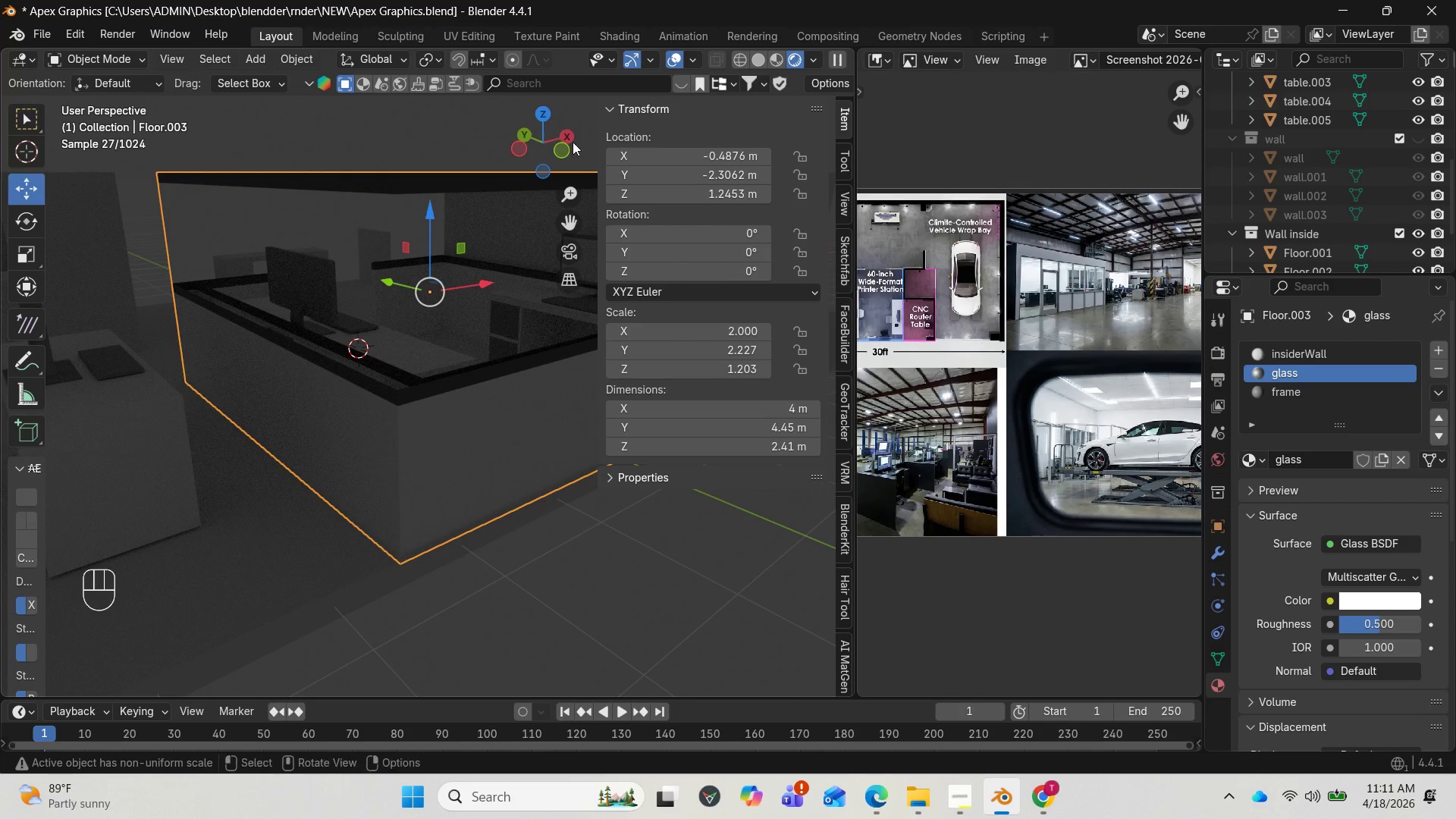 
left_click_drag(start_coordinate=[550, 139], to_coordinate=[717, 136])
 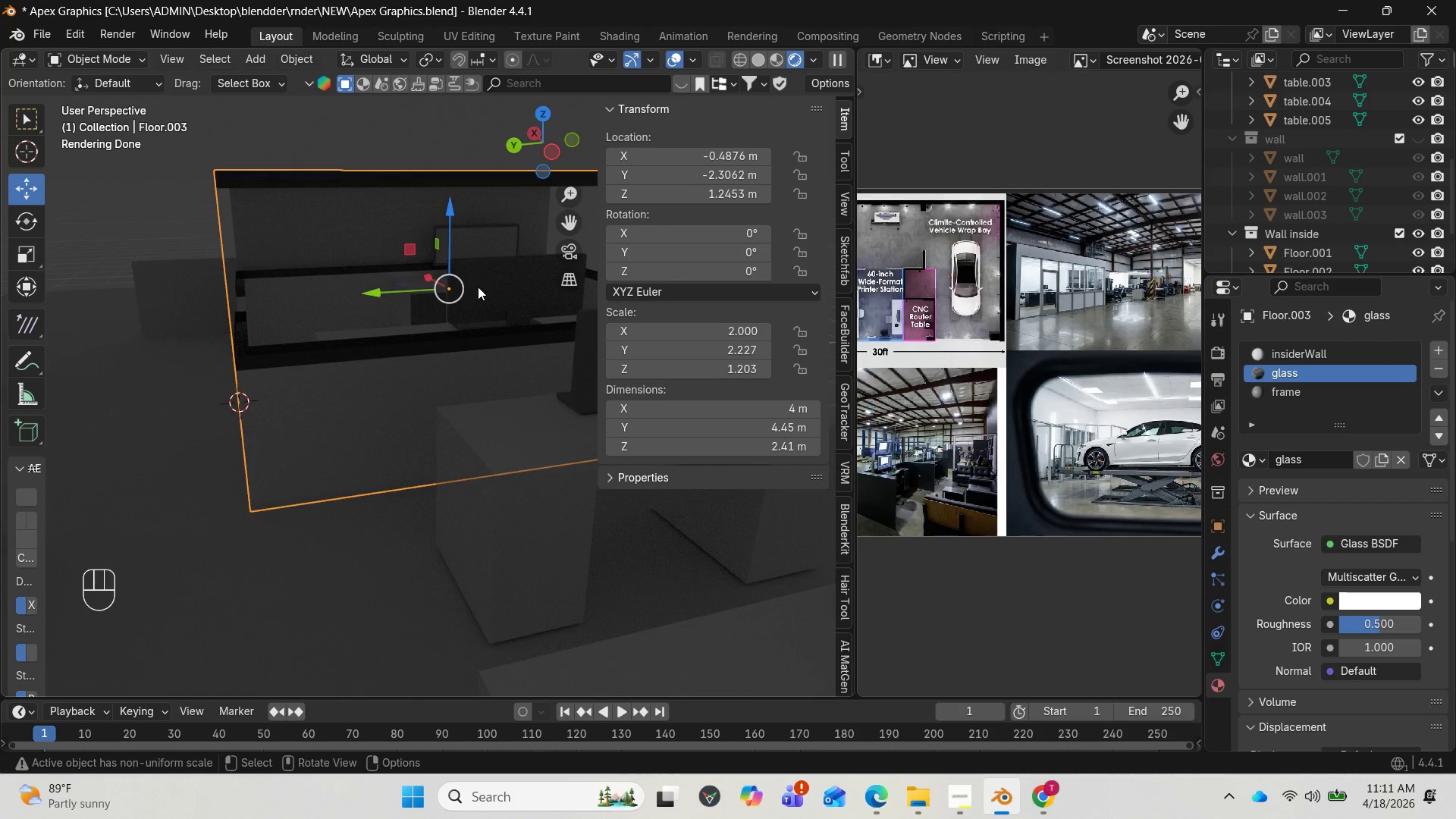 
wait(6.31)
 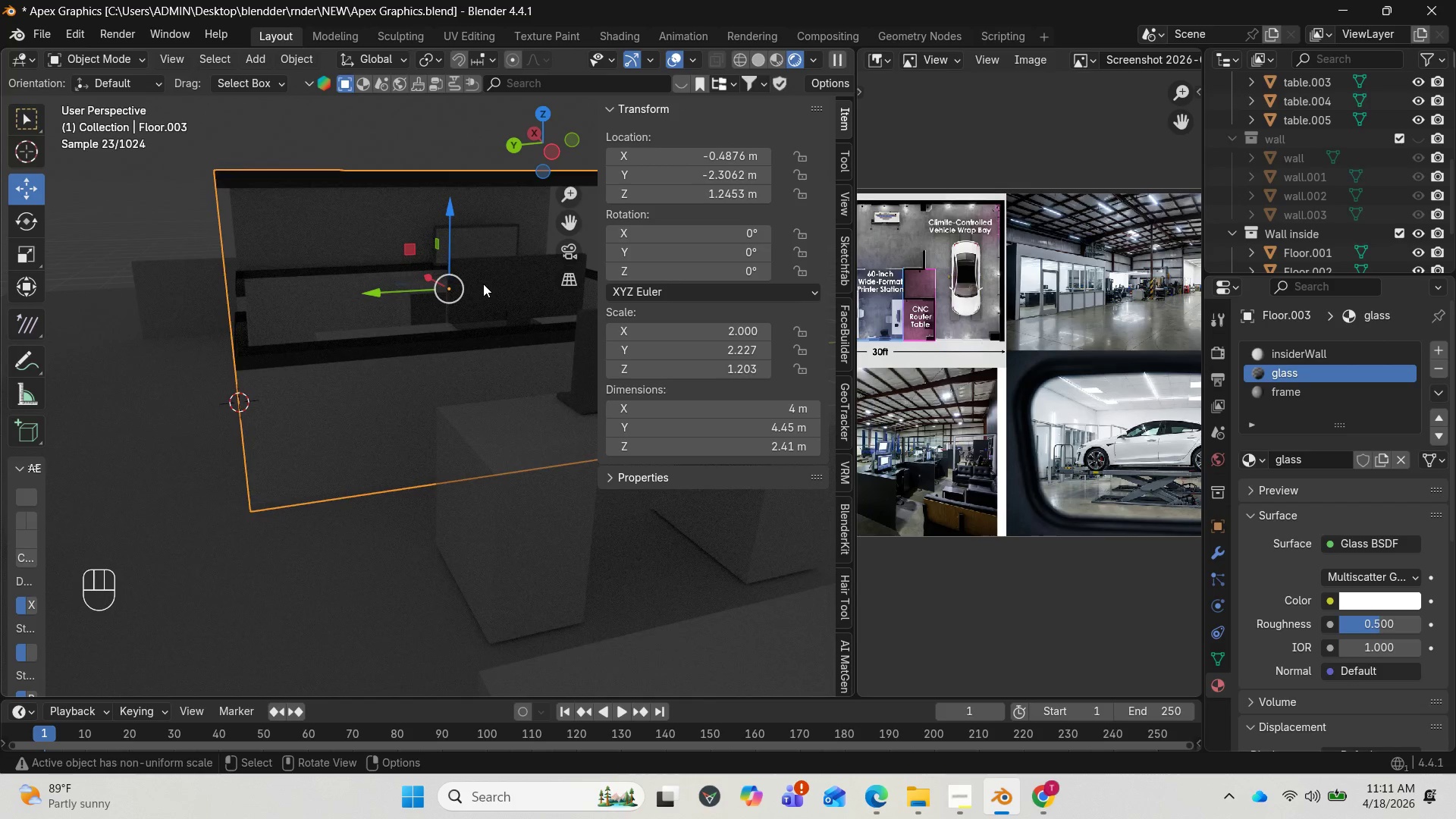 
scroll: coordinate [477, 286], scroll_direction: down, amount: 1.0
 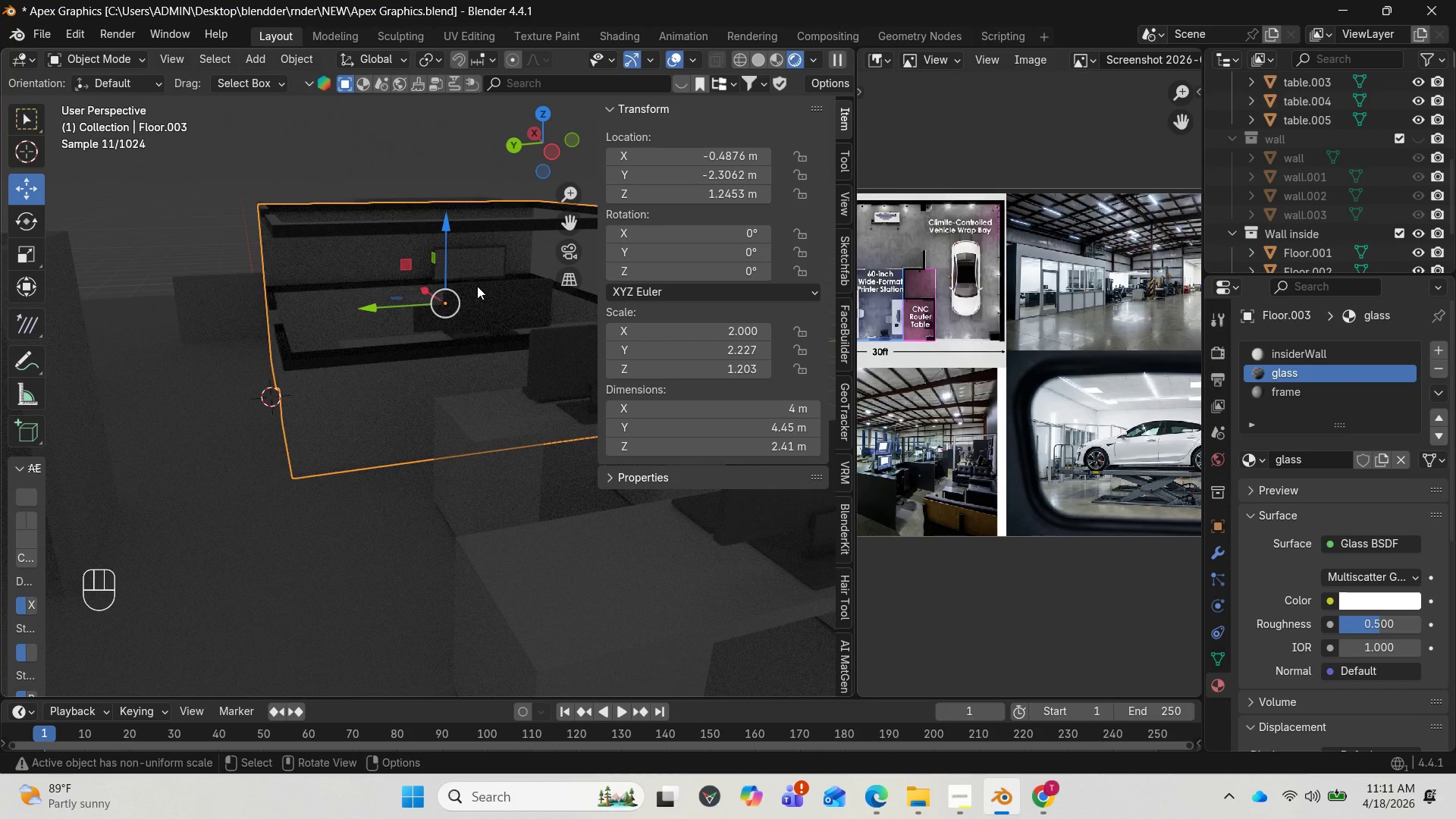 
mouse_move([485, 312])
 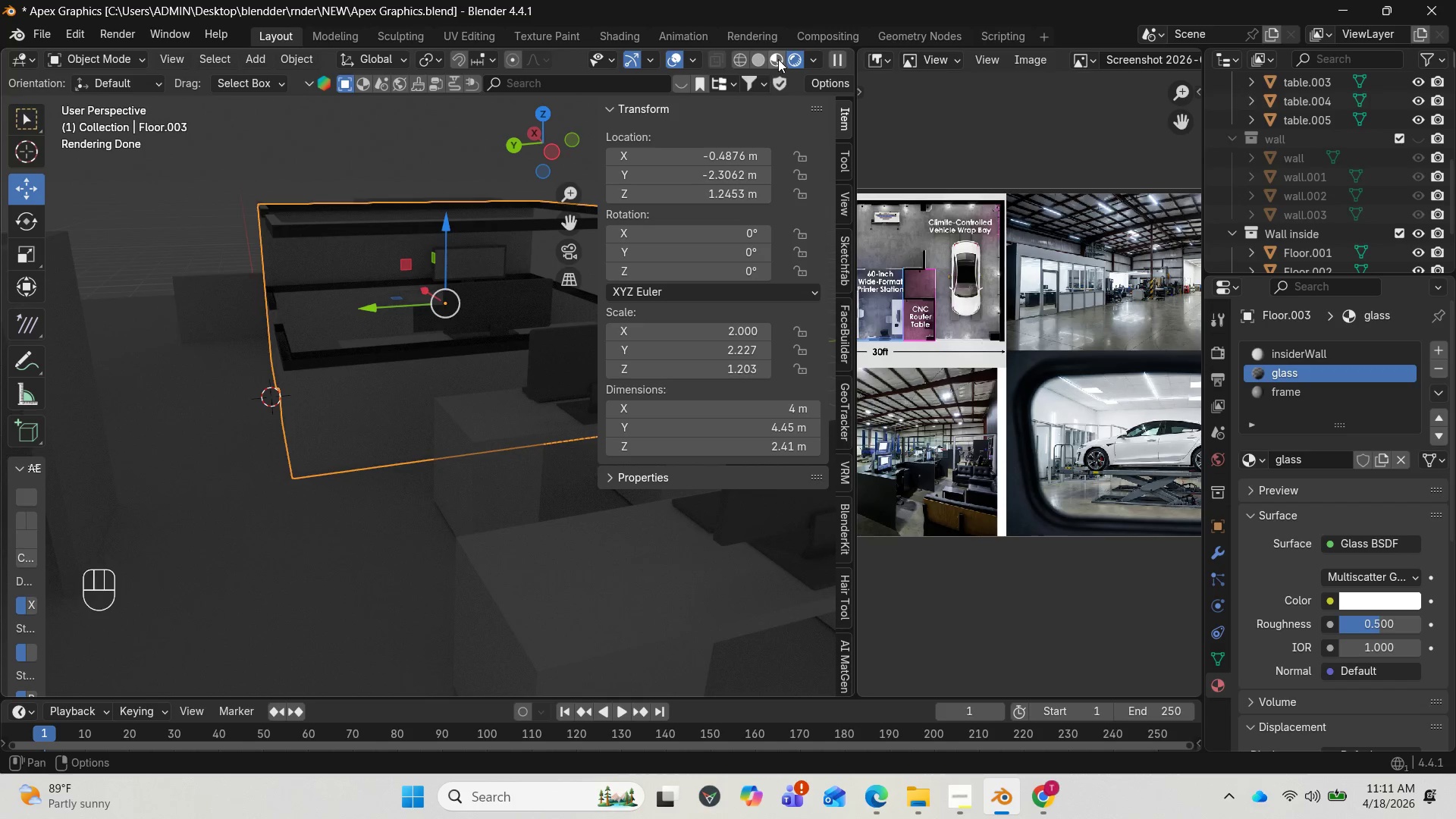 
left_click([779, 59])
 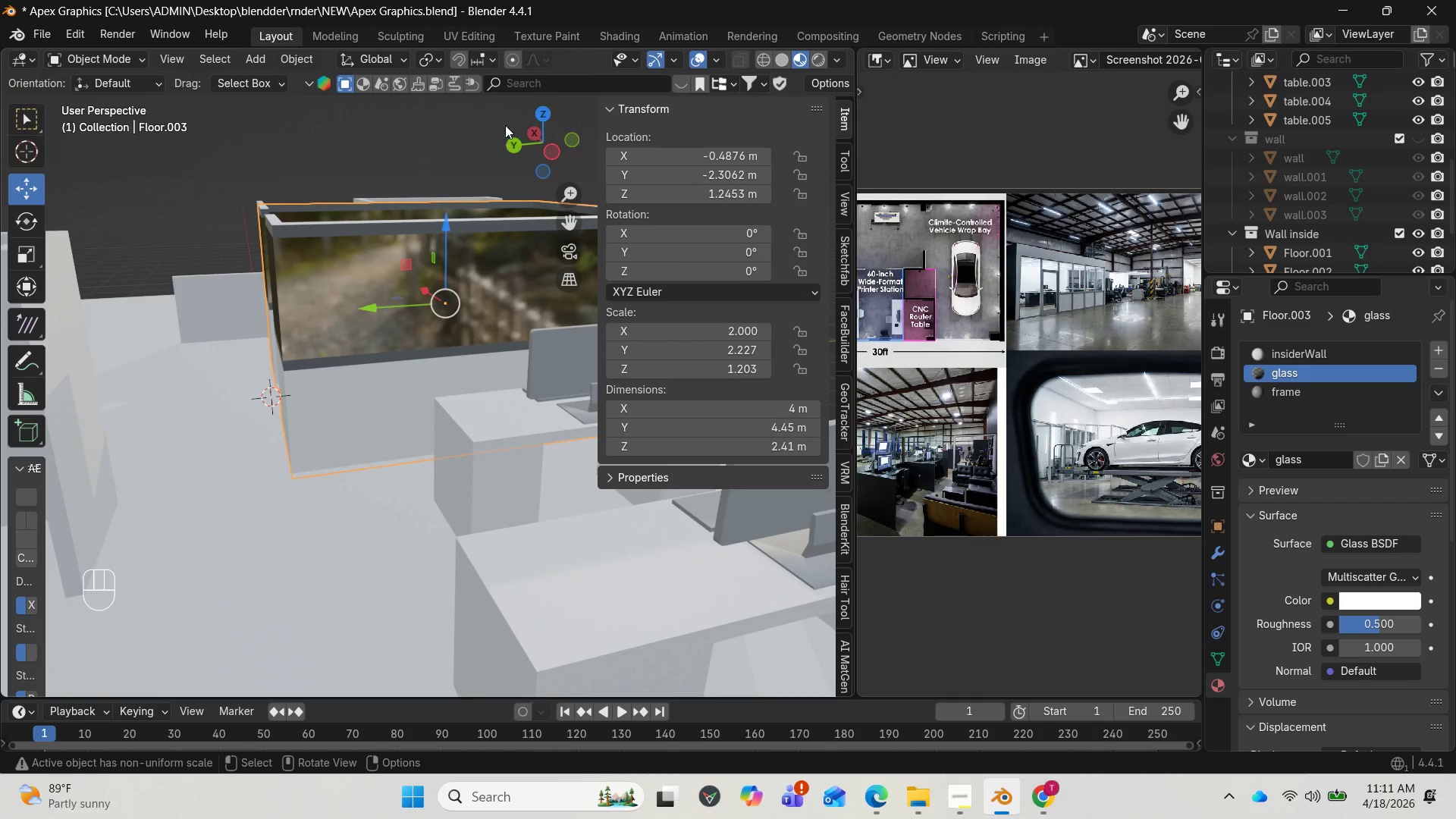 
left_click_drag(start_coordinate=[548, 124], to_coordinate=[535, 176])
 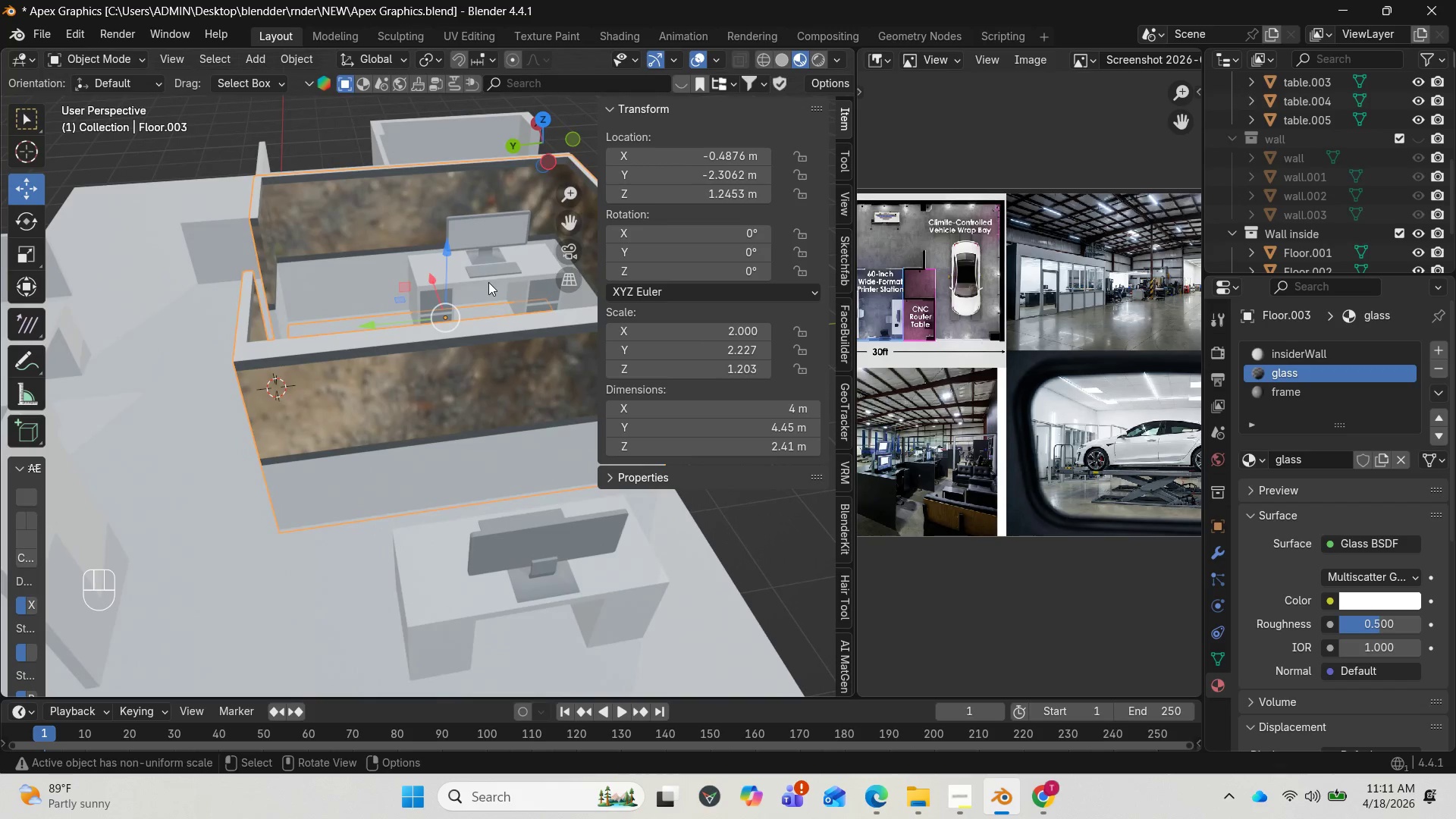 
key(Tab)
 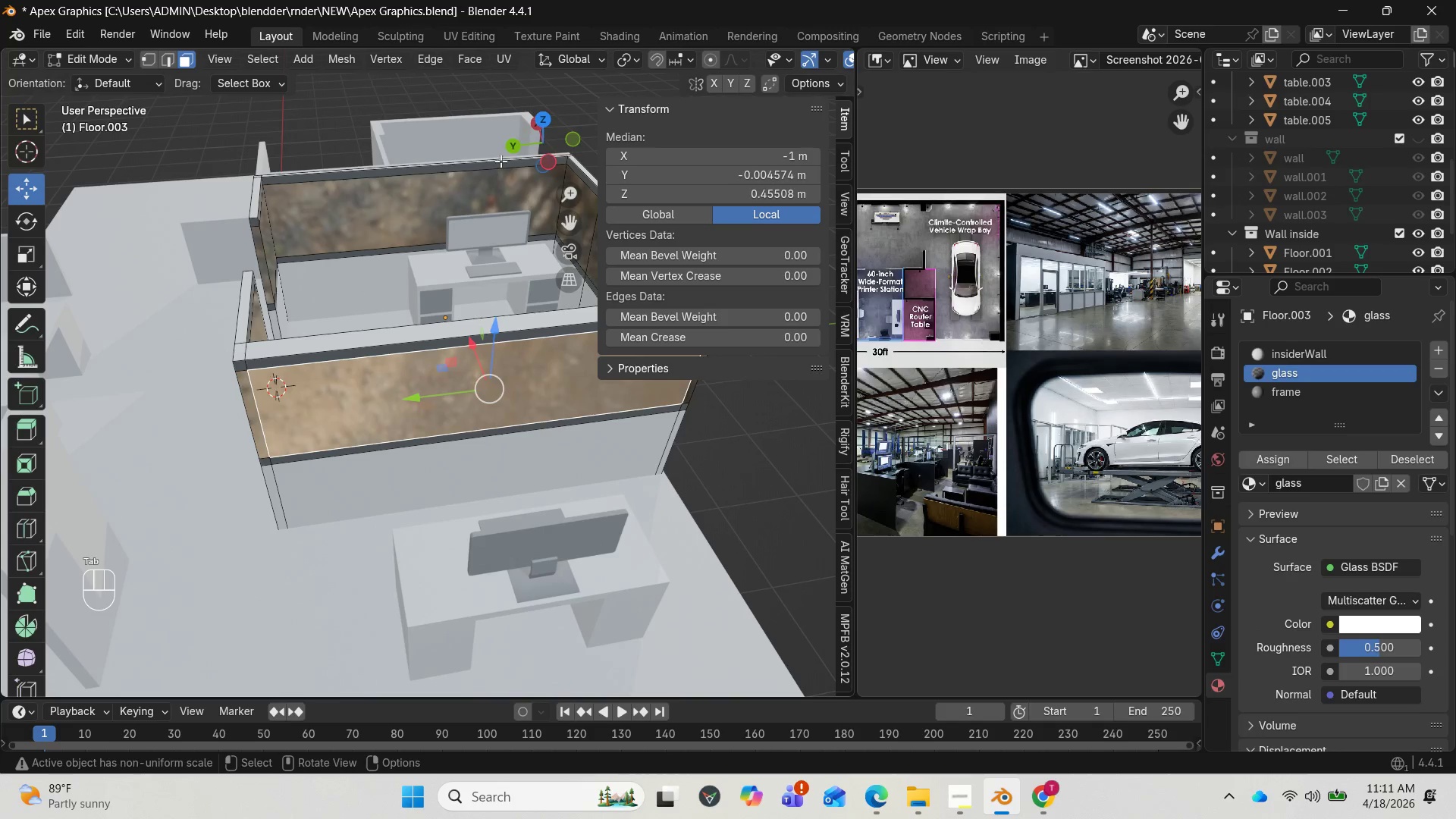 
left_click_drag(start_coordinate=[557, 132], to_coordinate=[626, 89])
 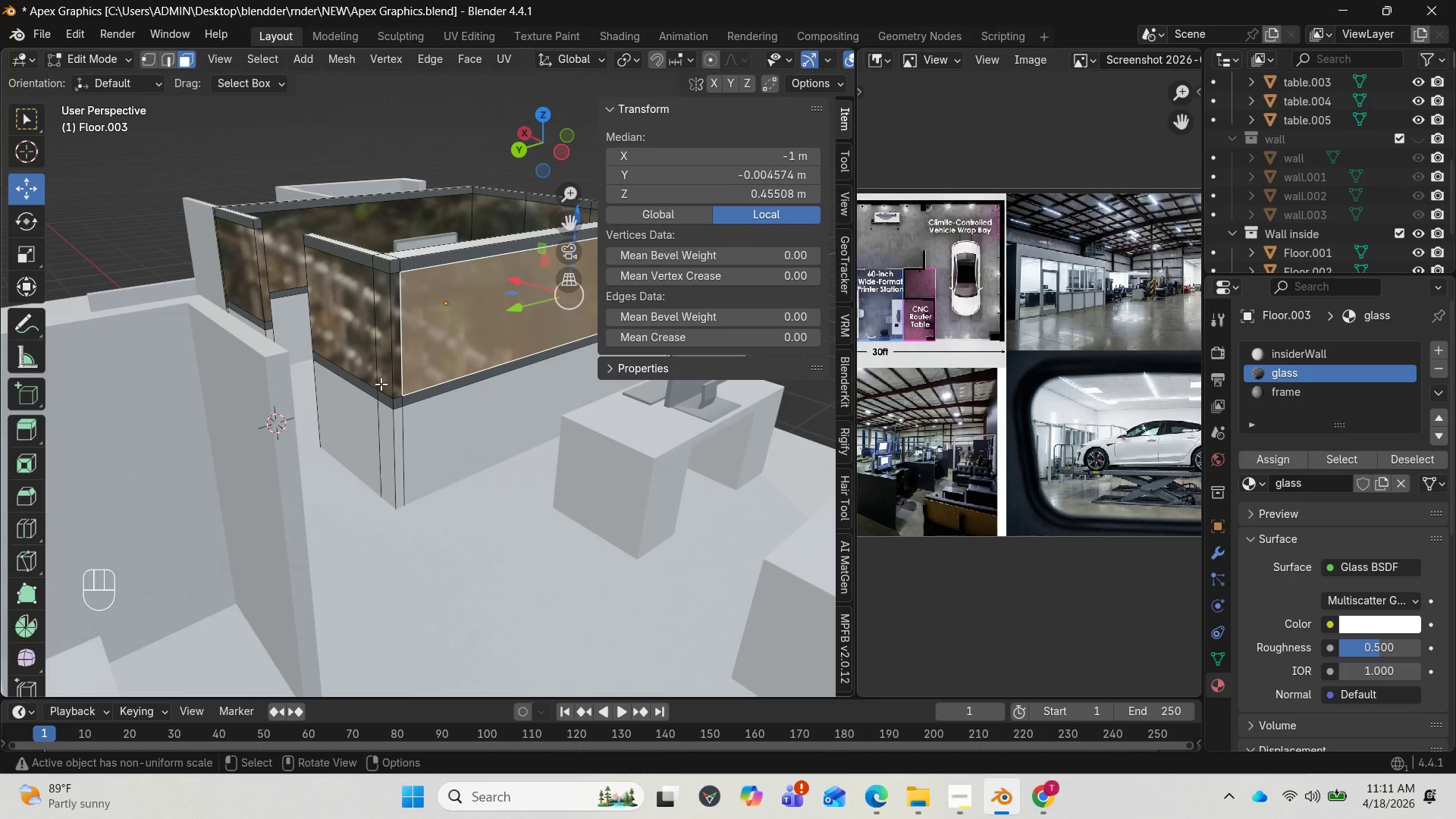 
hold_key(key=AltLeft, duration=1.12)
left_click([381, 393])
 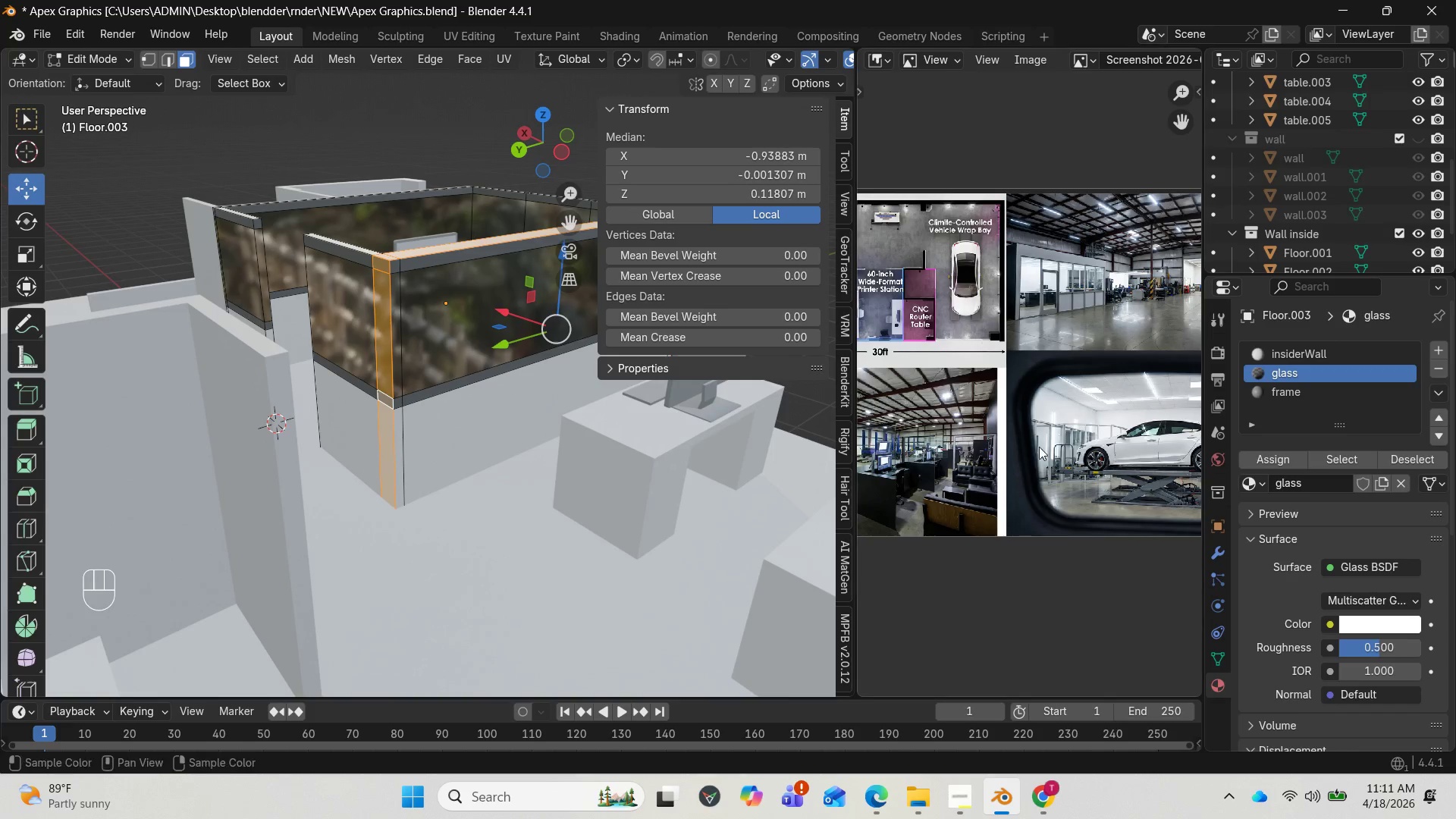 
left_click([1284, 395])
 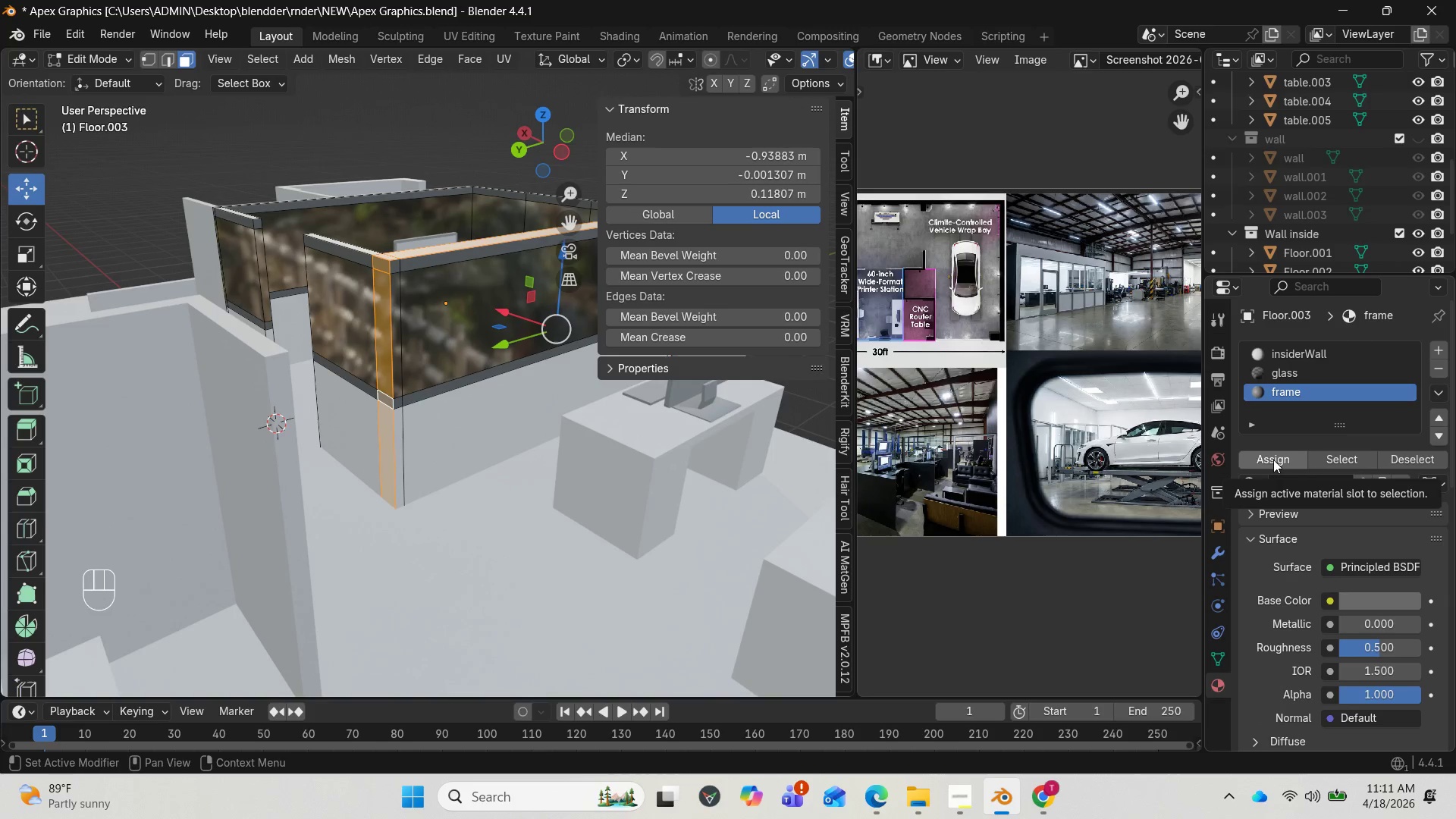 
left_click([1273, 460])
 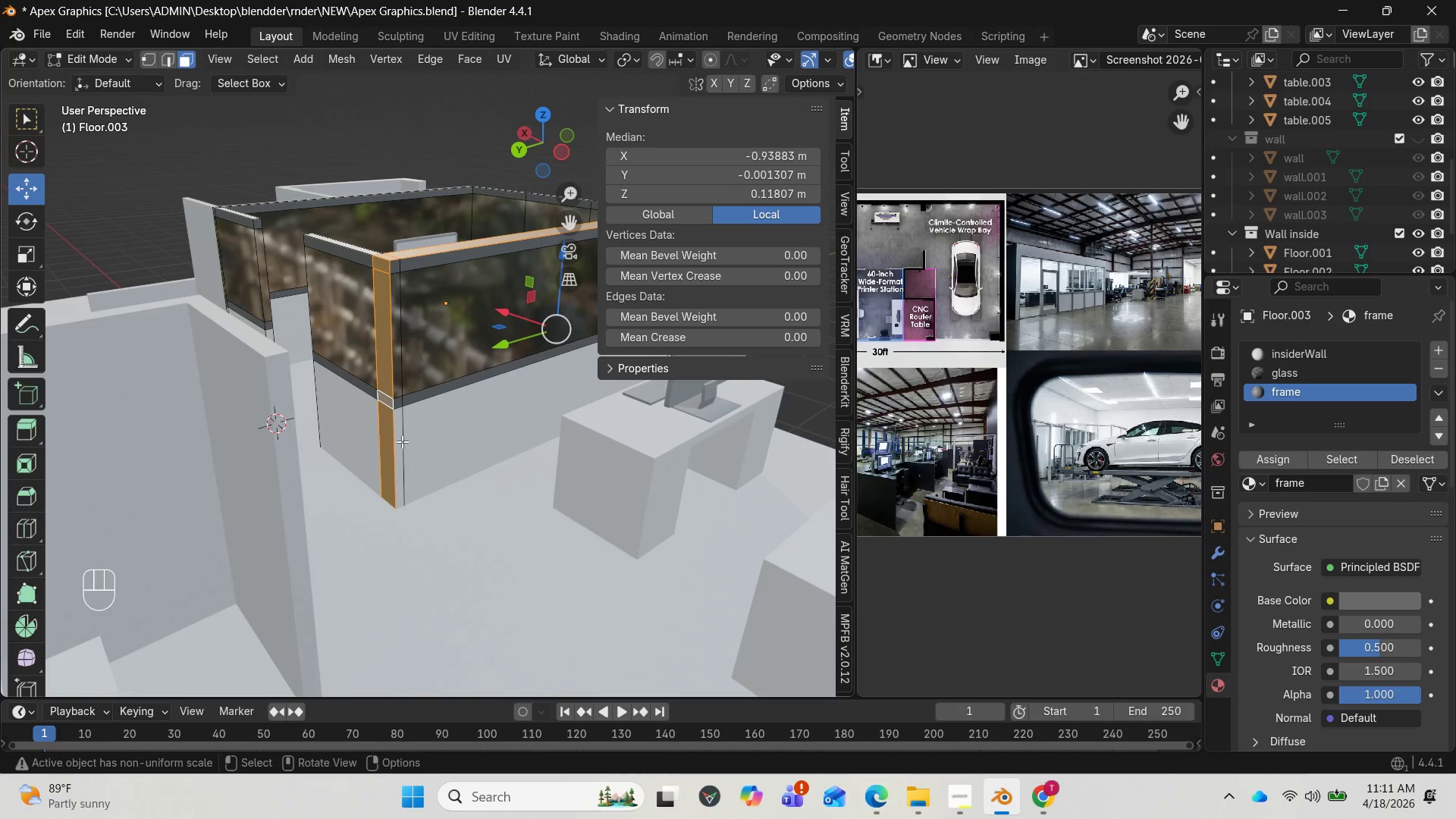 
wait(5.67)
 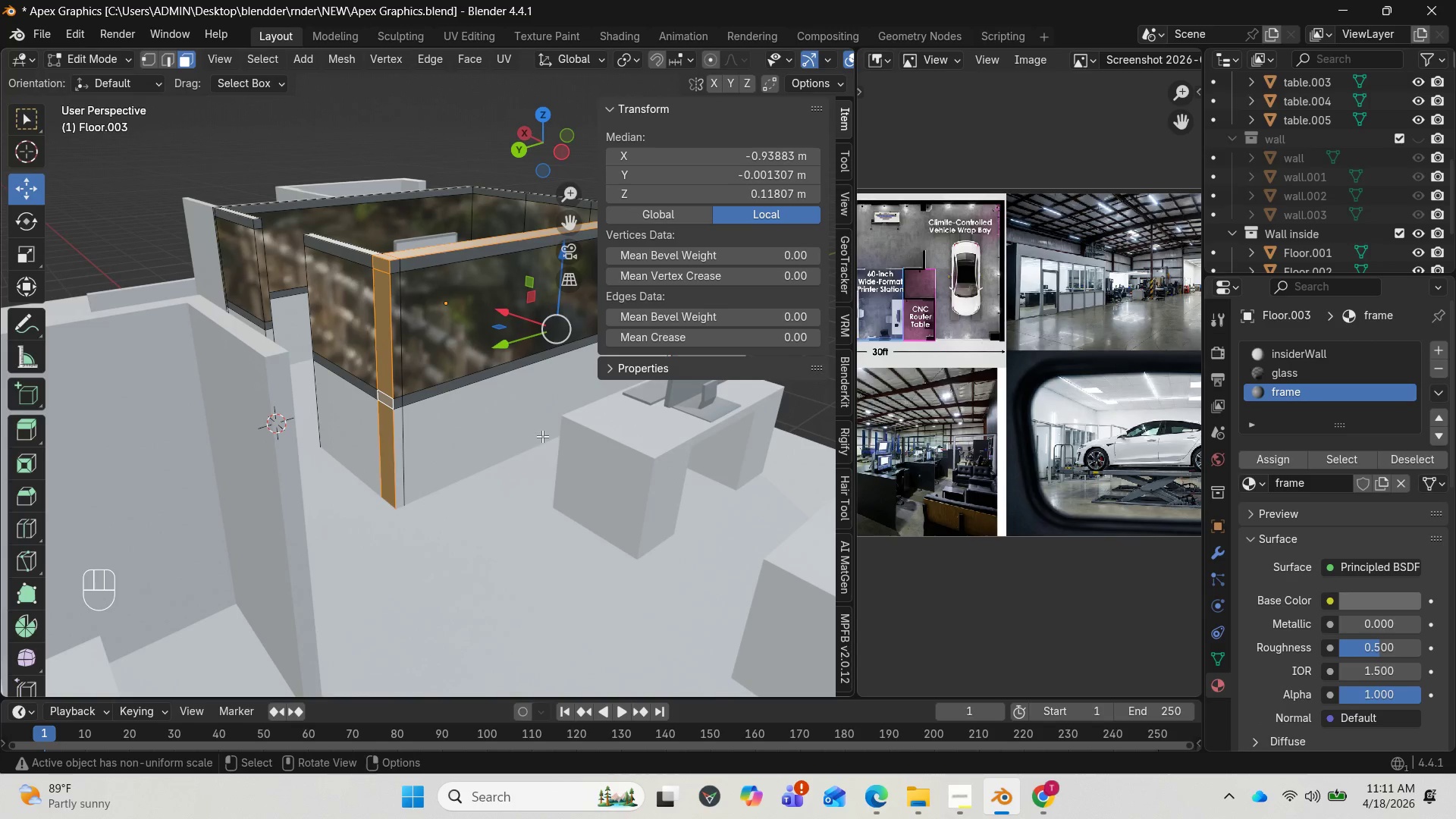 
hold_key(key=AltLeft, duration=2.16)
left_click([399, 397])
 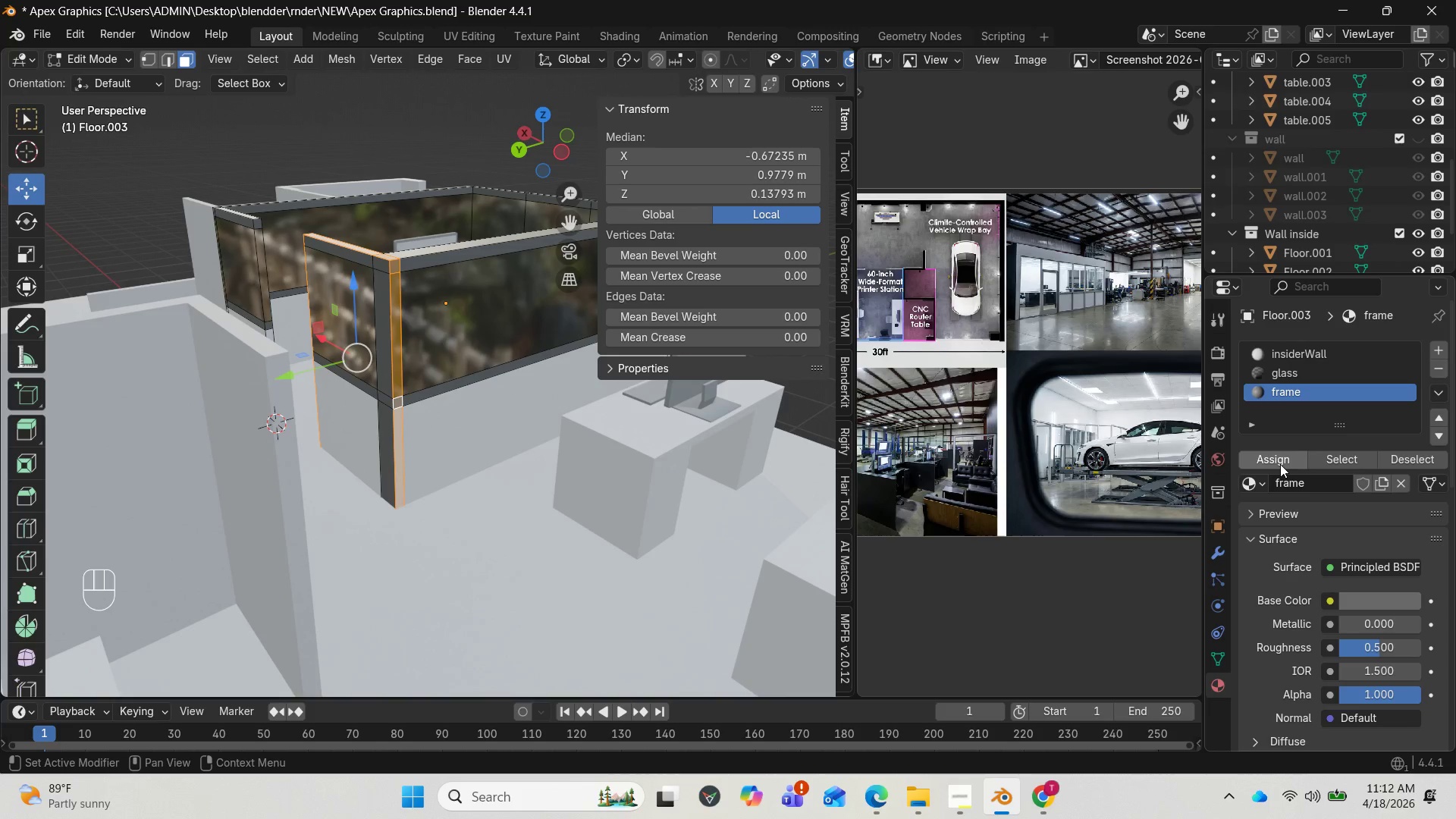 
left_click([1280, 463])
 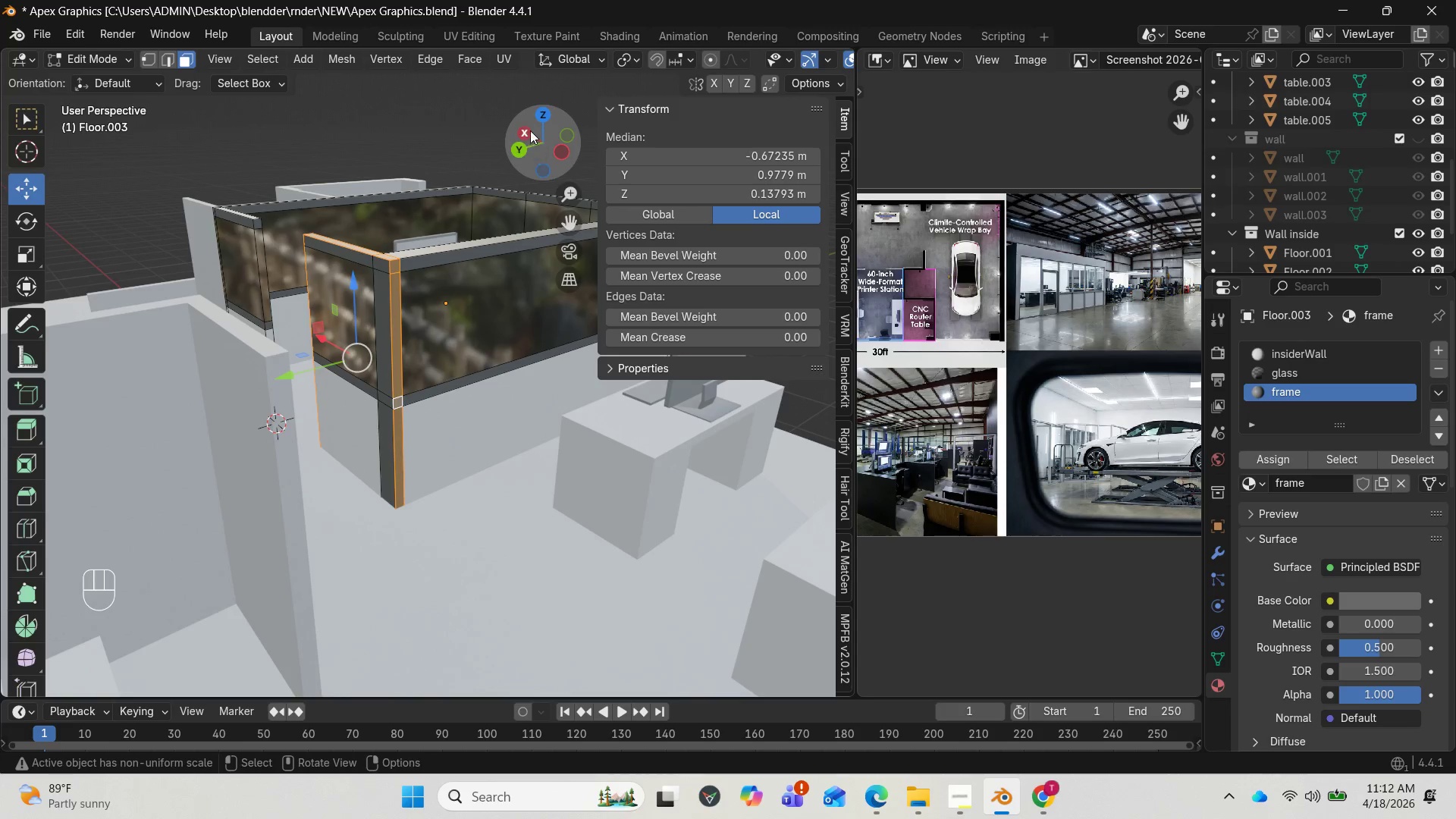 
left_click_drag(start_coordinate=[527, 132], to_coordinate=[344, 124])
 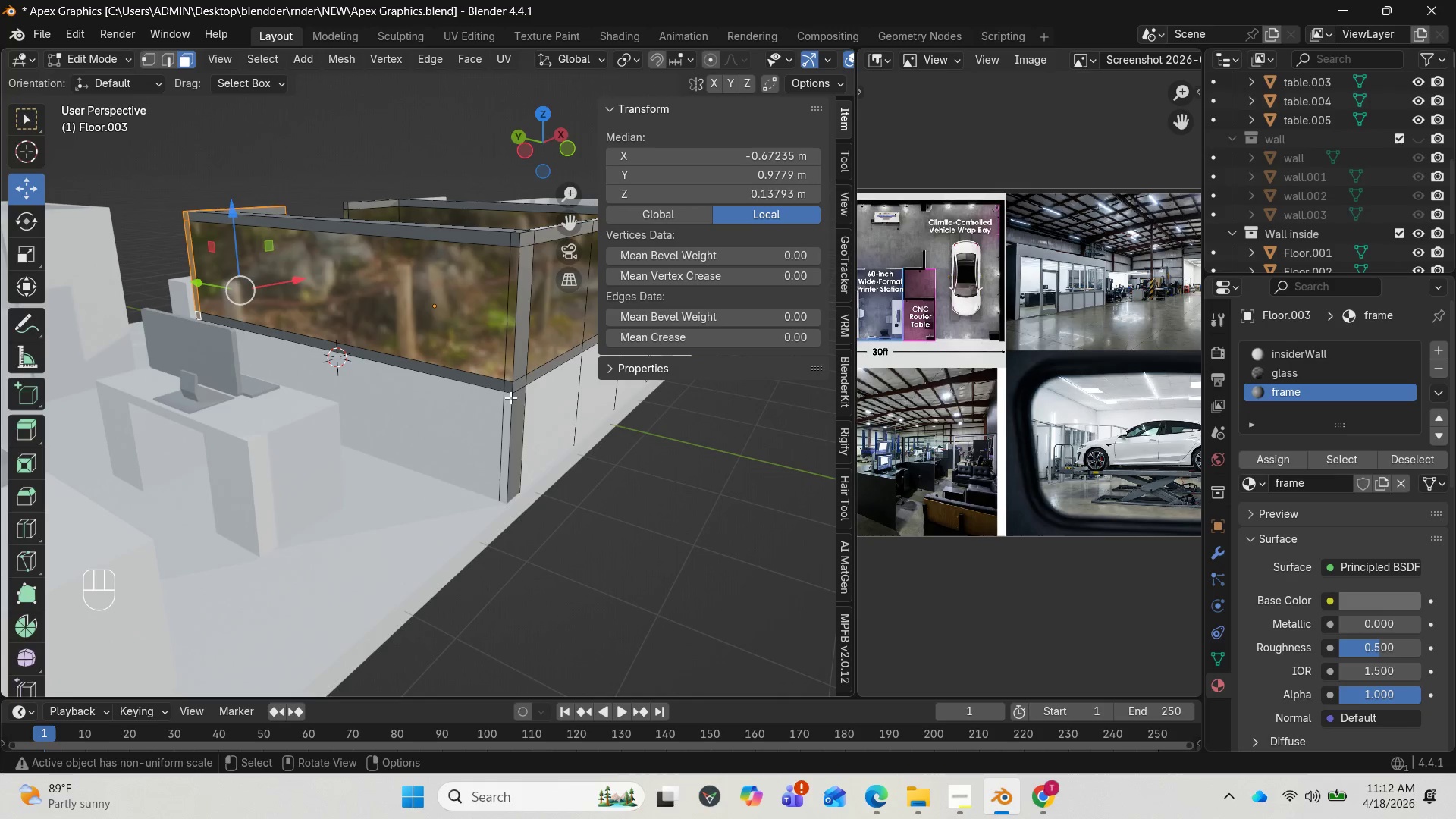 
hold_key(key=AltLeft, duration=1.47)
left_click([506, 394])
 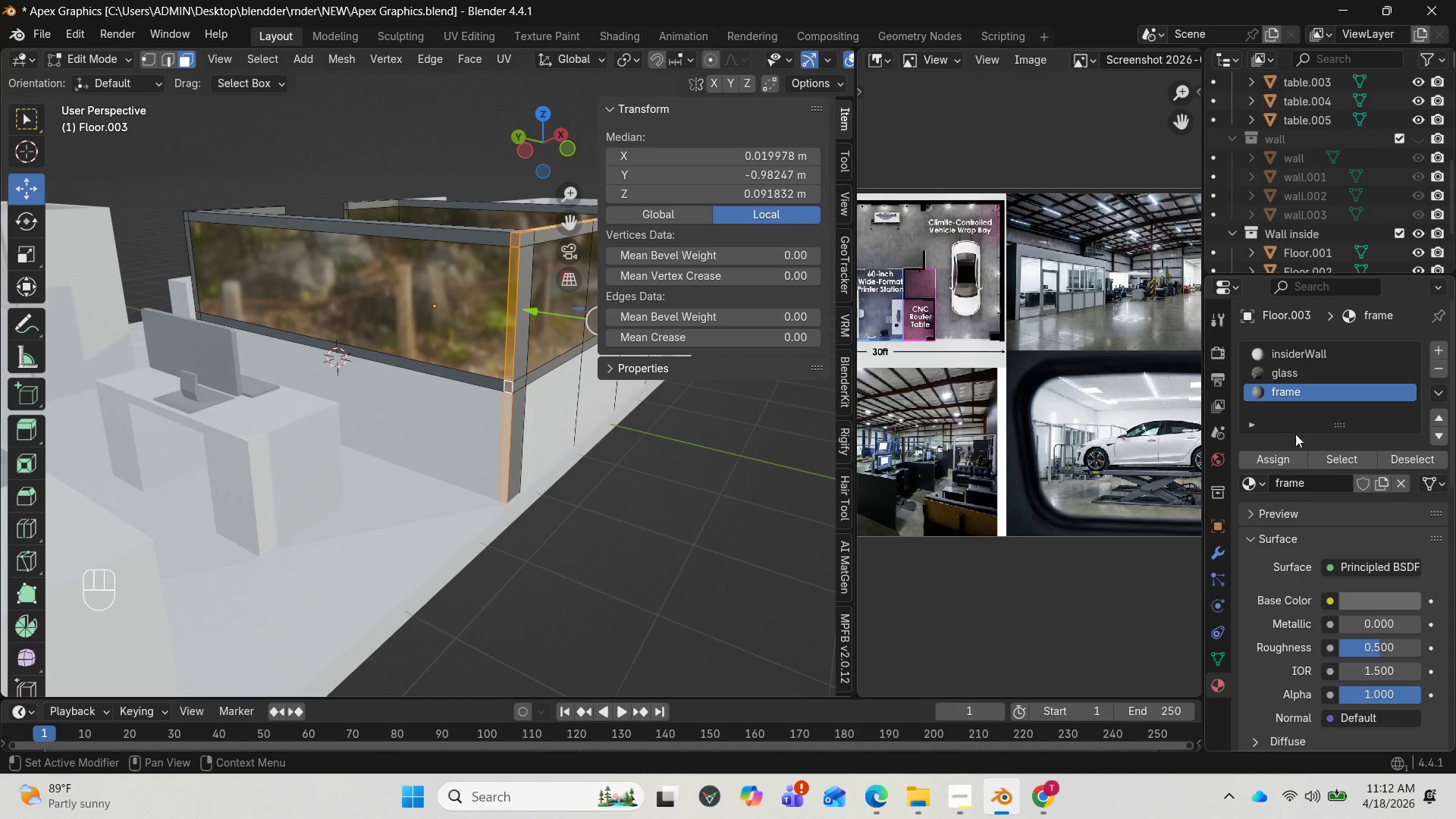 
left_click([1284, 457])
 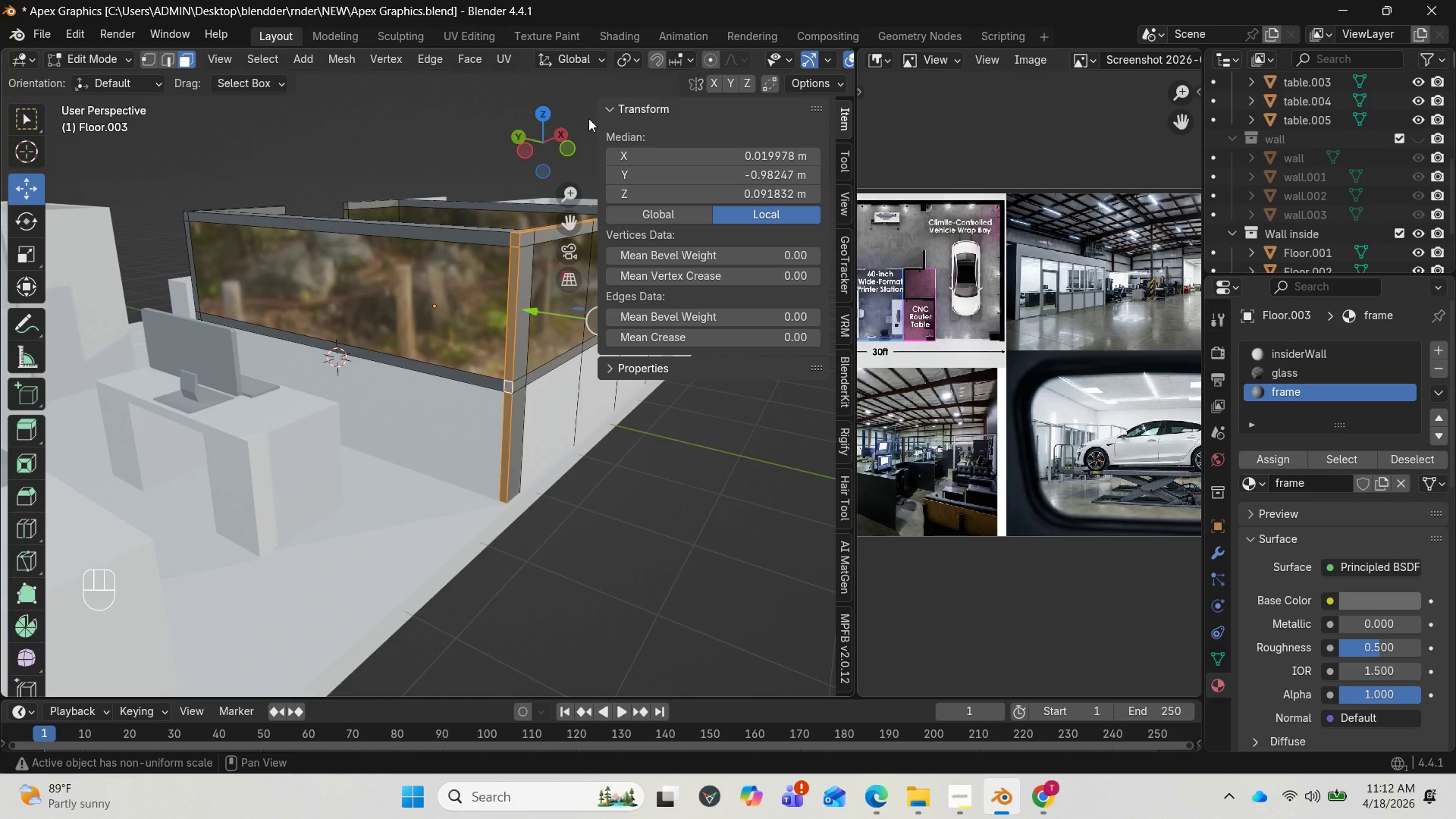 
left_click_drag(start_coordinate=[560, 124], to_coordinate=[842, 160])
 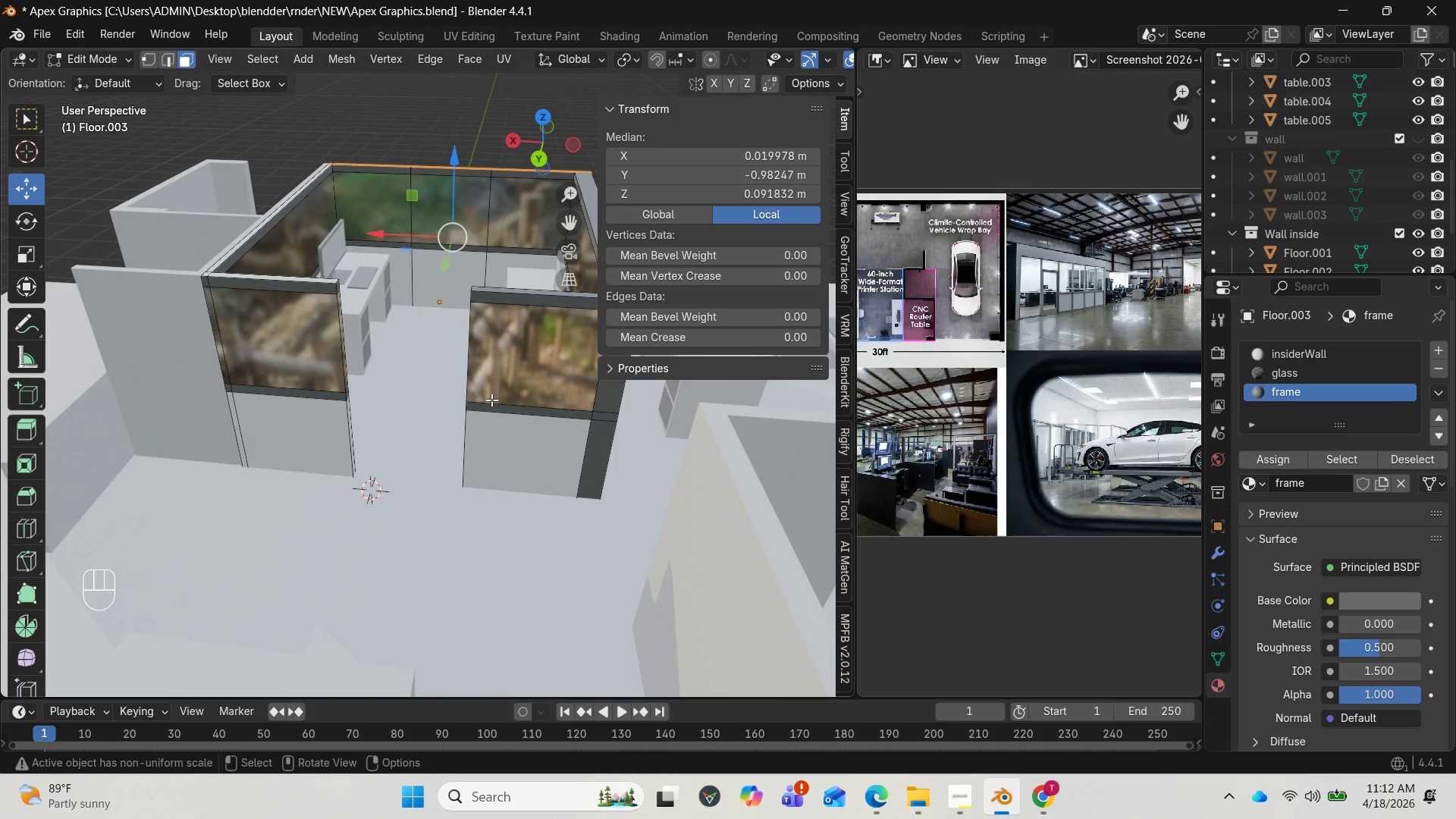 
key(Control+R)
 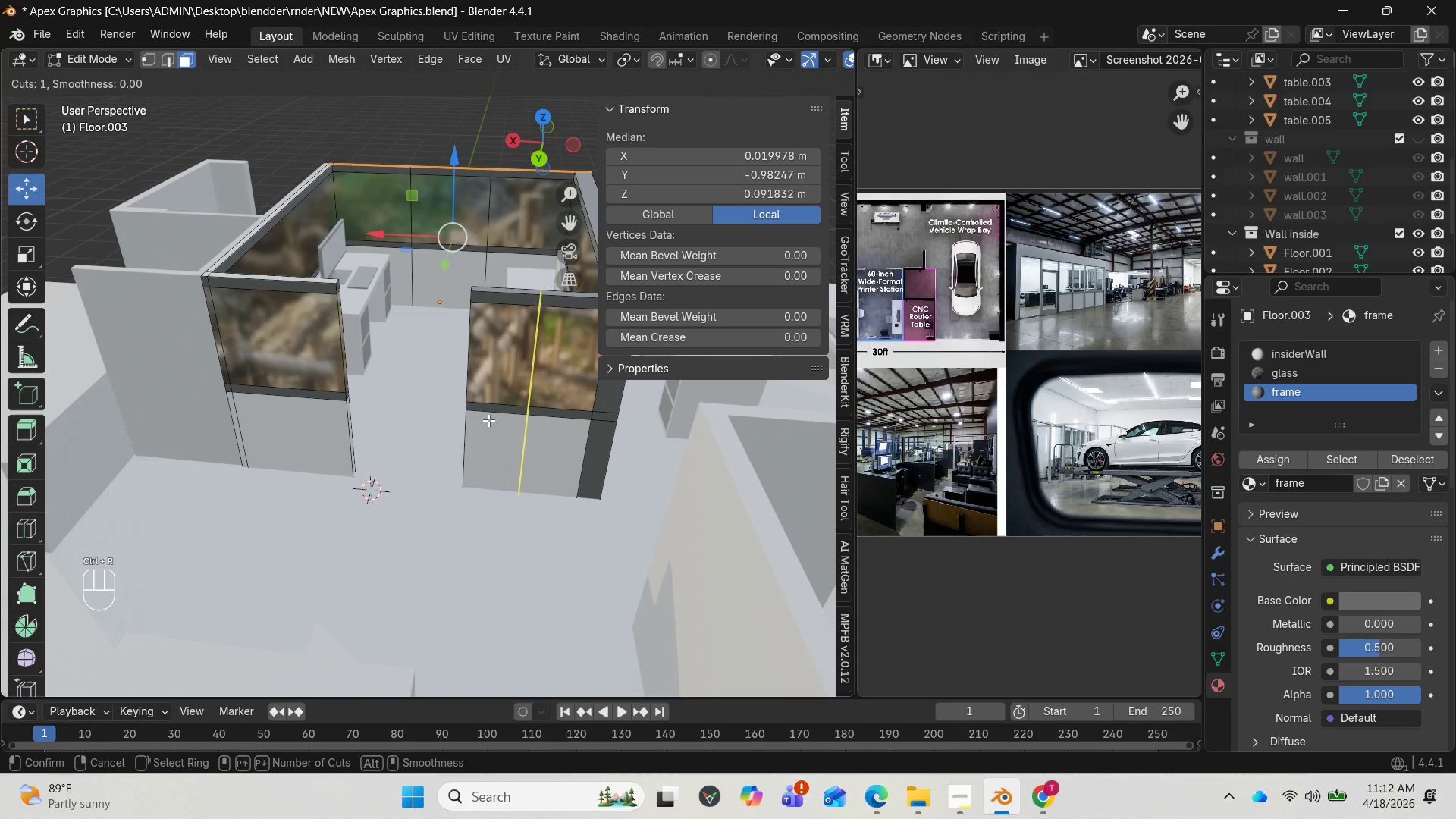 
left_click([488, 420])
 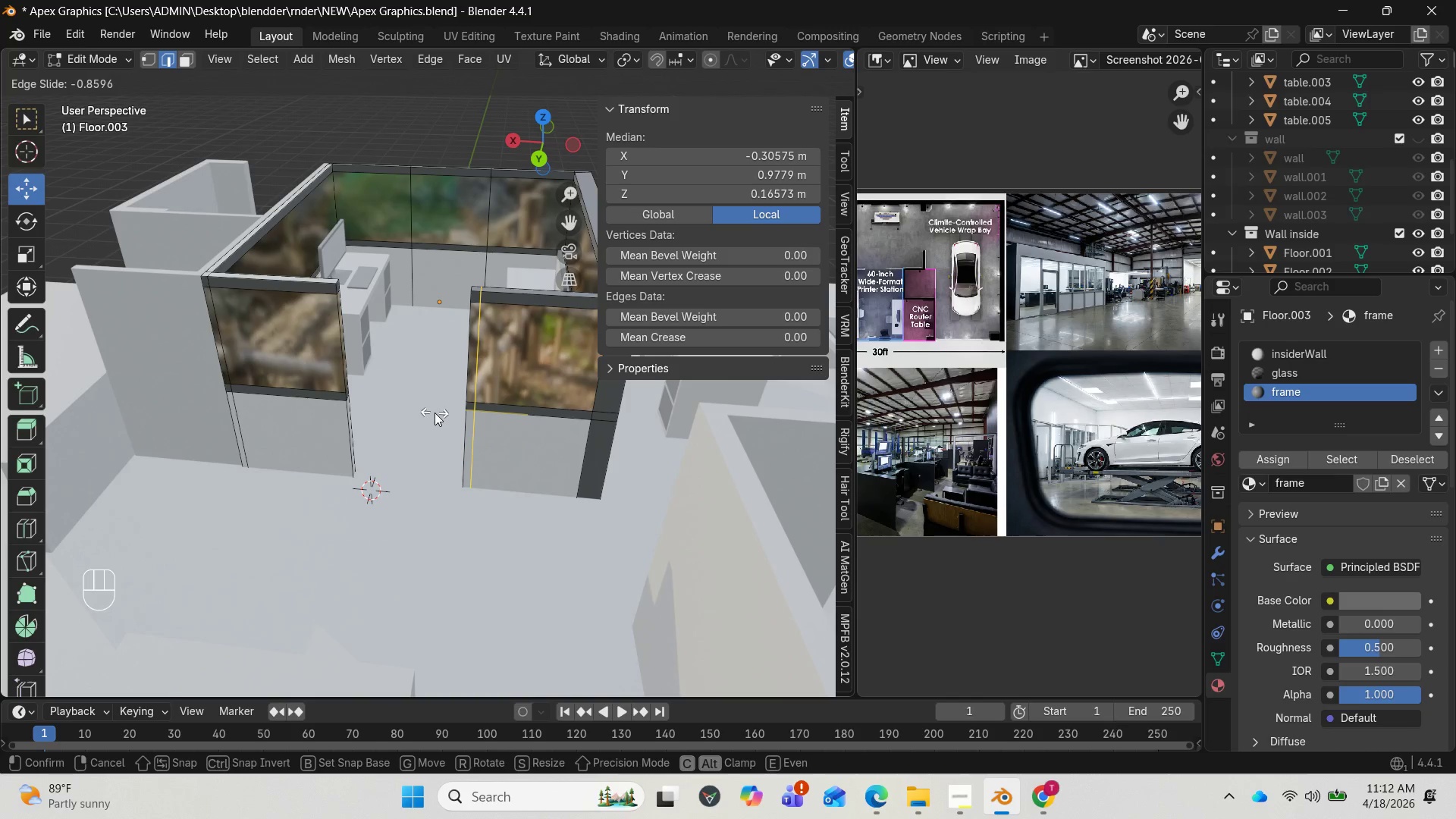 
left_click([435, 413])
 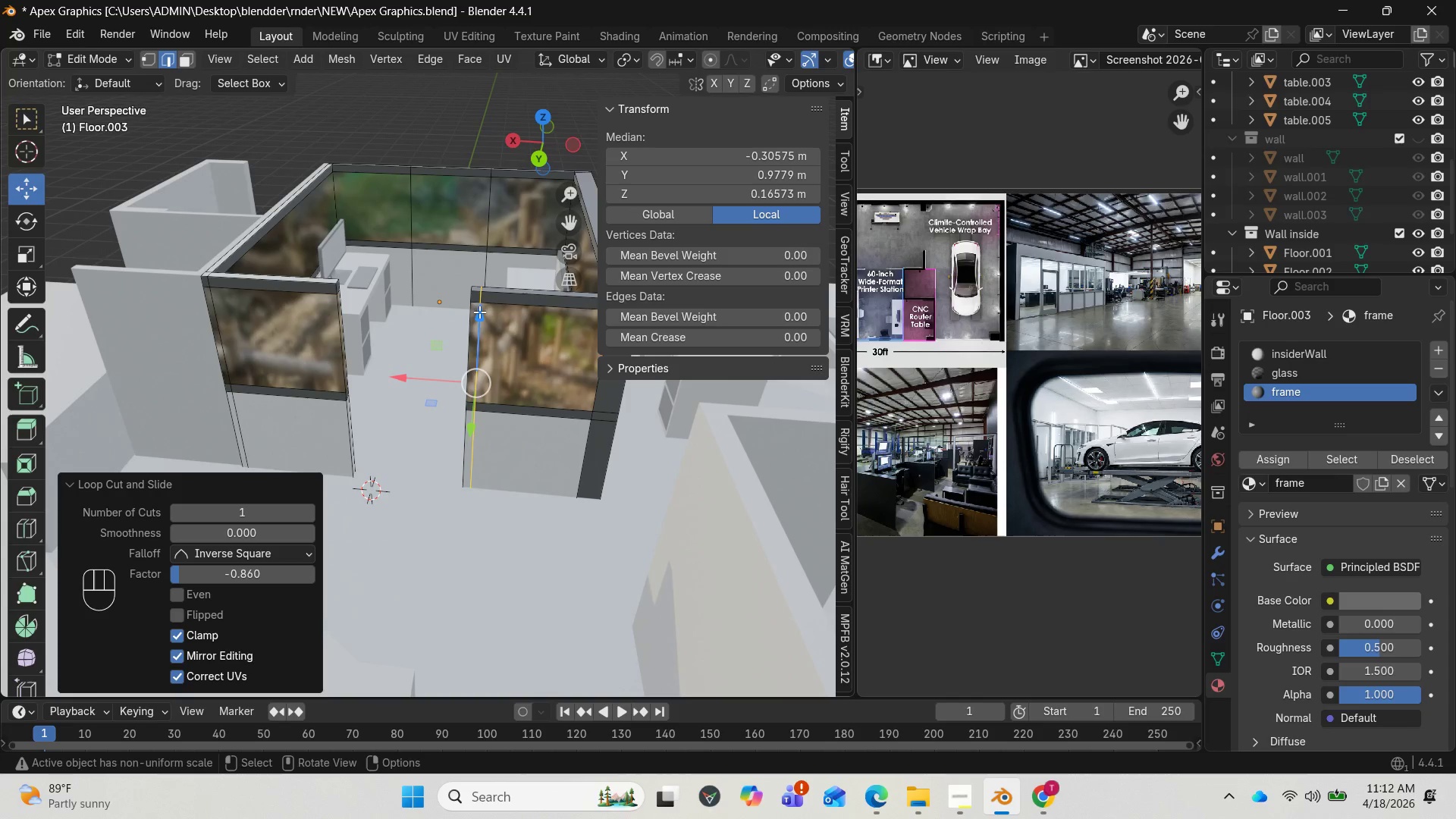 
hold_key(key=AltLeft, duration=1.44)
left_click([476, 303])
 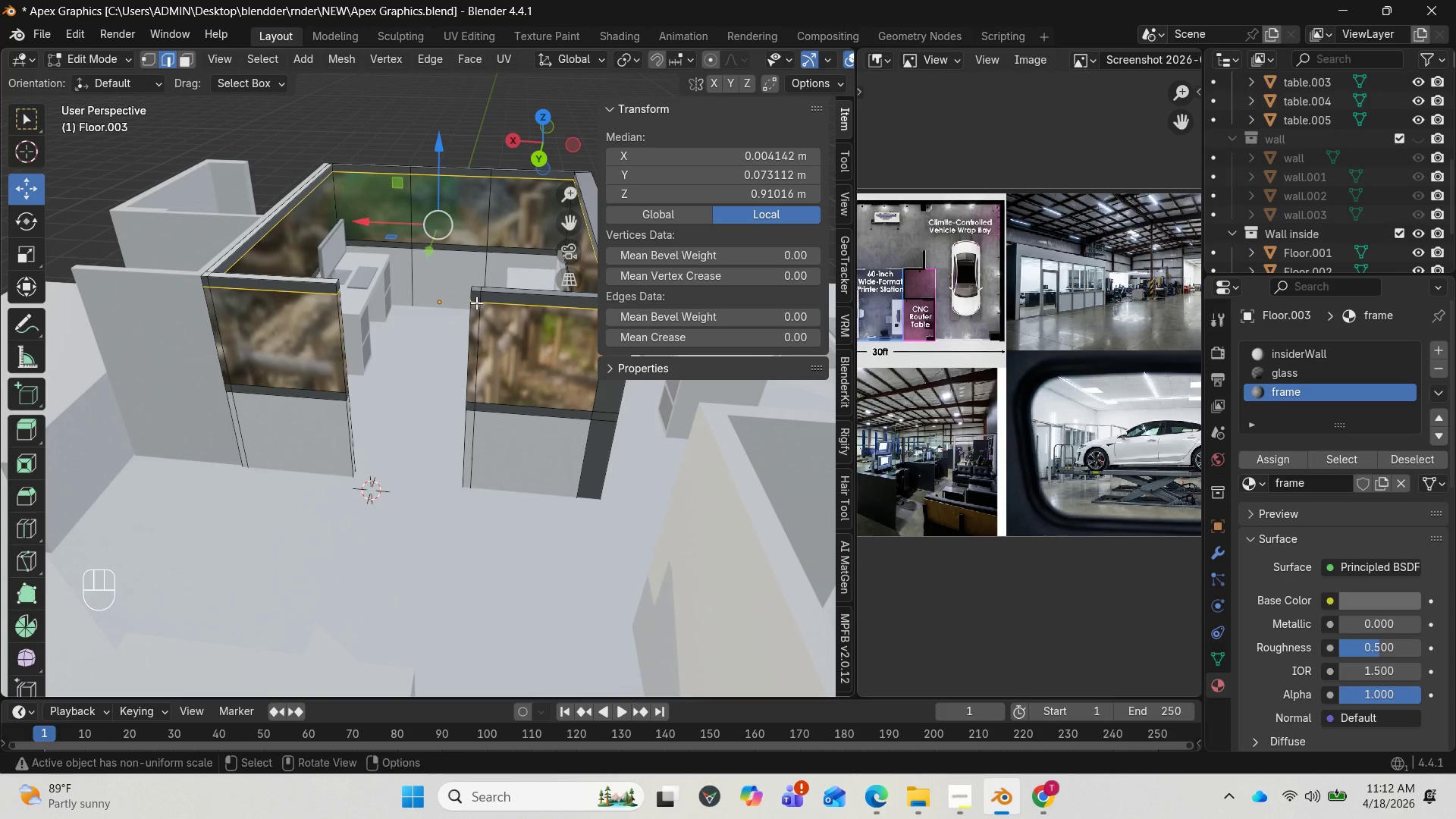 
key(3)
 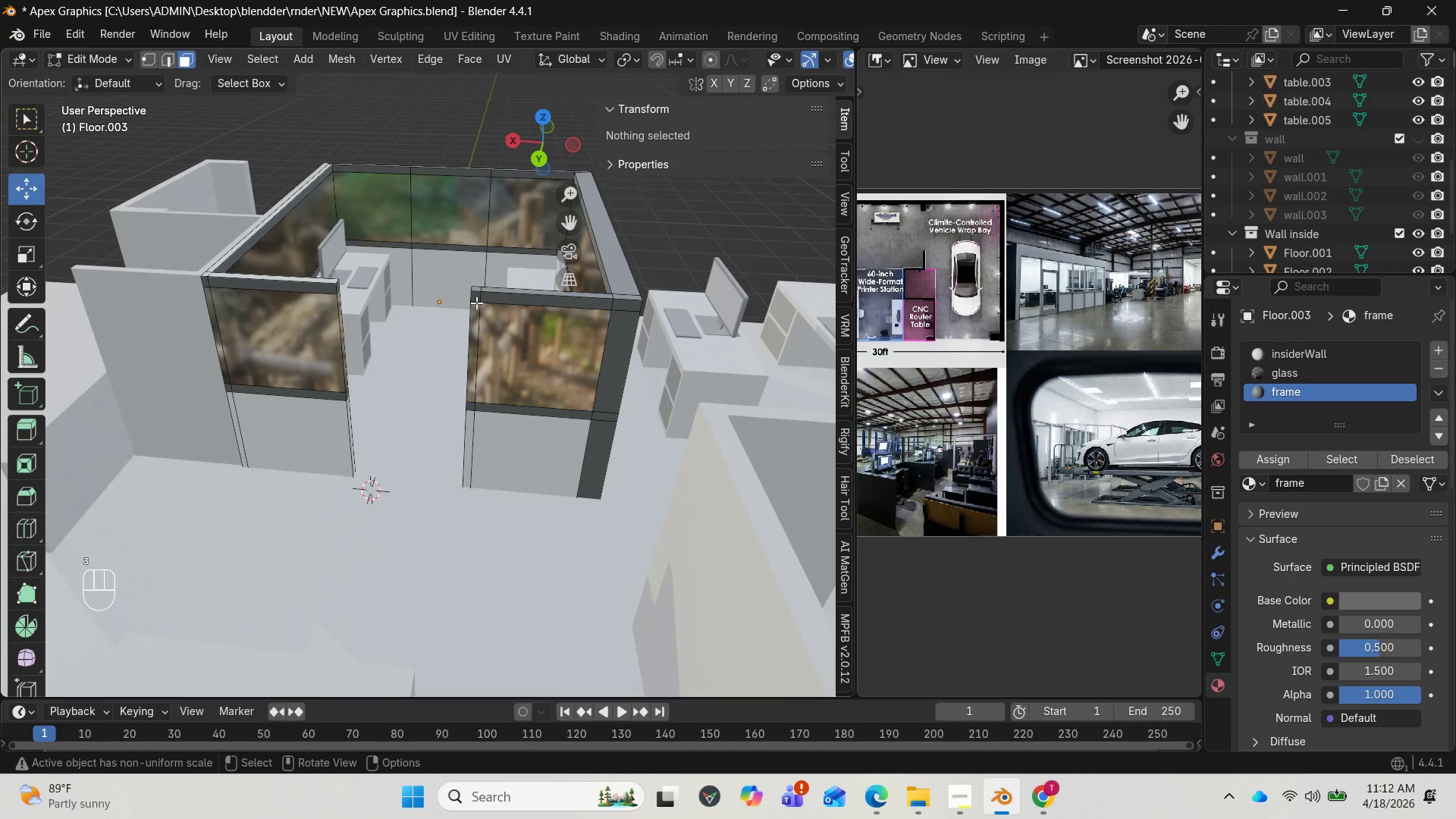 
hold_key(key=AltLeft, duration=0.73)
left_click([476, 303])
 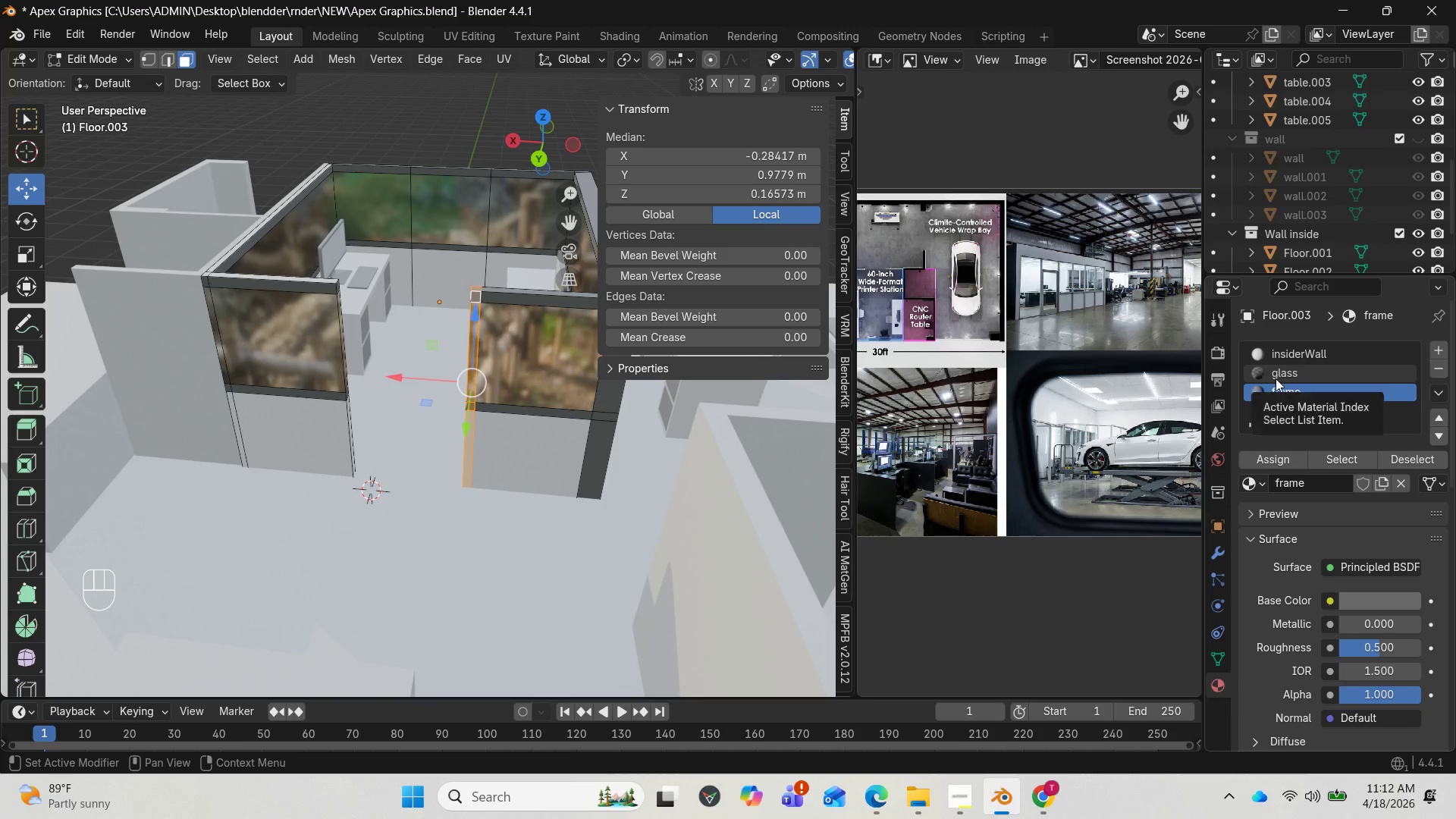 
left_click([1264, 452])
 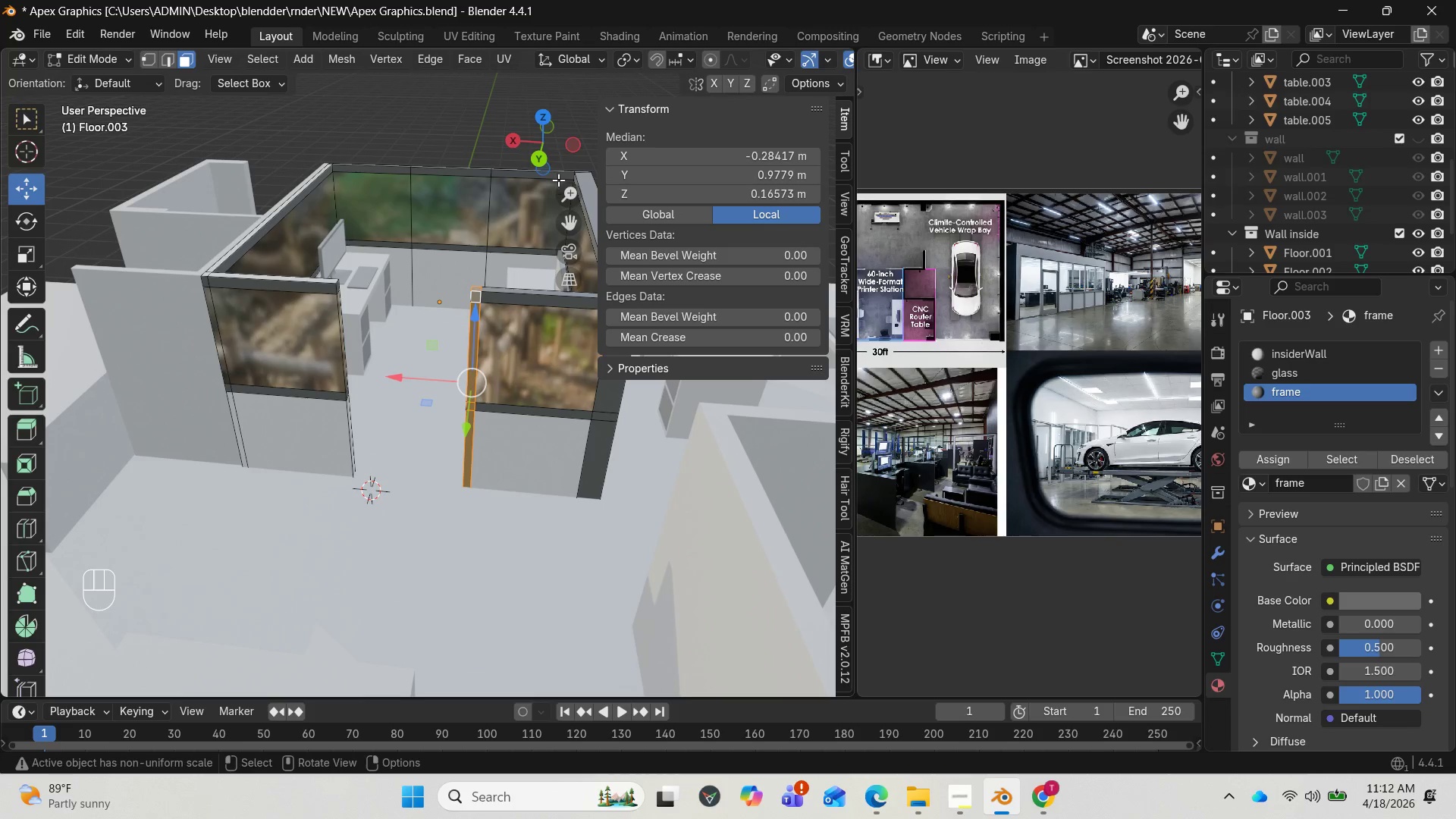 
left_click_drag(start_coordinate=[545, 149], to_coordinate=[588, 132])
 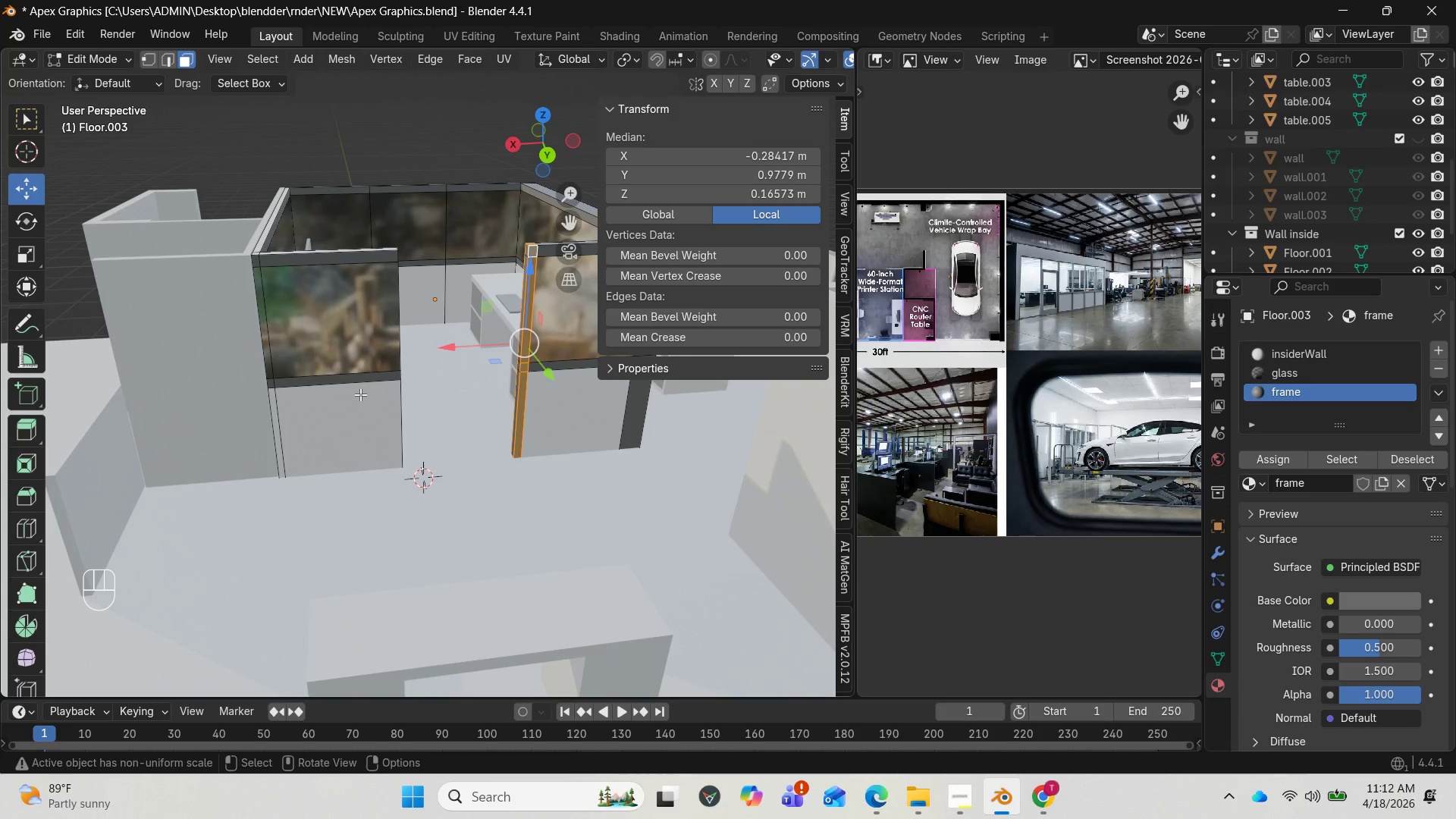 
key(Control+R)
 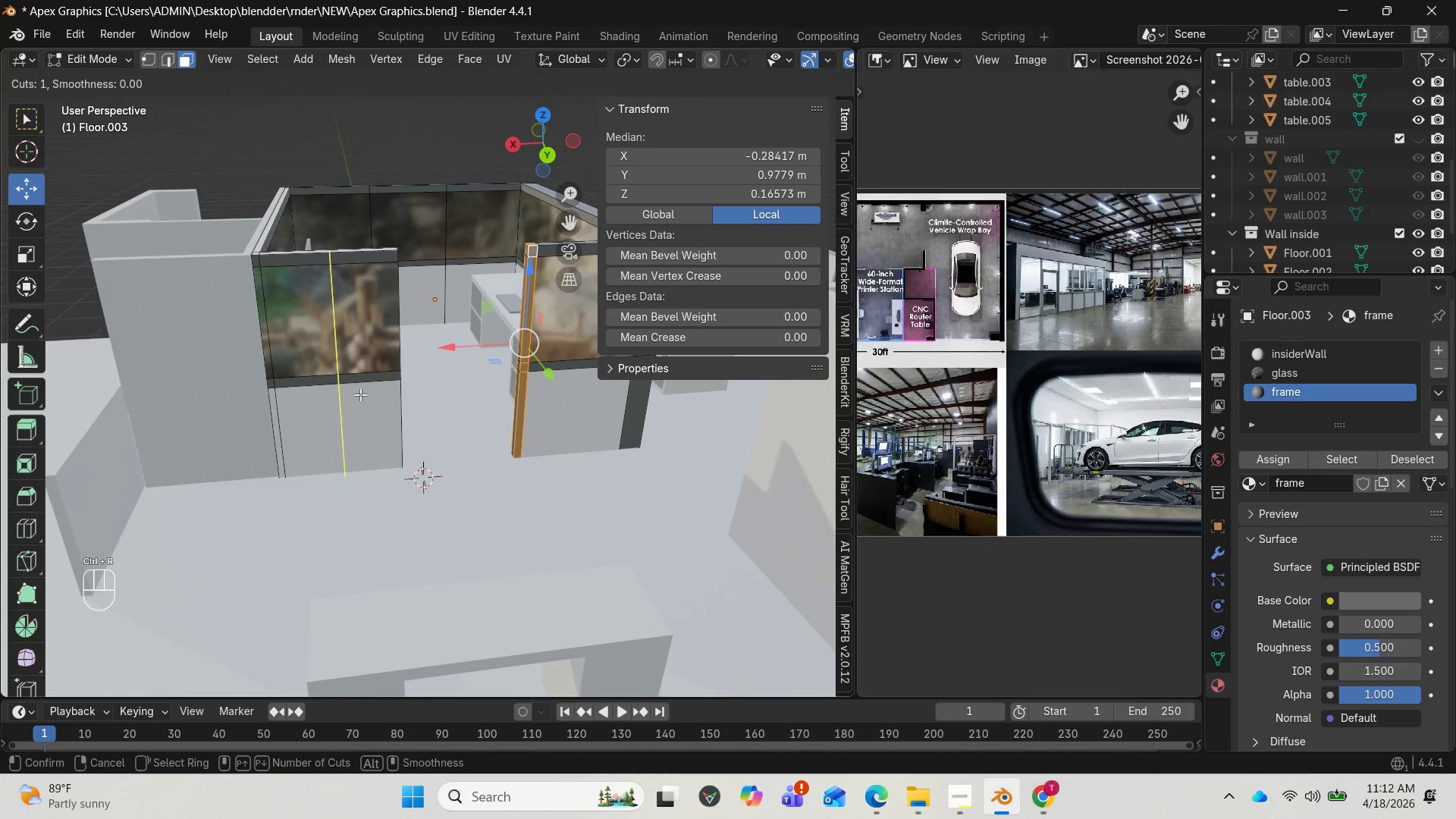 
left_click([360, 394])
 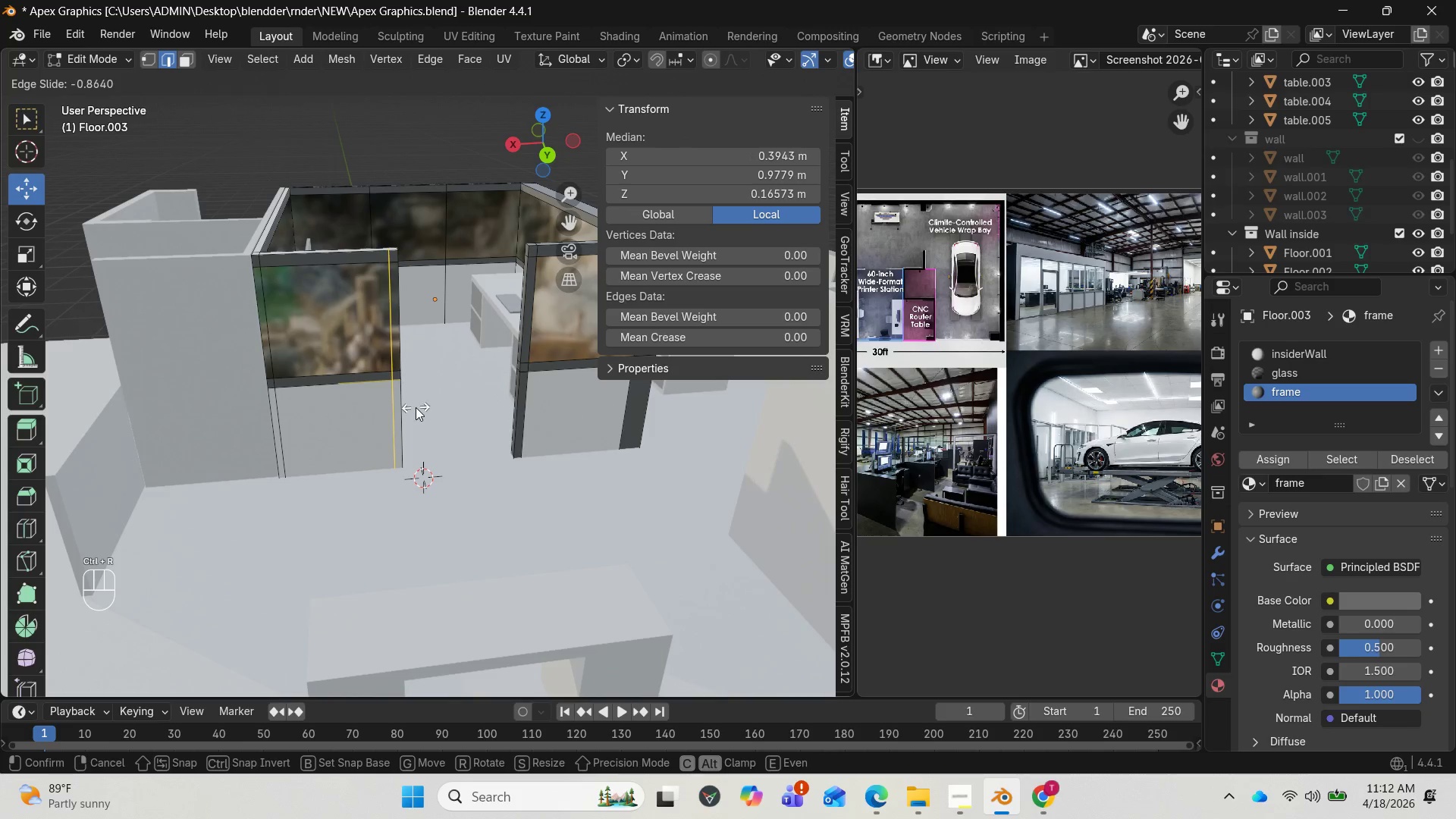 
left_click([416, 407])
 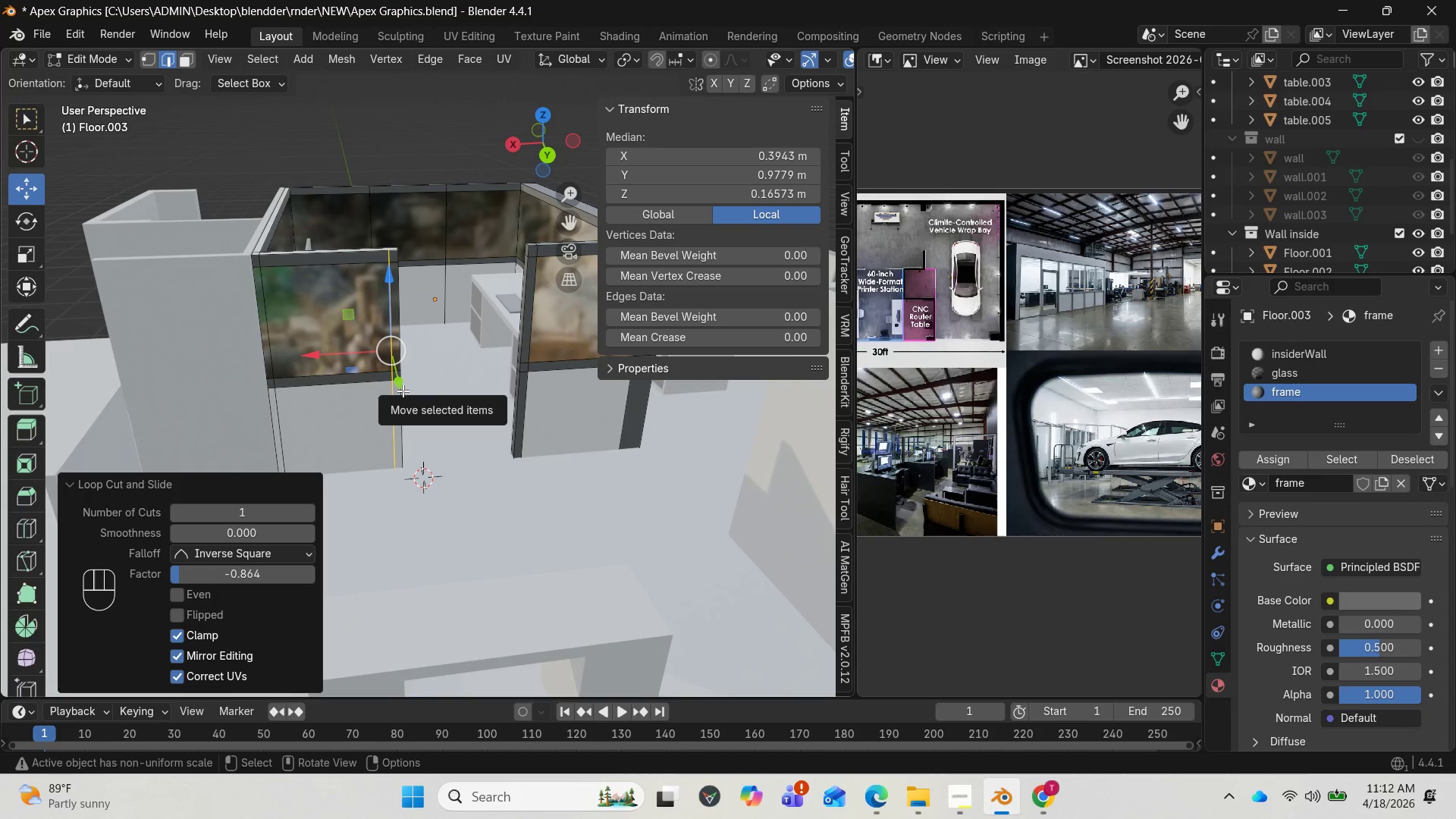 
key(3)
 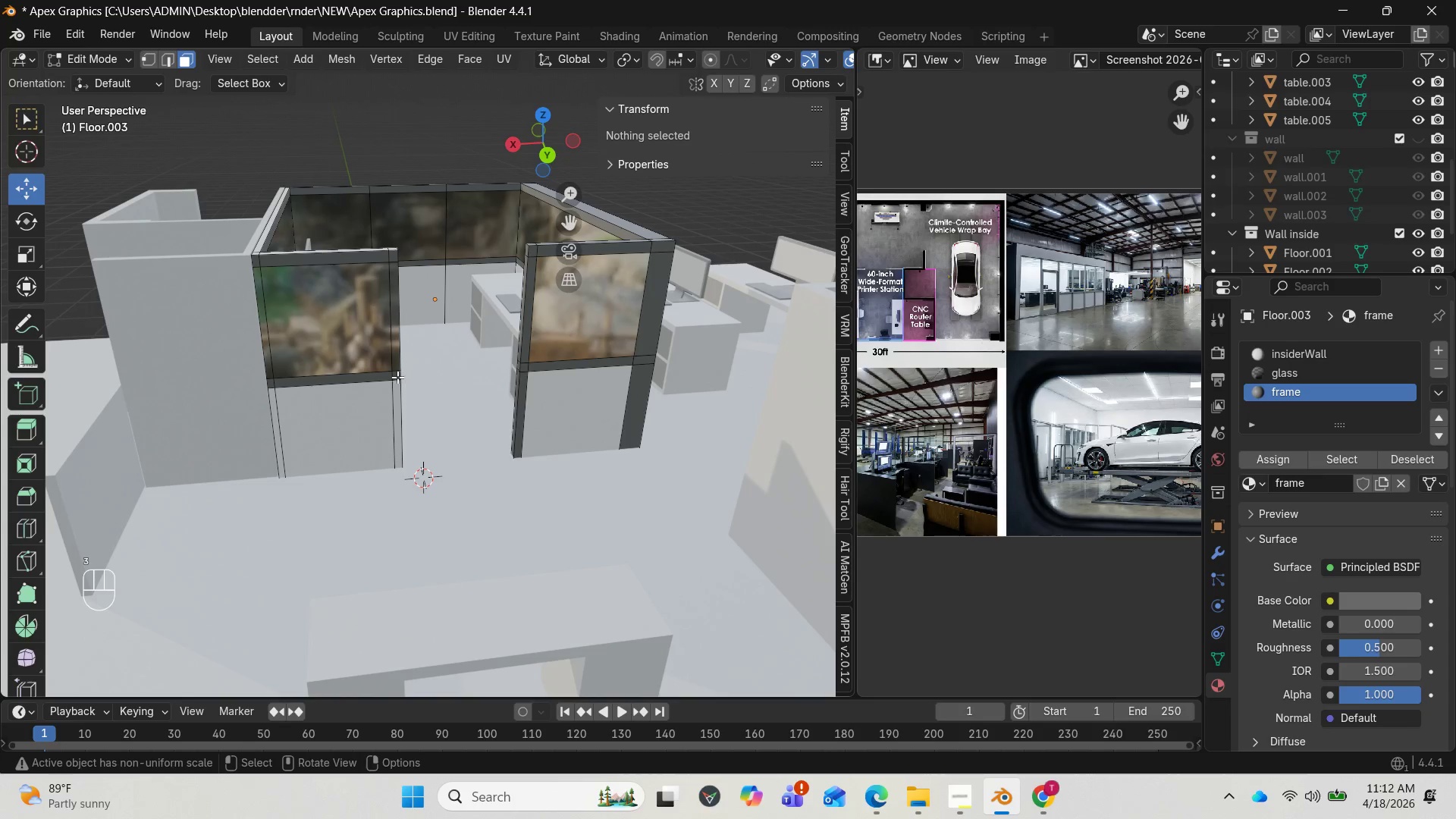 
hold_key(key=AltLeft, duration=2.11)
left_click([394, 374])
 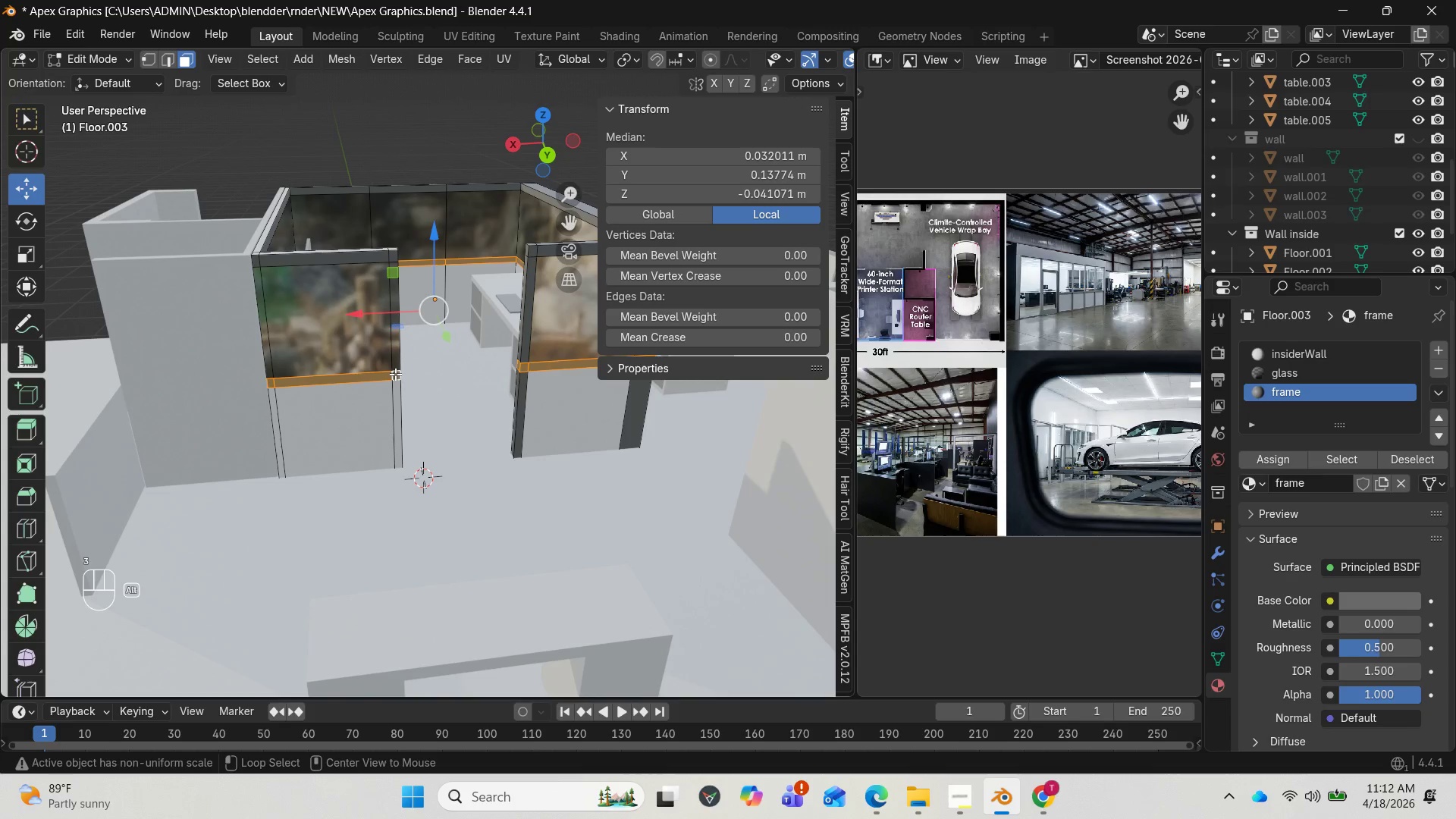 
left_click([396, 372])
 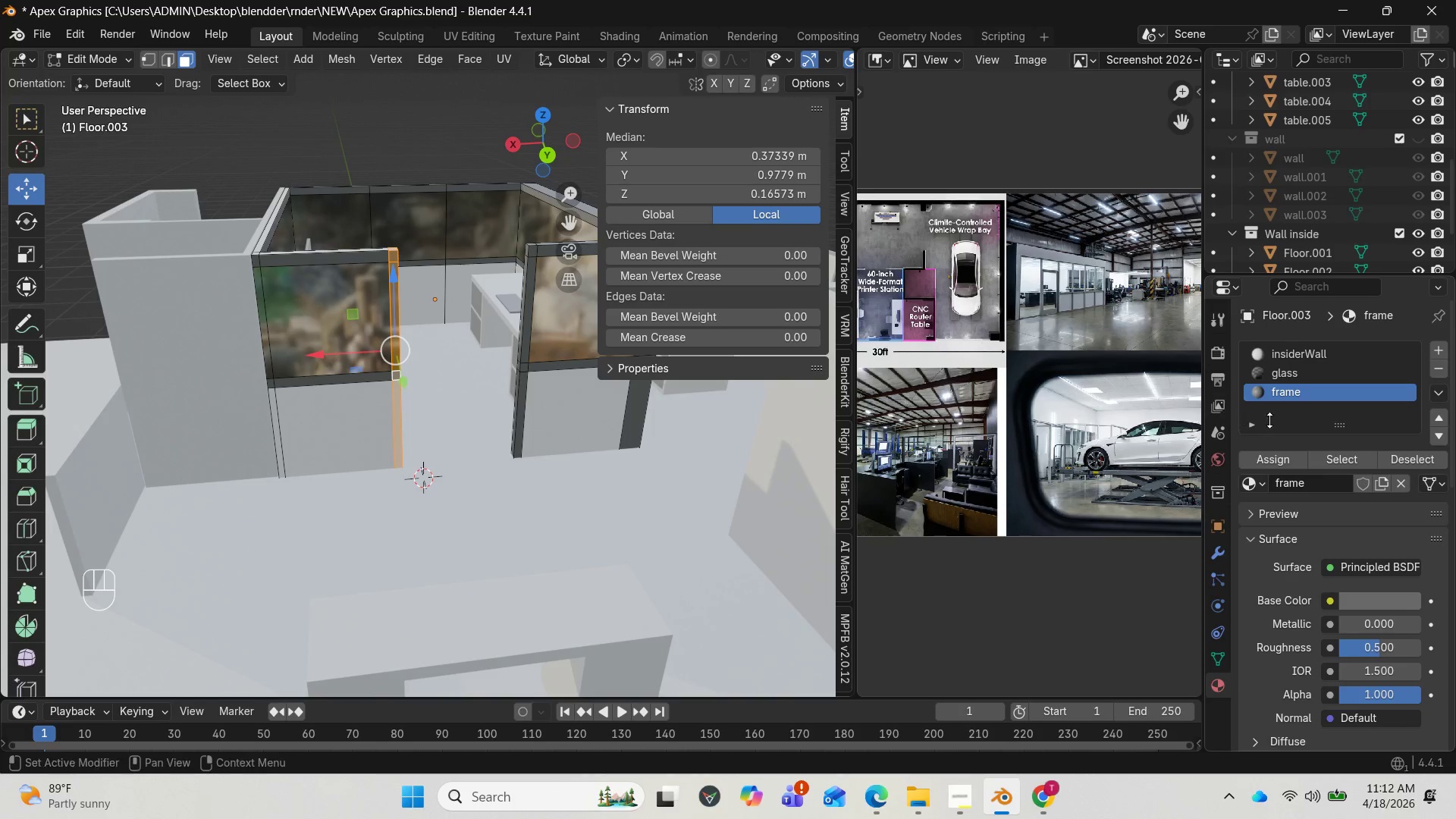 
left_click([1287, 461])
 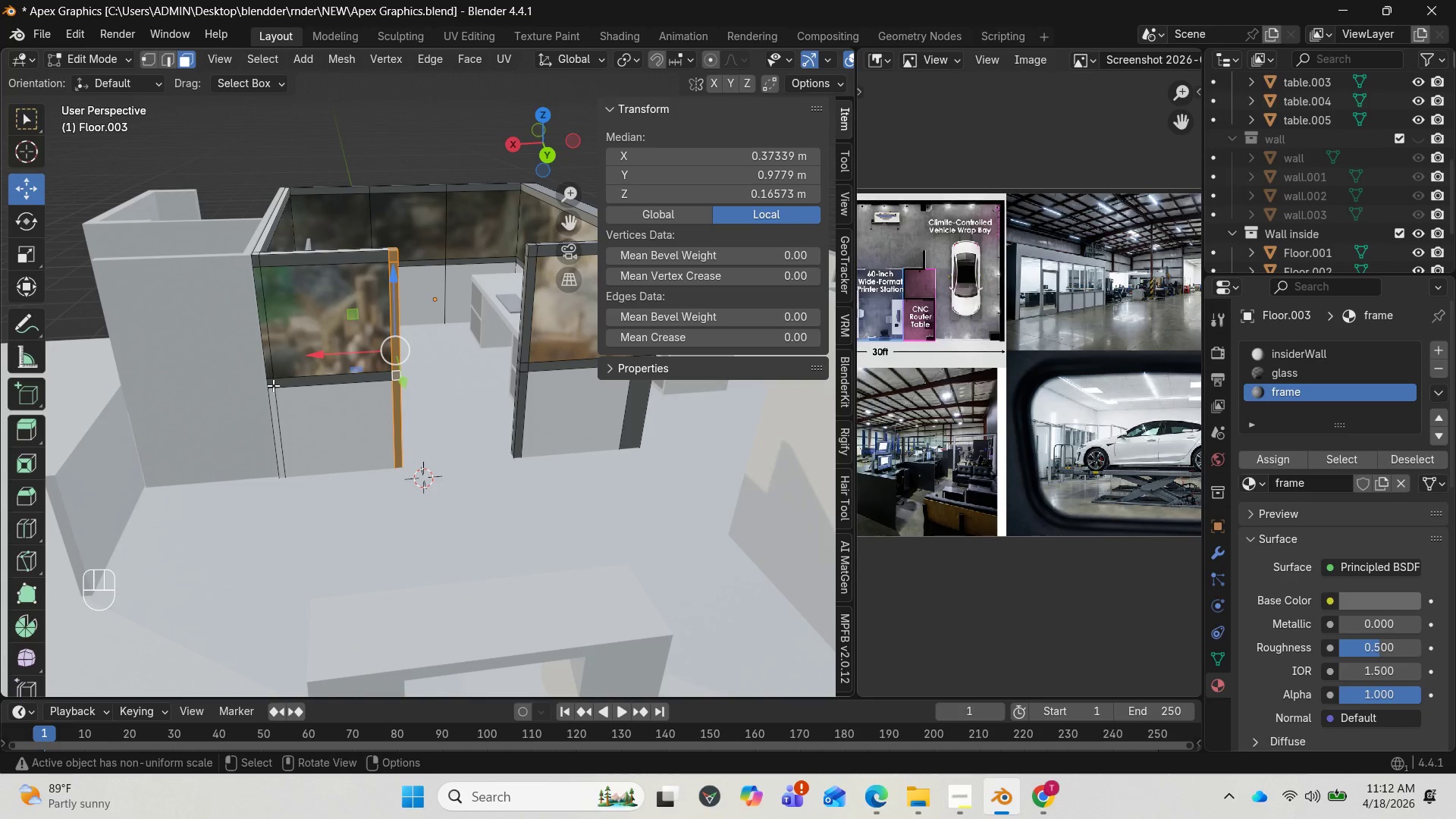 
hold_key(key=AltLeft, duration=1.98)
left_click([272, 381])
 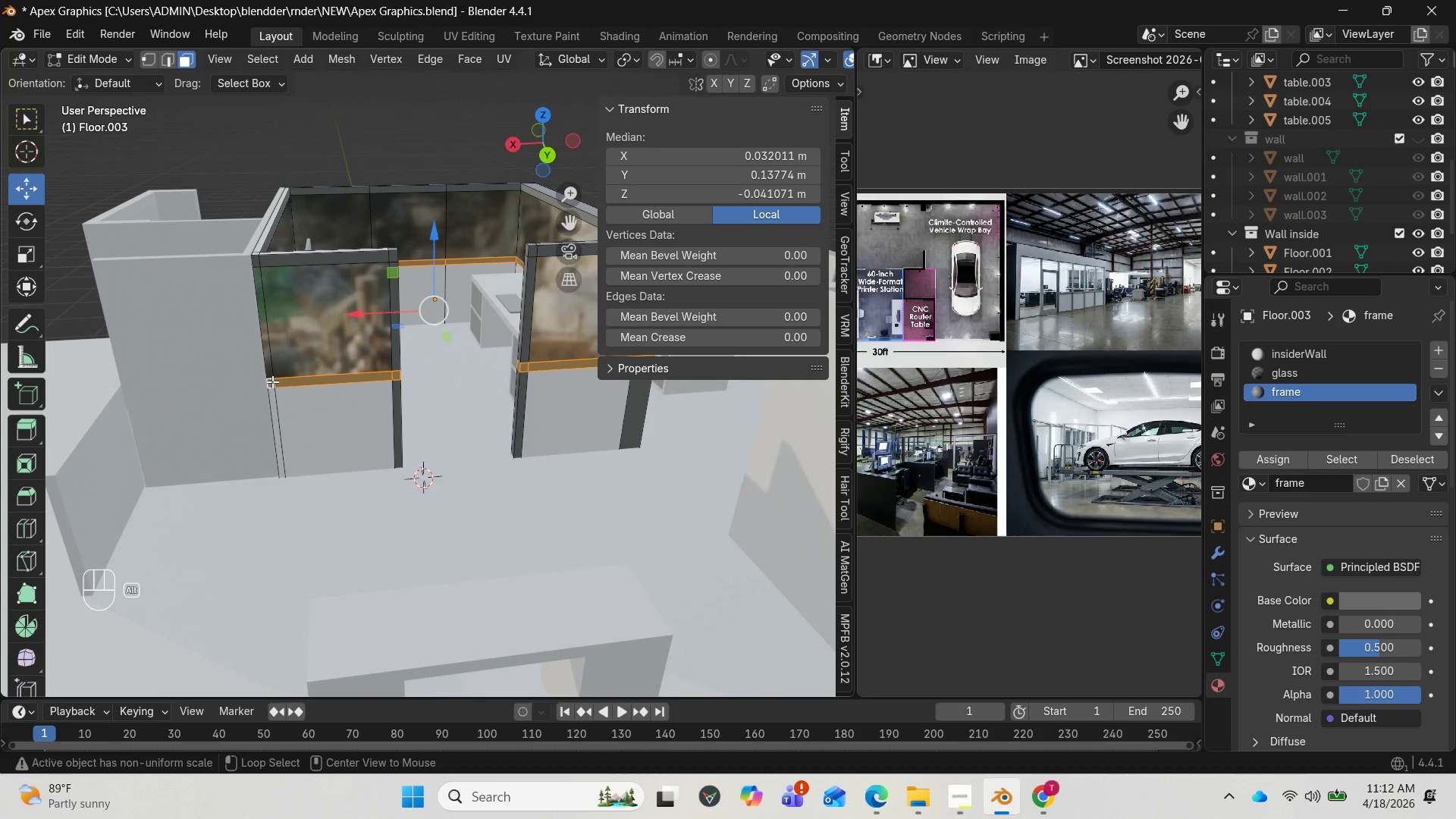 
left_click([270, 378])
 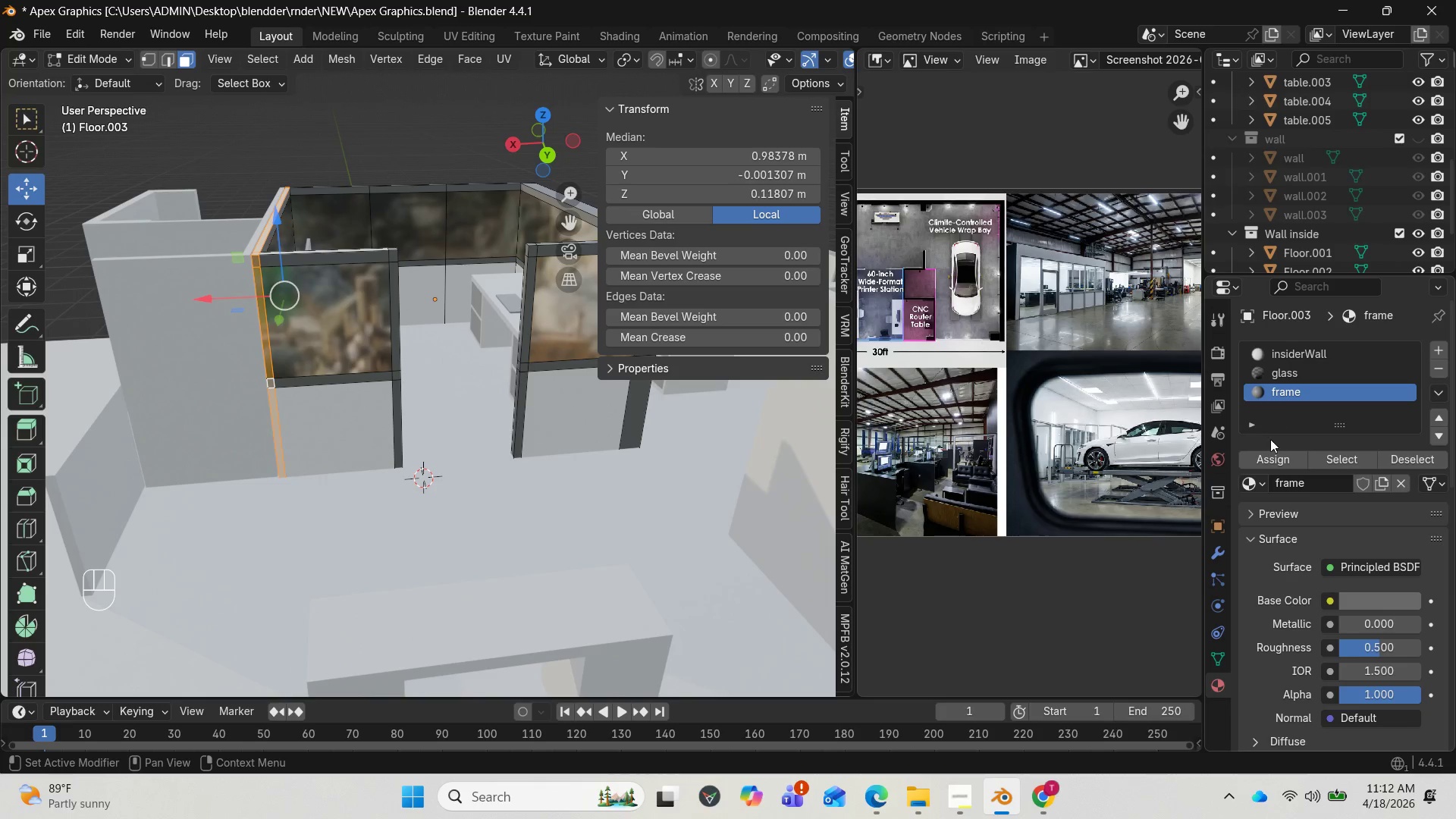 
left_click([1266, 455])
 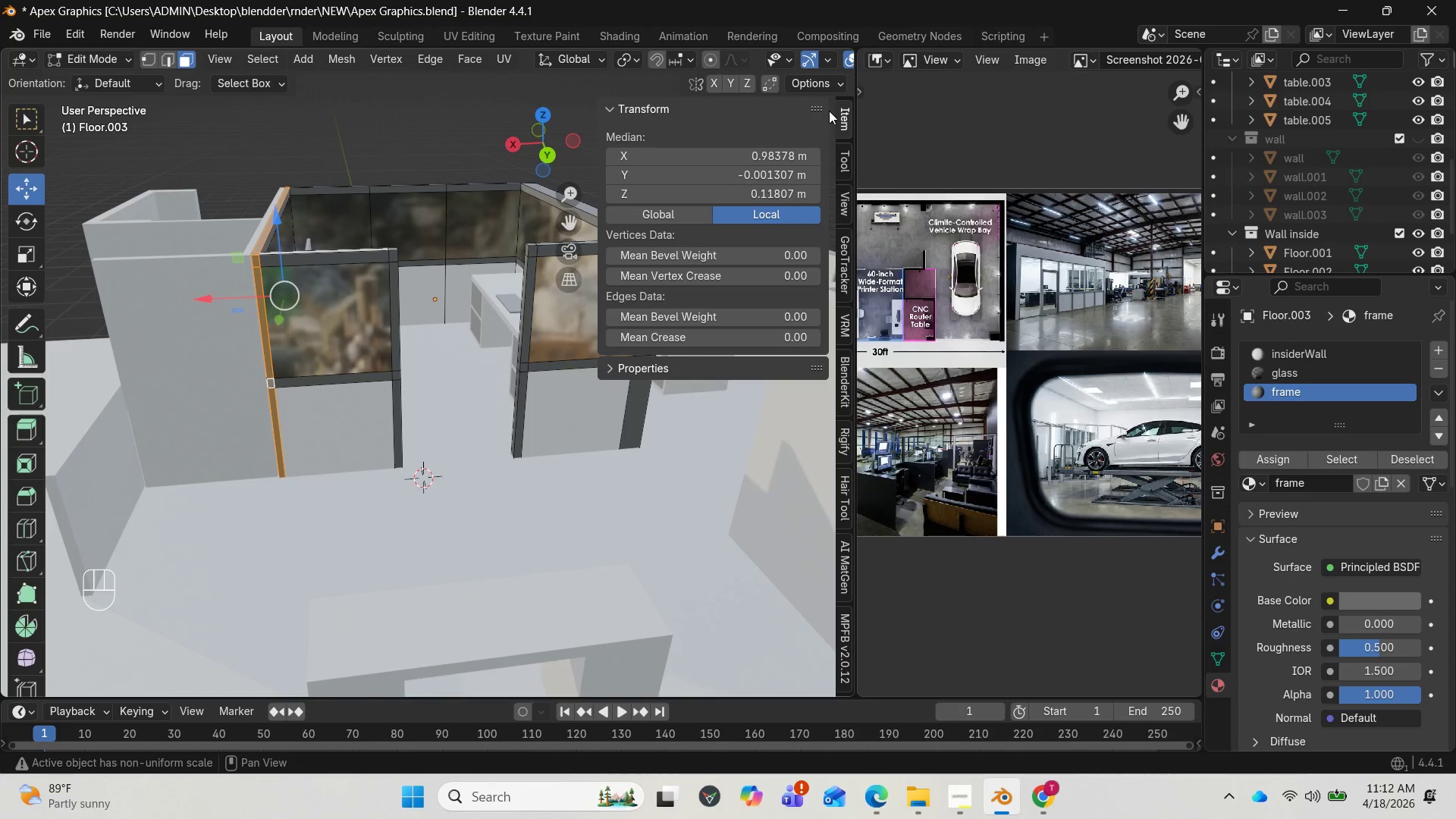 
scroll: coordinate [797, 61], scroll_direction: down, amount: 6.0
 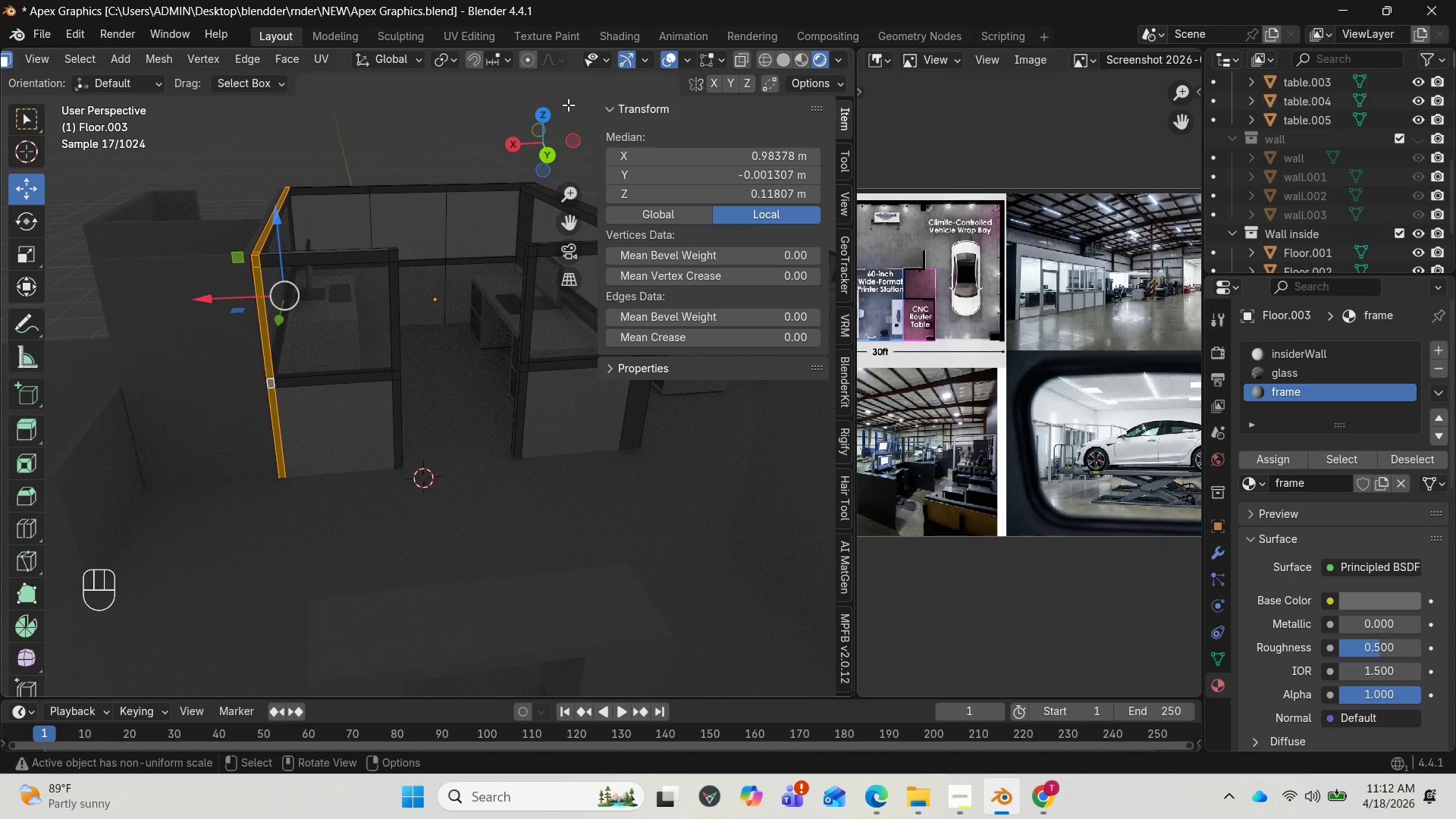 
left_click_drag(start_coordinate=[546, 132], to_coordinate=[312, 115])
 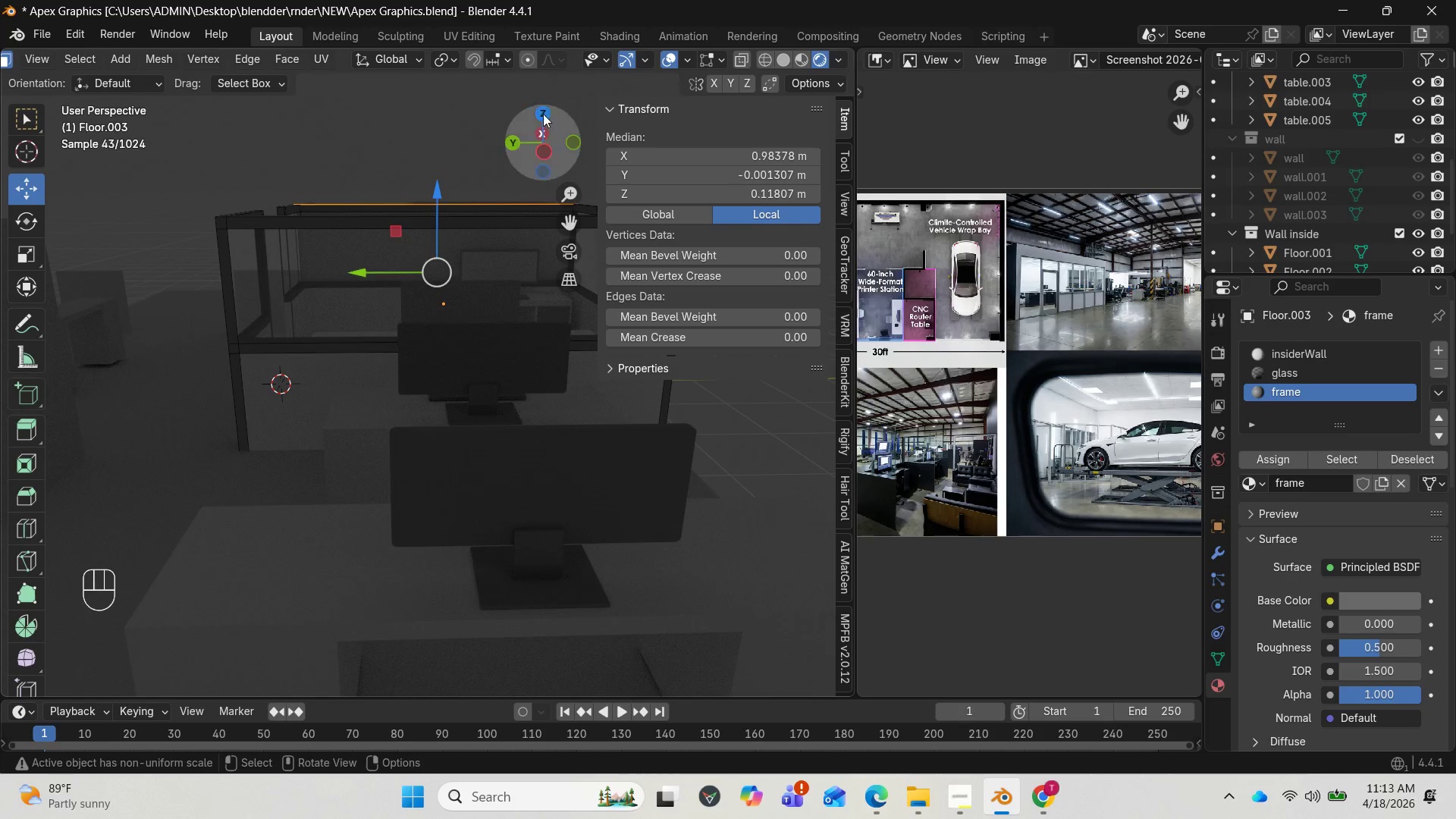 
left_click_drag(start_coordinate=[532, 128], to_coordinate=[708, 152])
 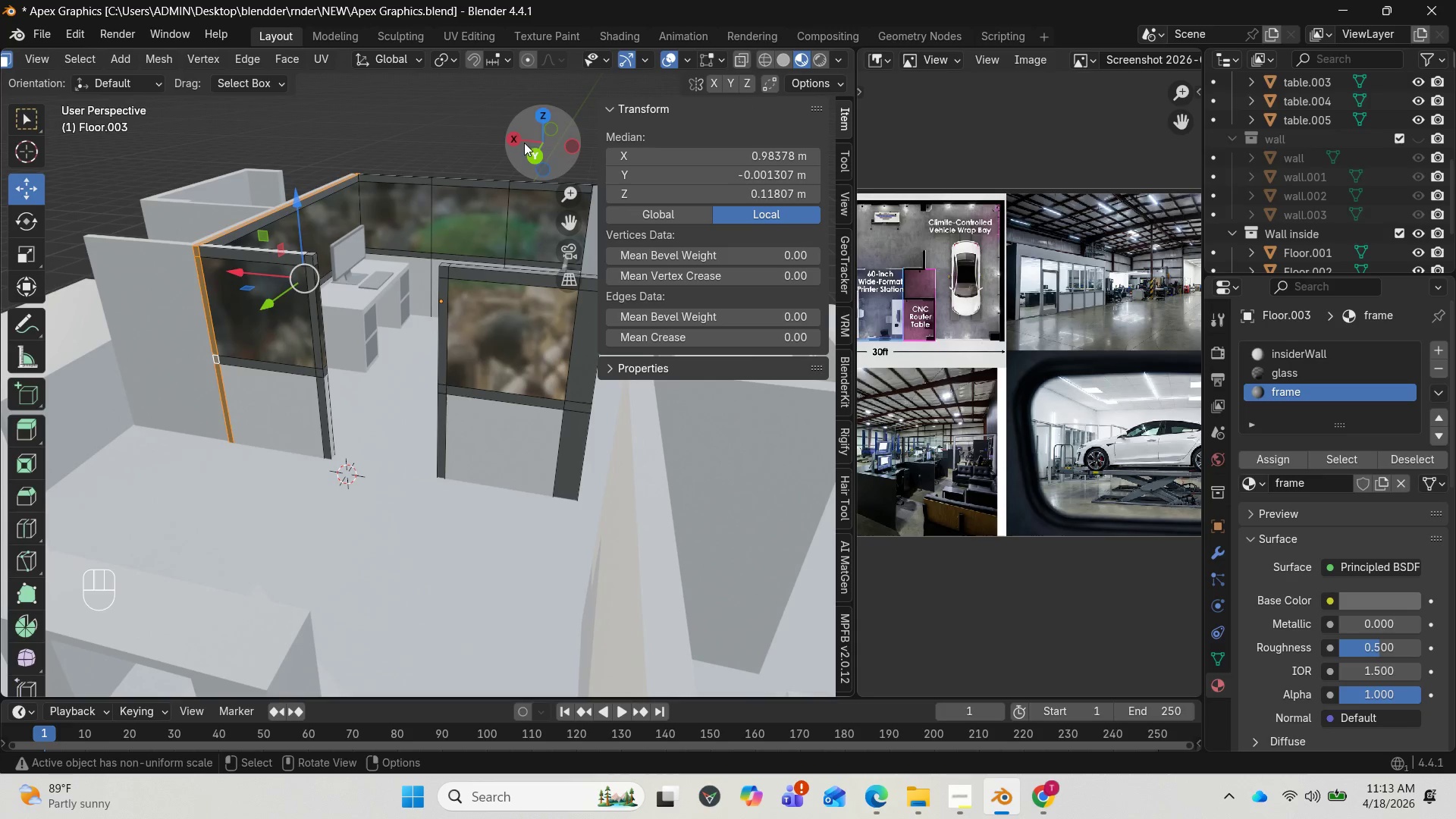 
left_click_drag(start_coordinate=[546, 129], to_coordinate=[628, 138])
 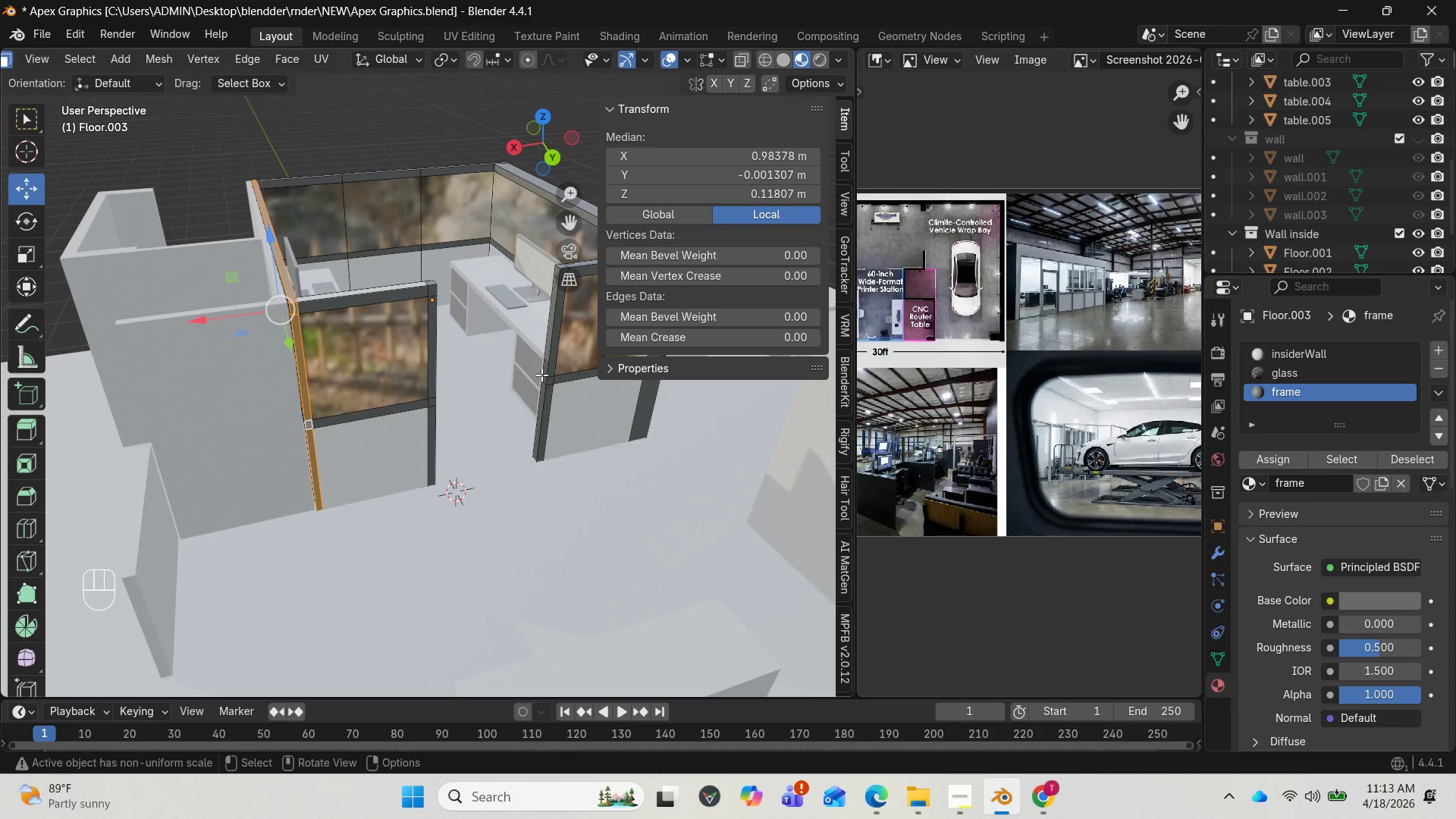 
hold_key(key=AltLeft, duration=4.83)
left_click([541, 375])
 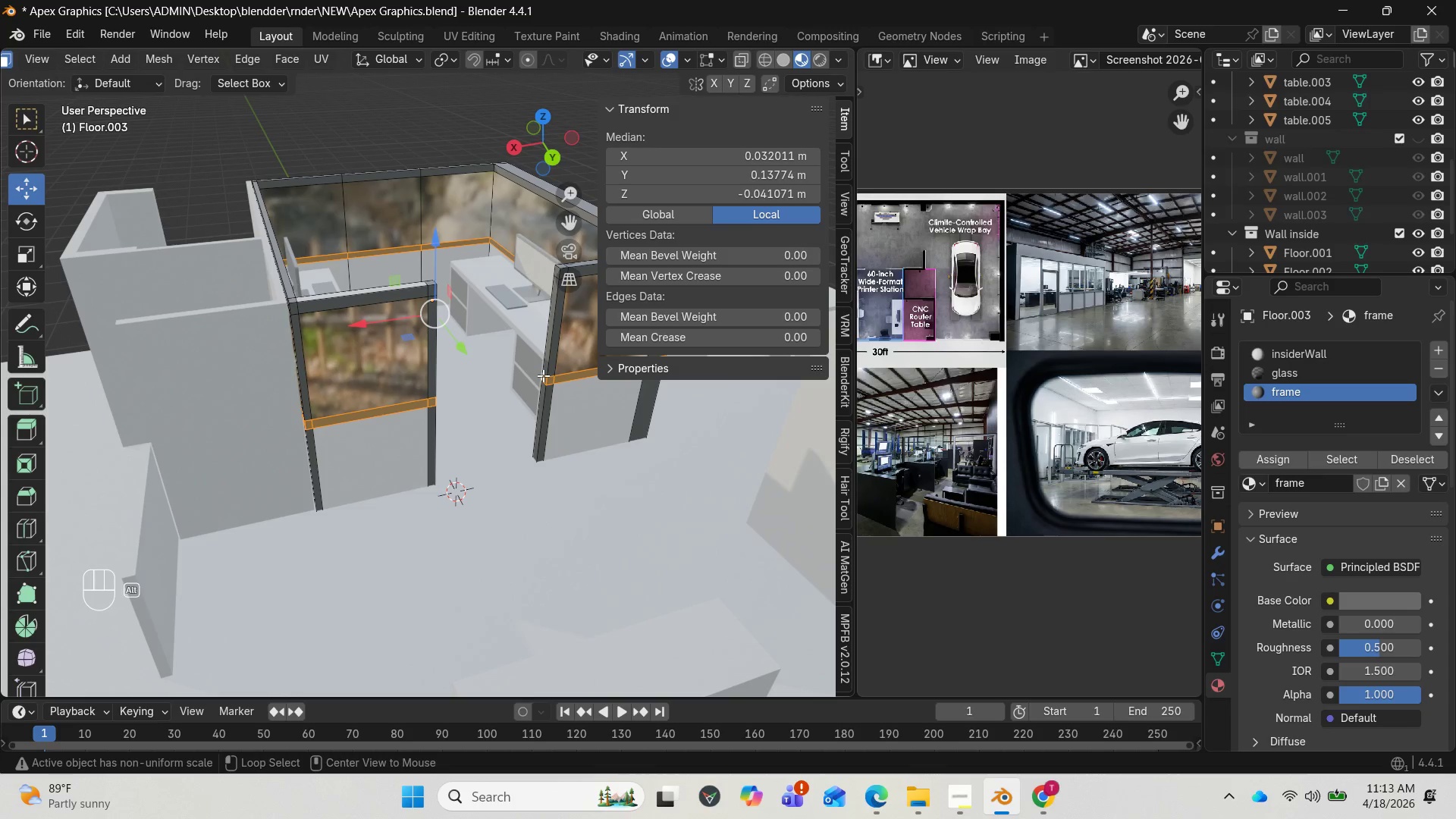 
left_click([543, 375])
 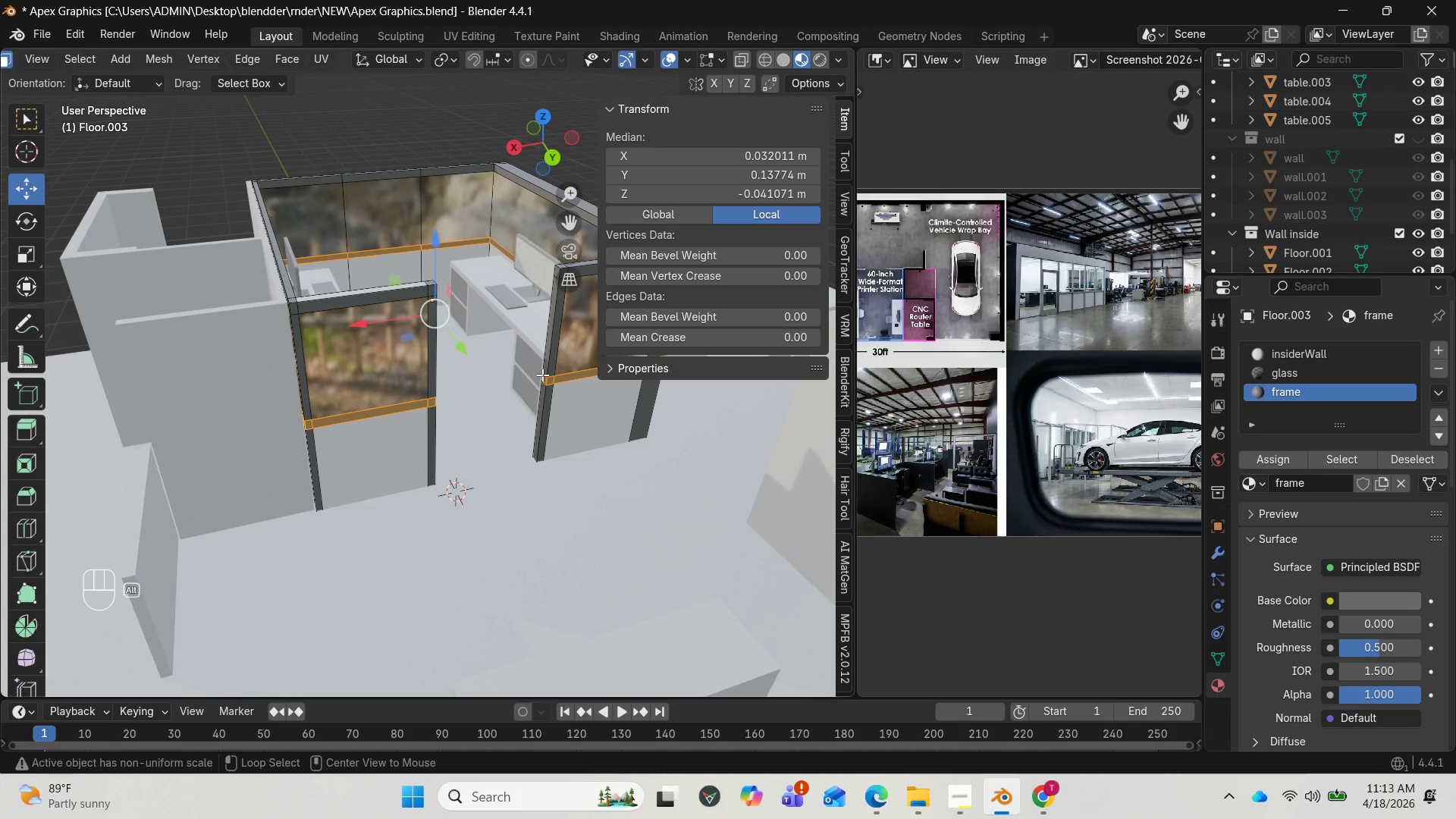 
left_click([542, 375])
 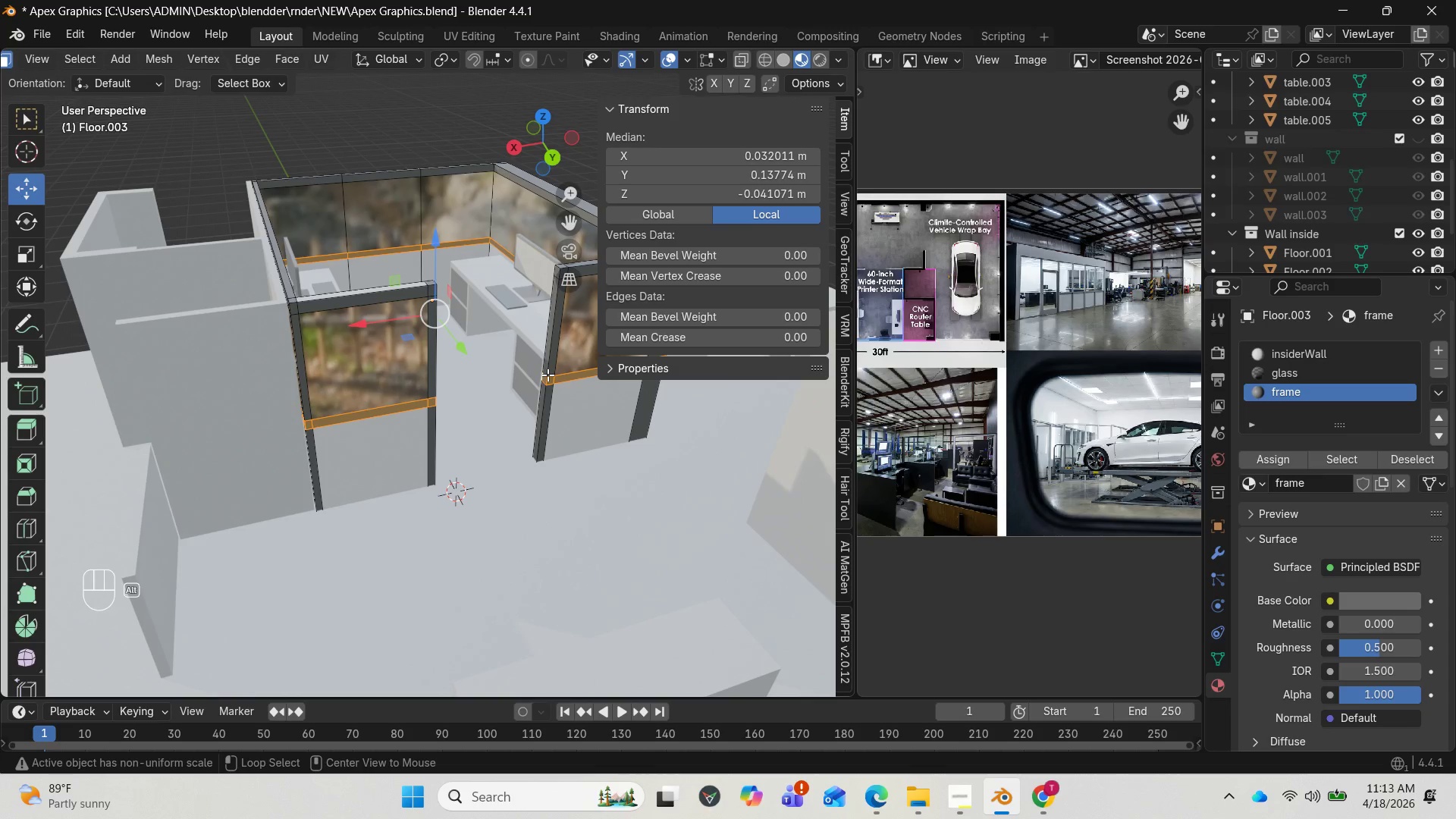 
left_click([543, 373])
 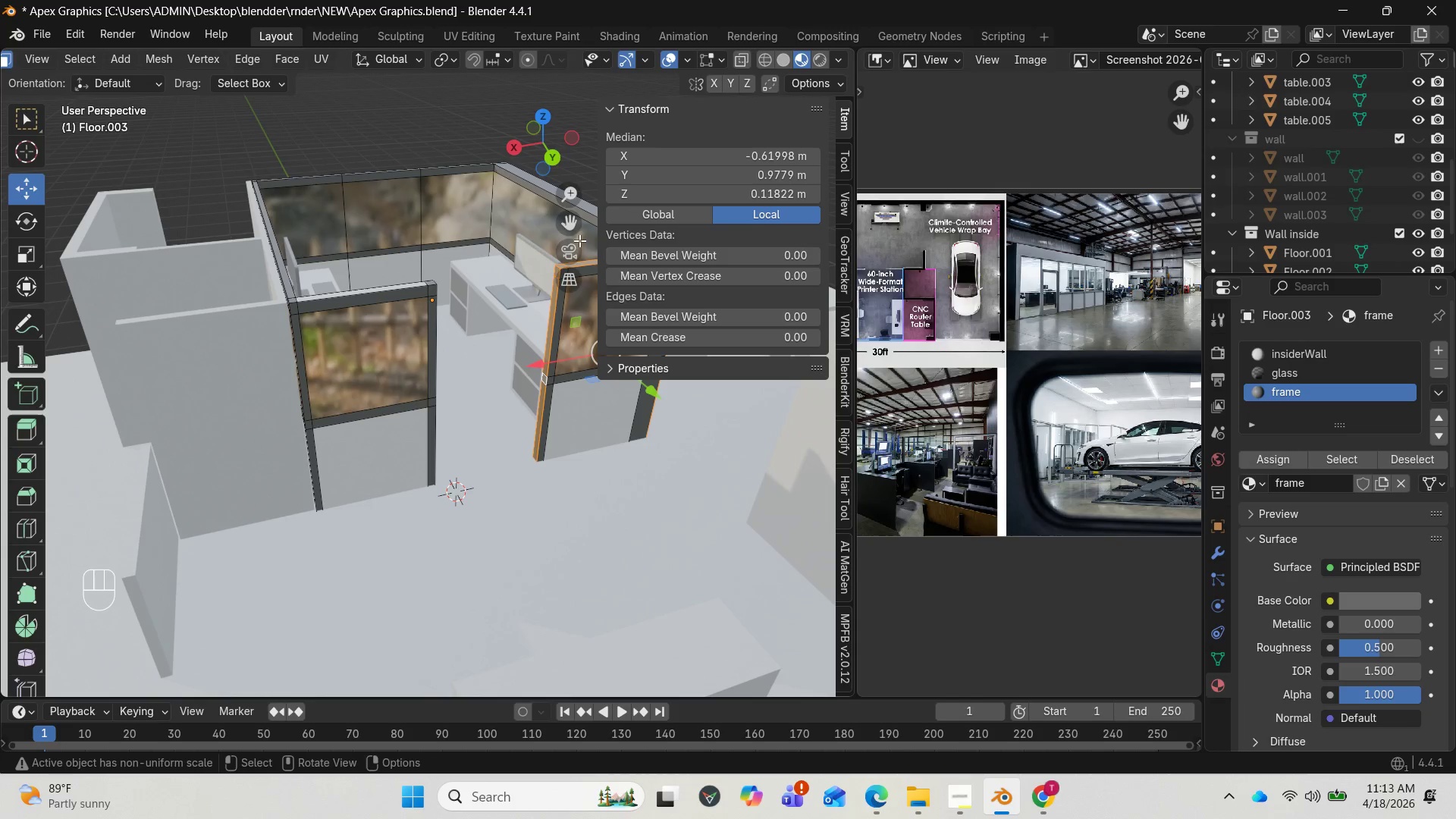 
left_click_drag(start_coordinate=[541, 138], to_coordinate=[372, 157])
 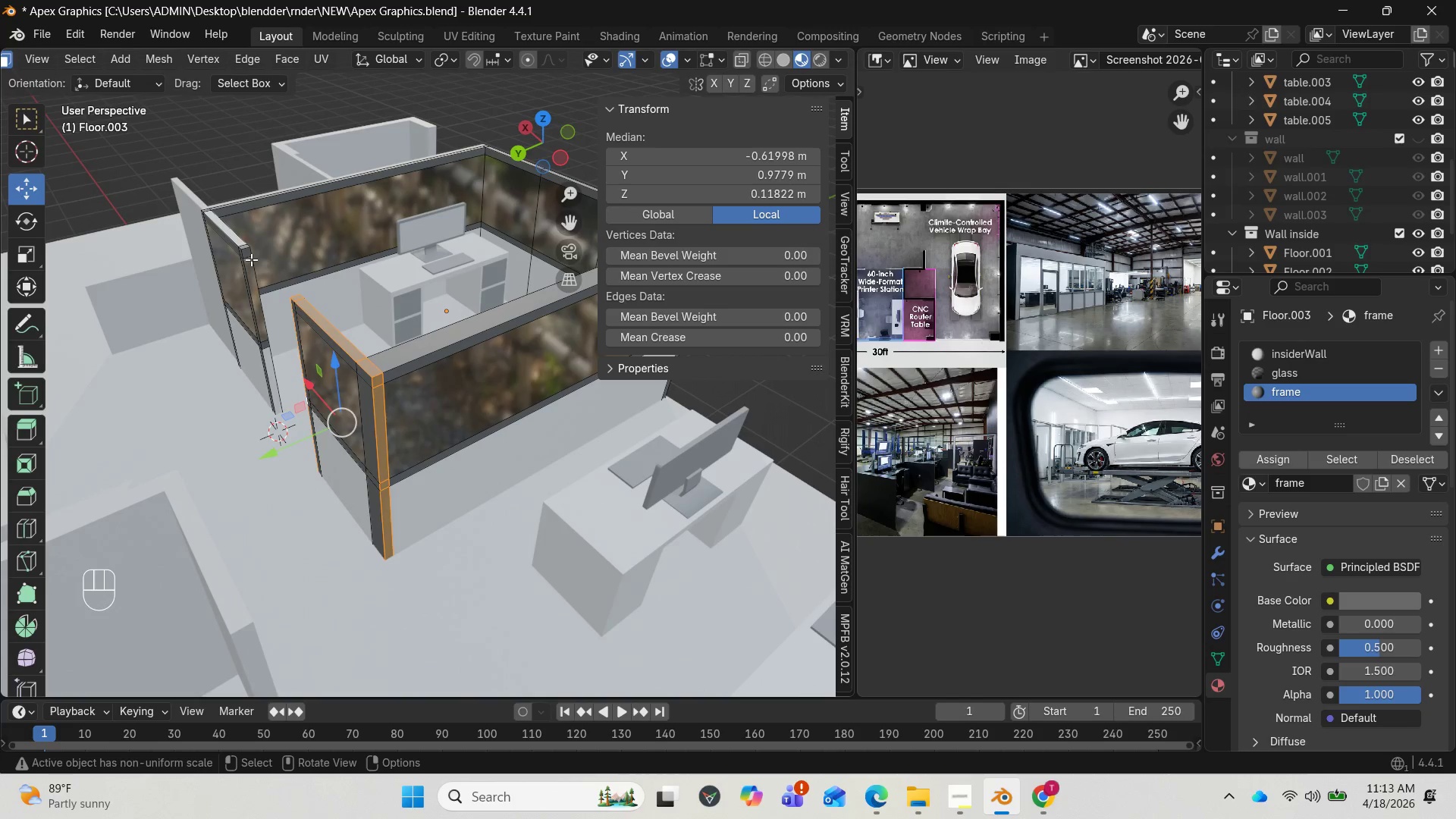 
left_click([245, 258])
 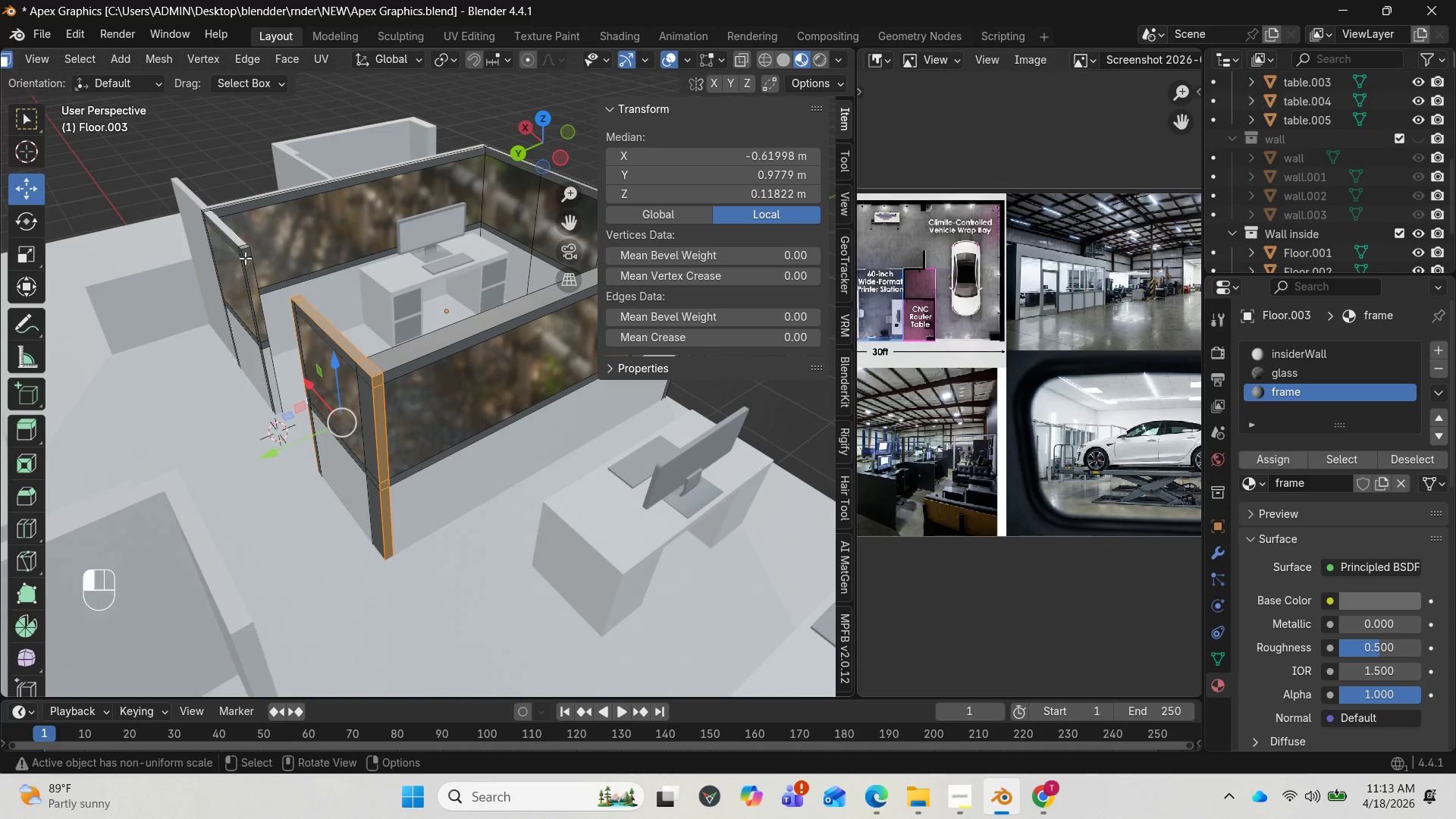 
hold_key(key=AltLeft, duration=1.62)
left_click([248, 256])
 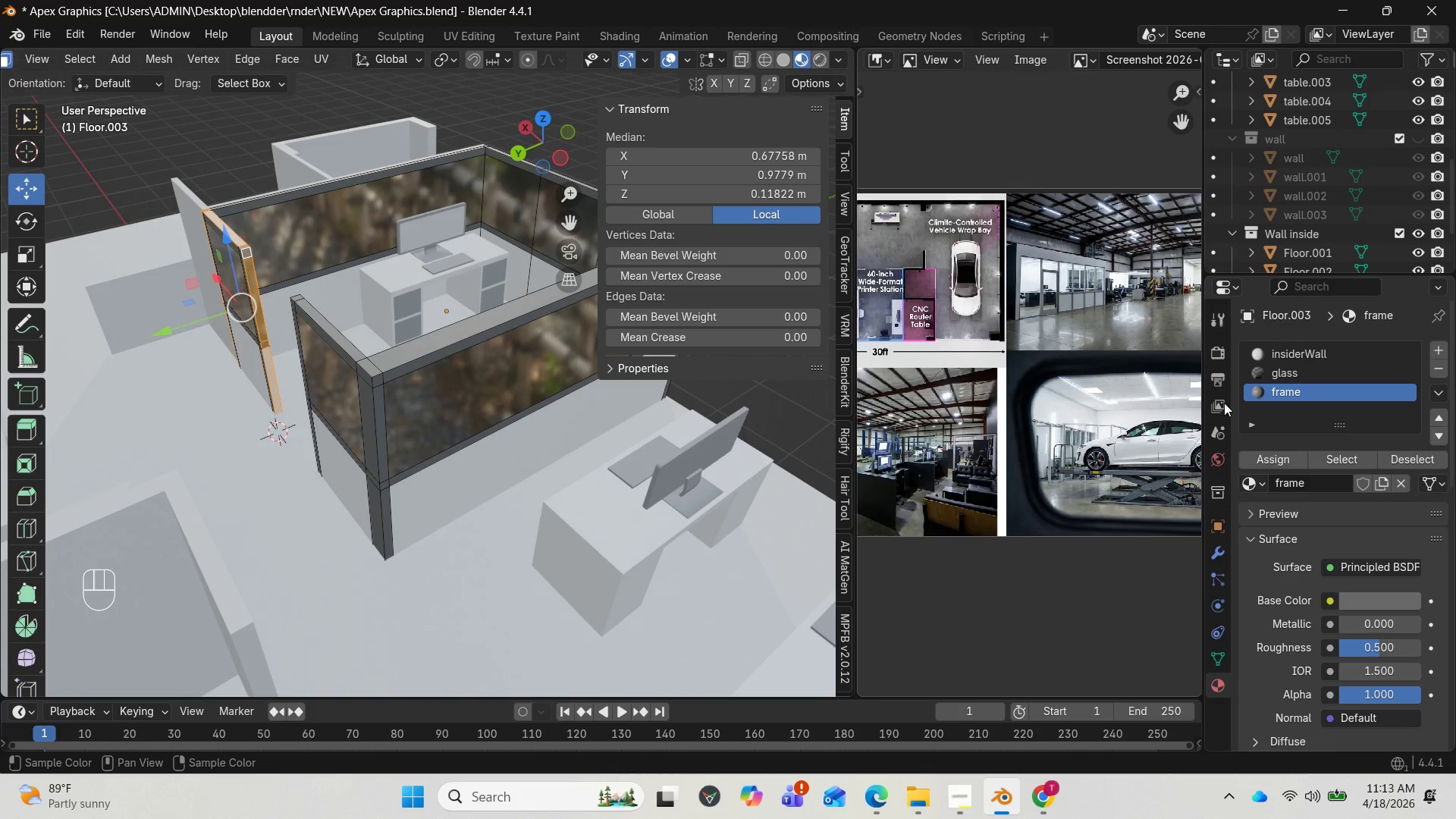 
mouse_move([1310, 413])
 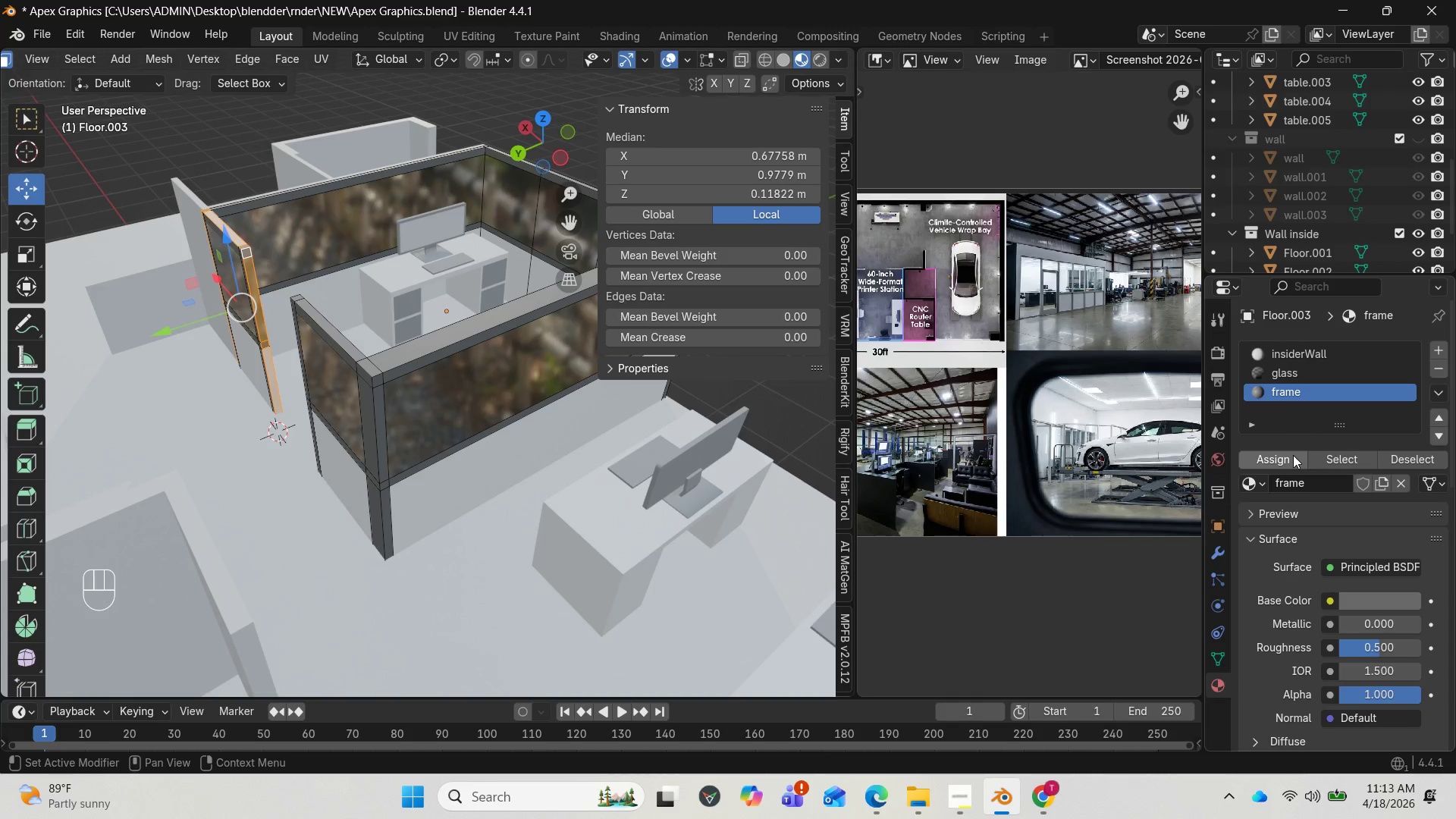 
left_click([1292, 455])
 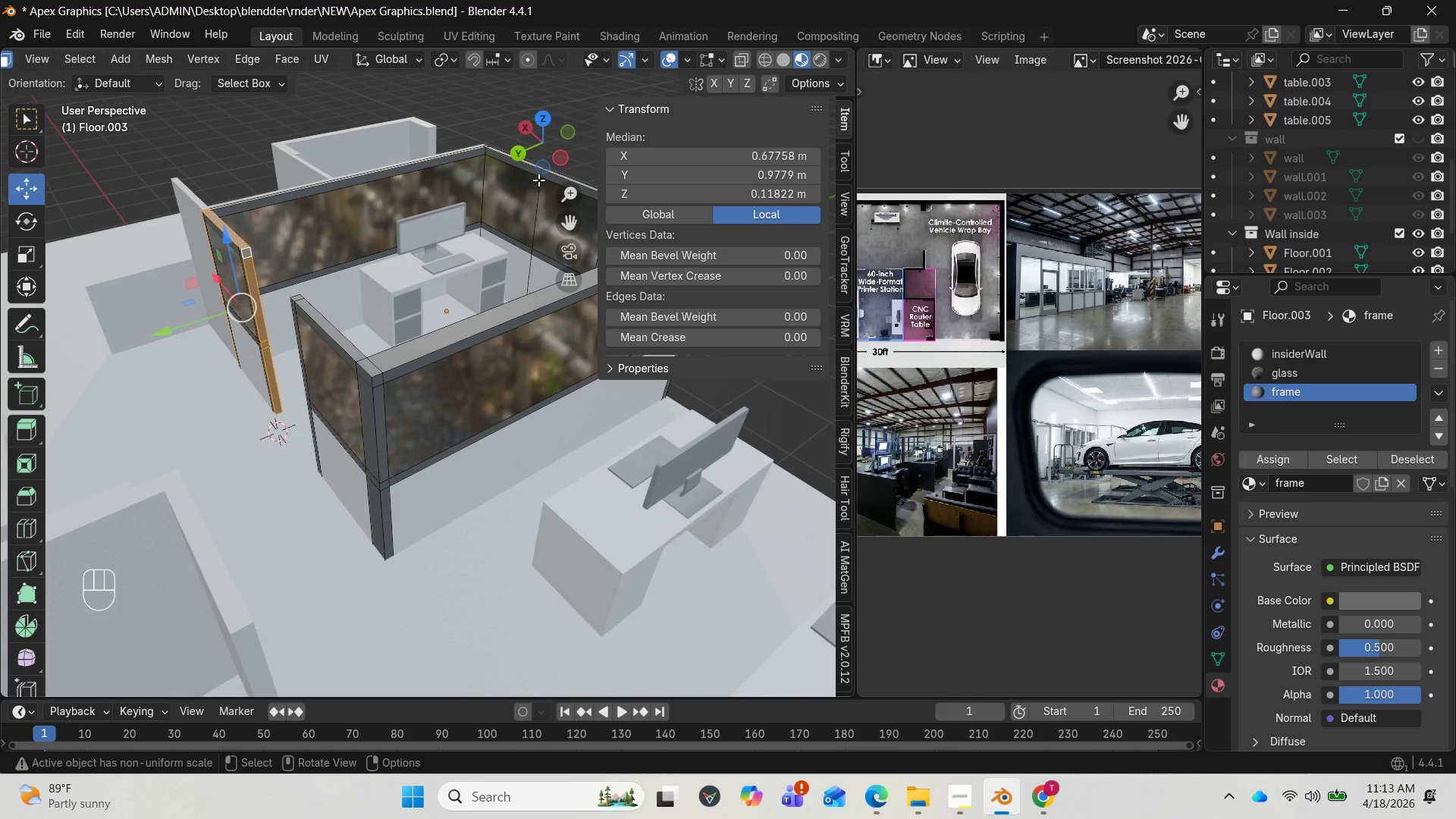 
left_click_drag(start_coordinate=[536, 147], to_coordinate=[805, 155])
 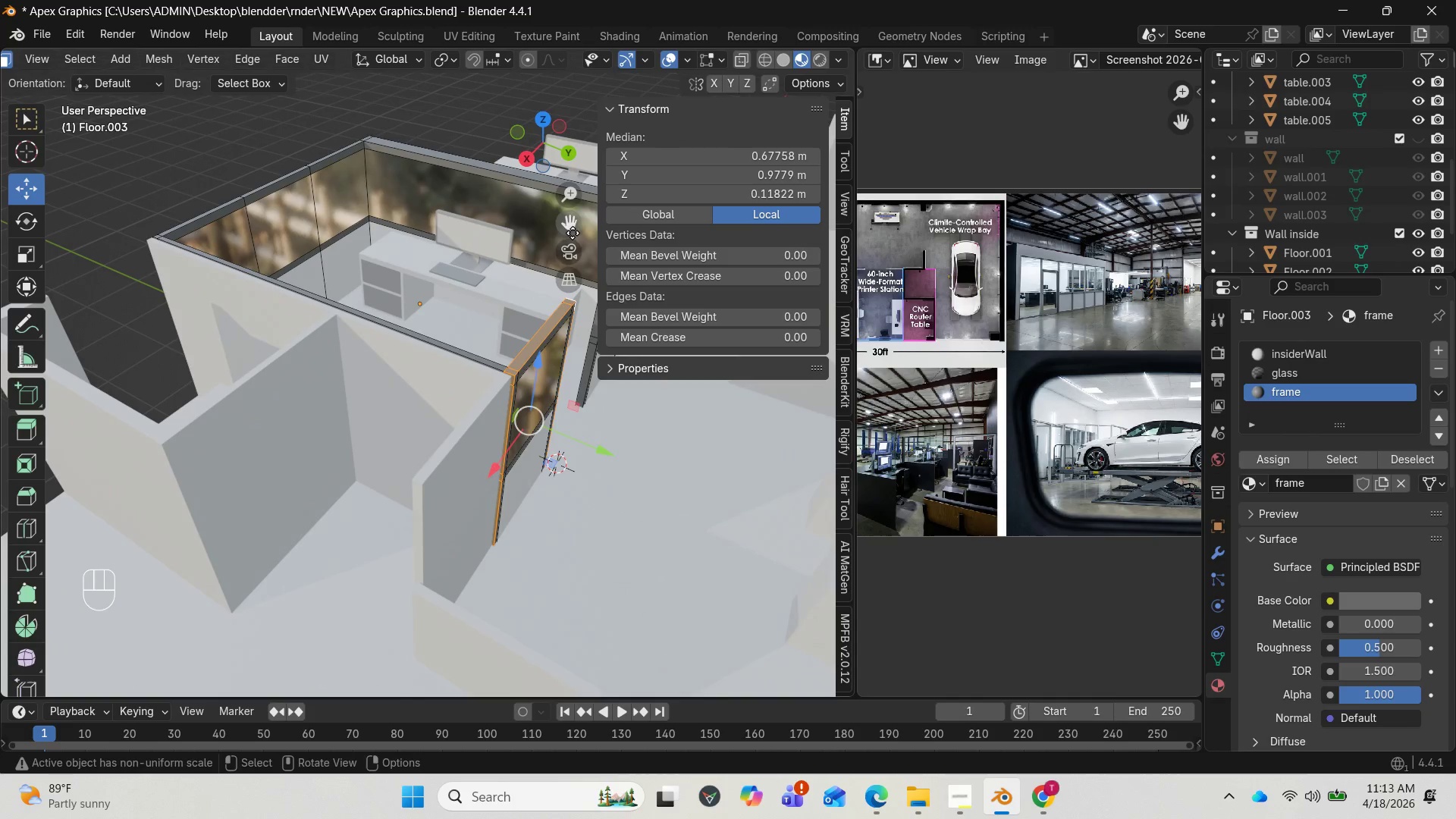 
left_click_drag(start_coordinate=[573, 232], to_coordinate=[492, 242])
 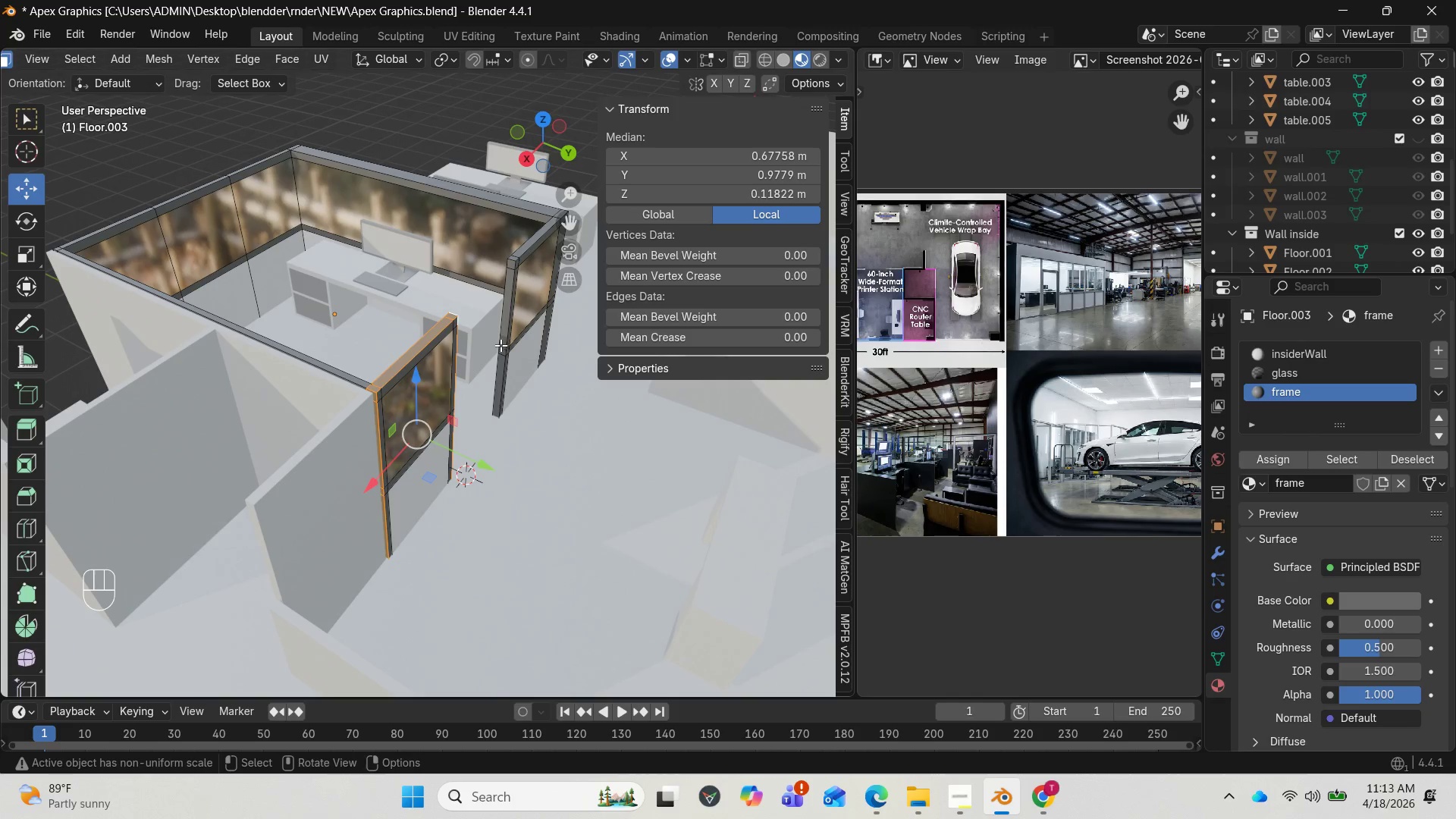 
hold_key(key=AltLeft, duration=0.8)
left_click([500, 347])
 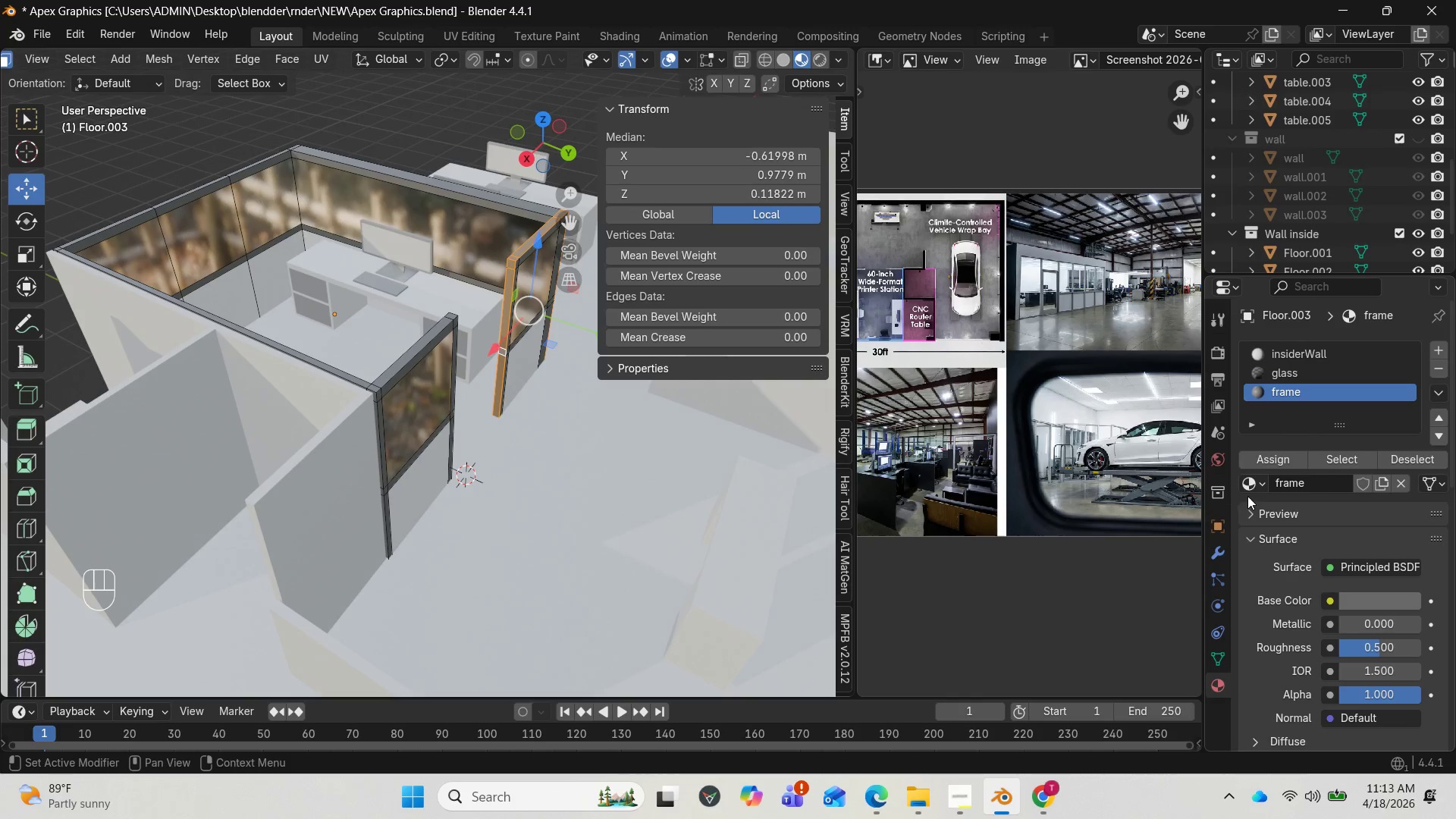 
left_click([1272, 463])
 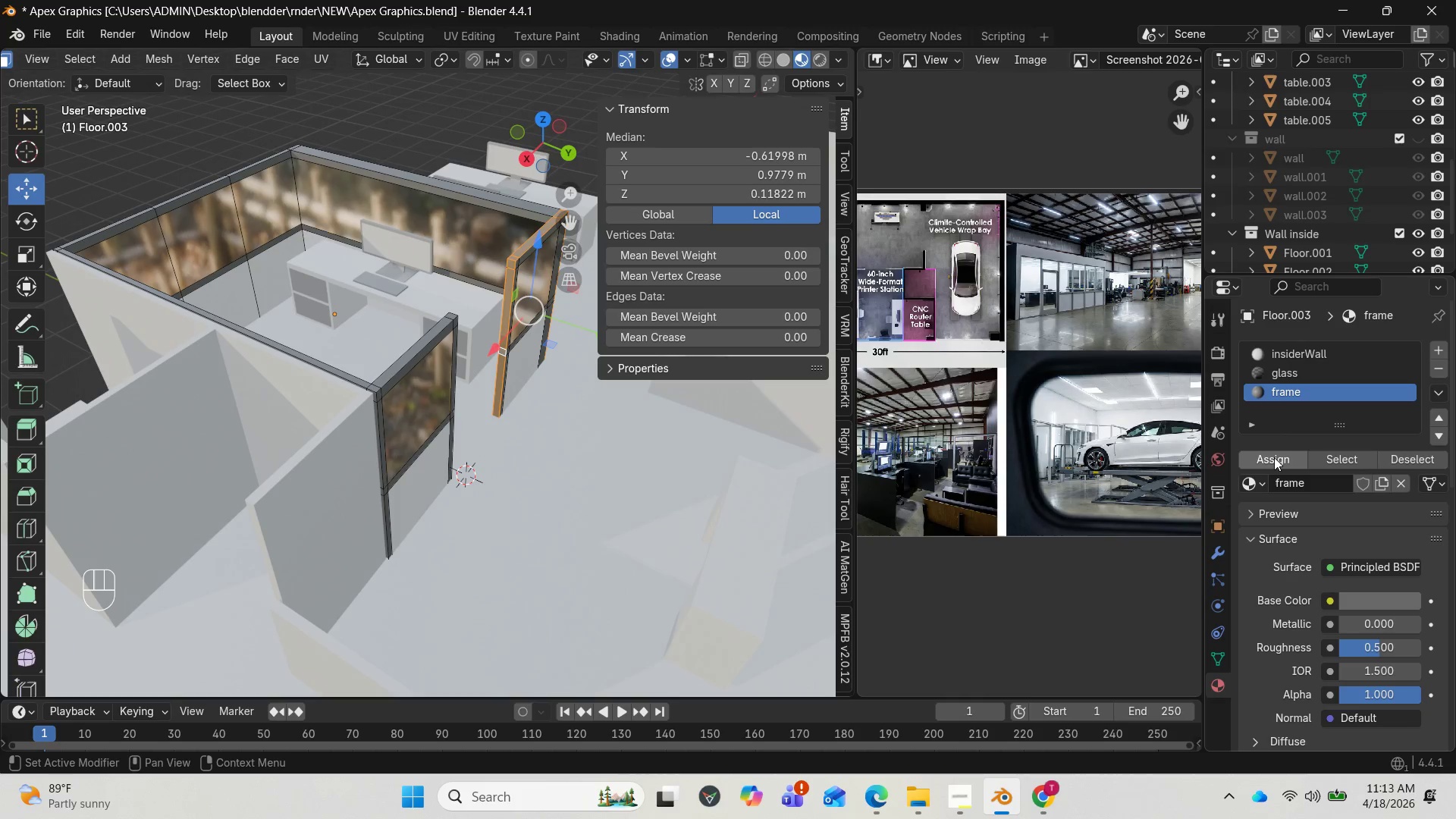 
double_click([1275, 458])
 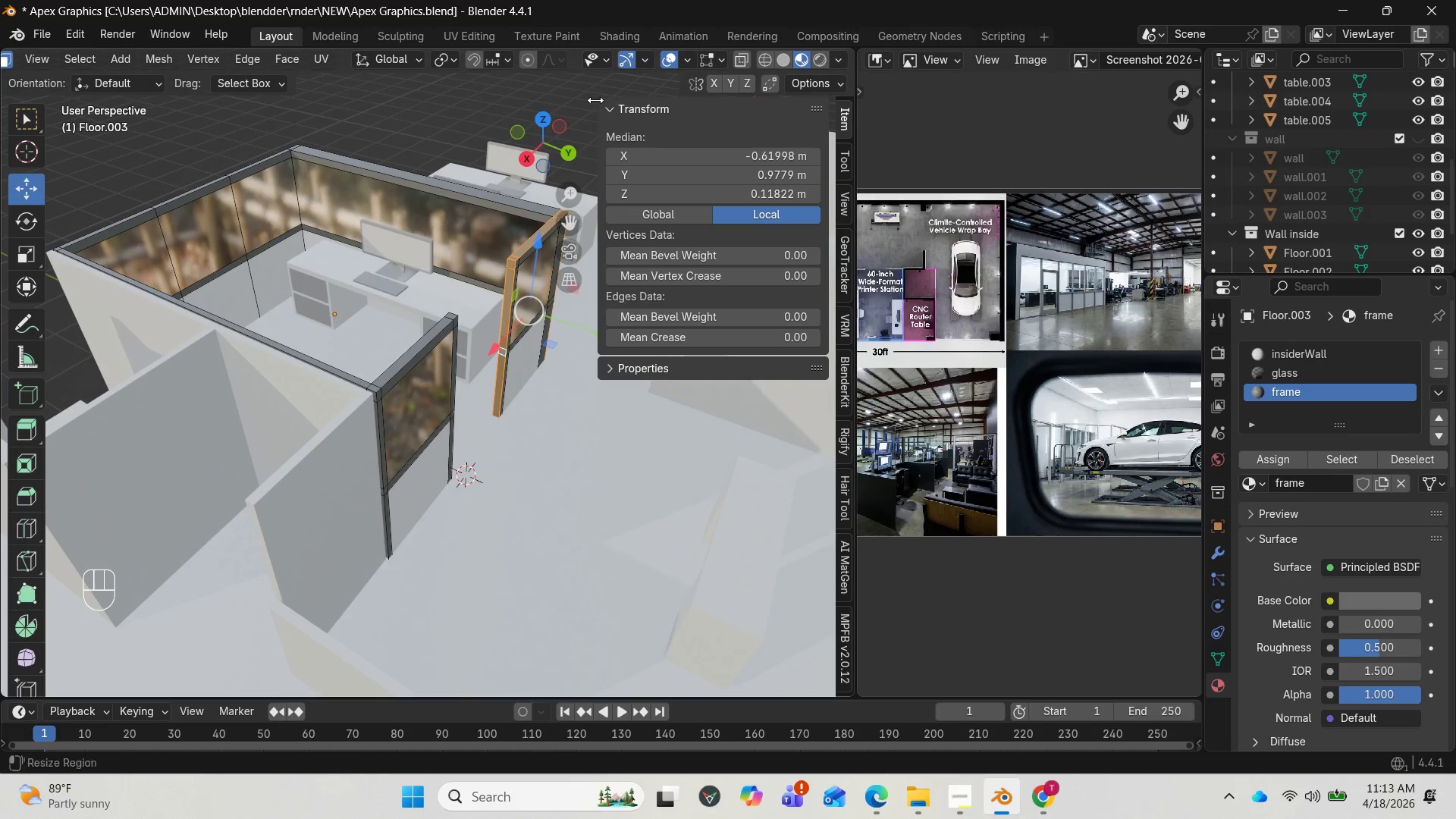 
left_click_drag(start_coordinate=[545, 120], to_coordinate=[612, 98])
 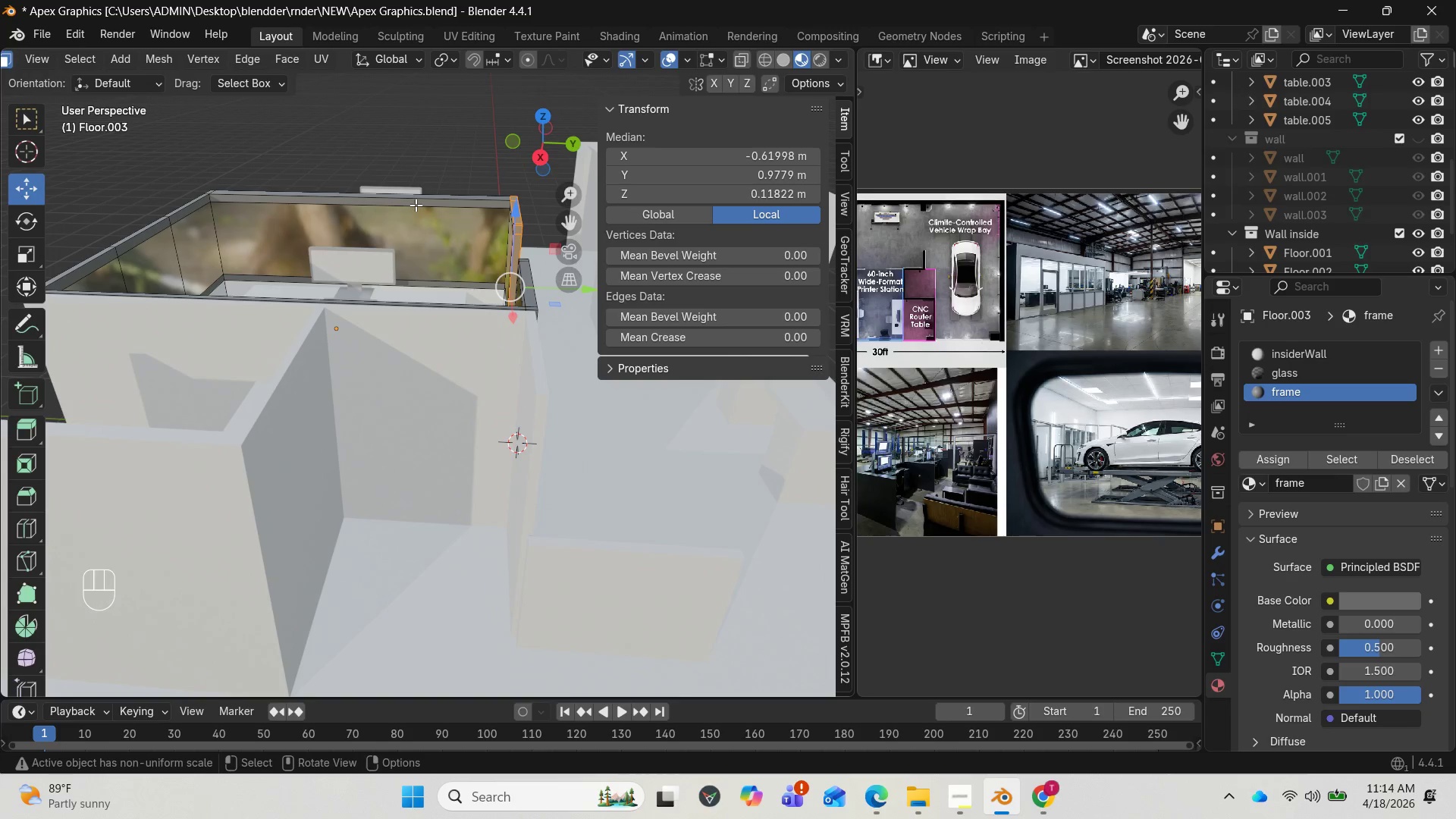 
key(Tab)
 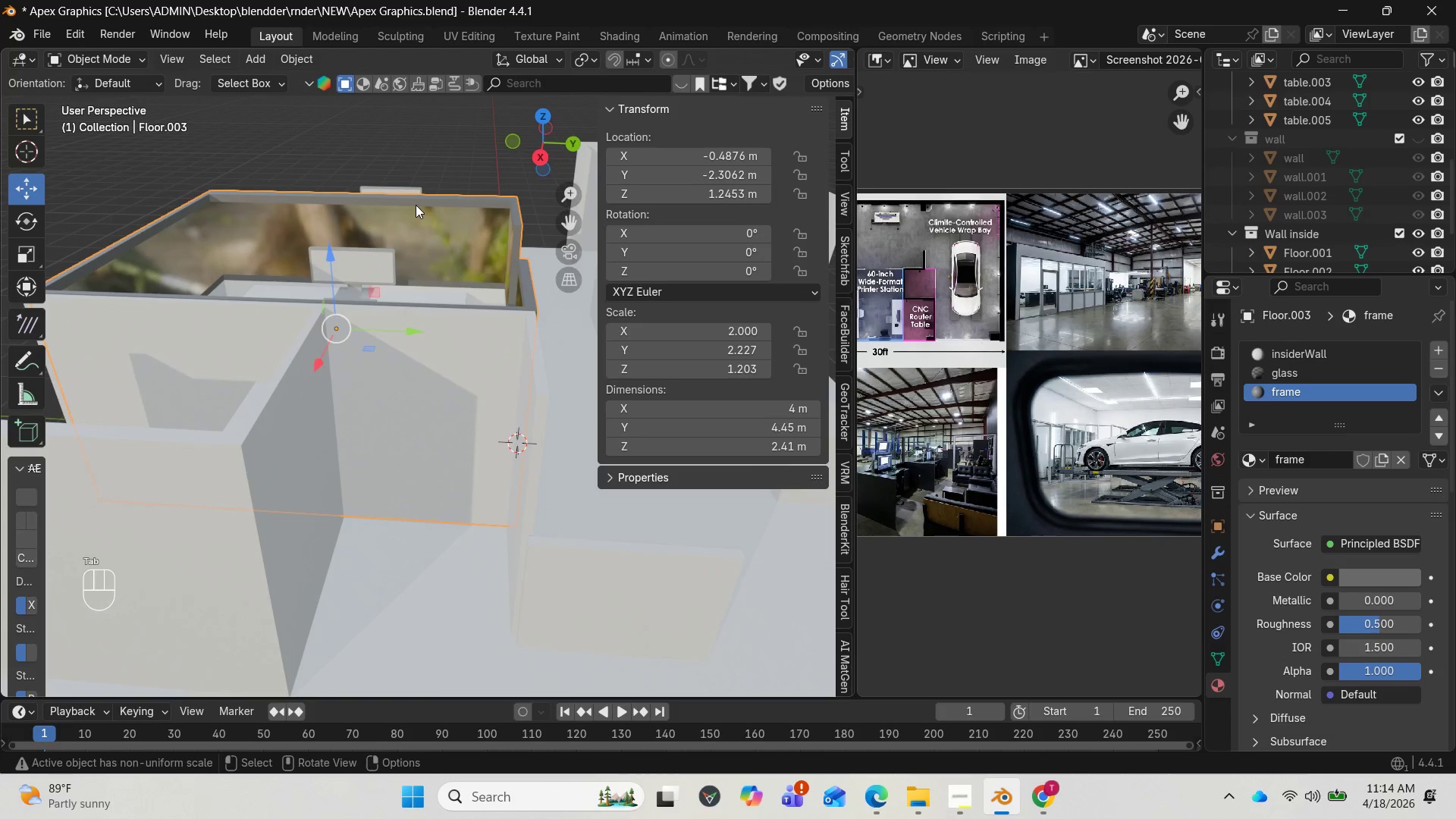 
scroll: coordinate [444, 198], scroll_direction: down, amount: 1.0
 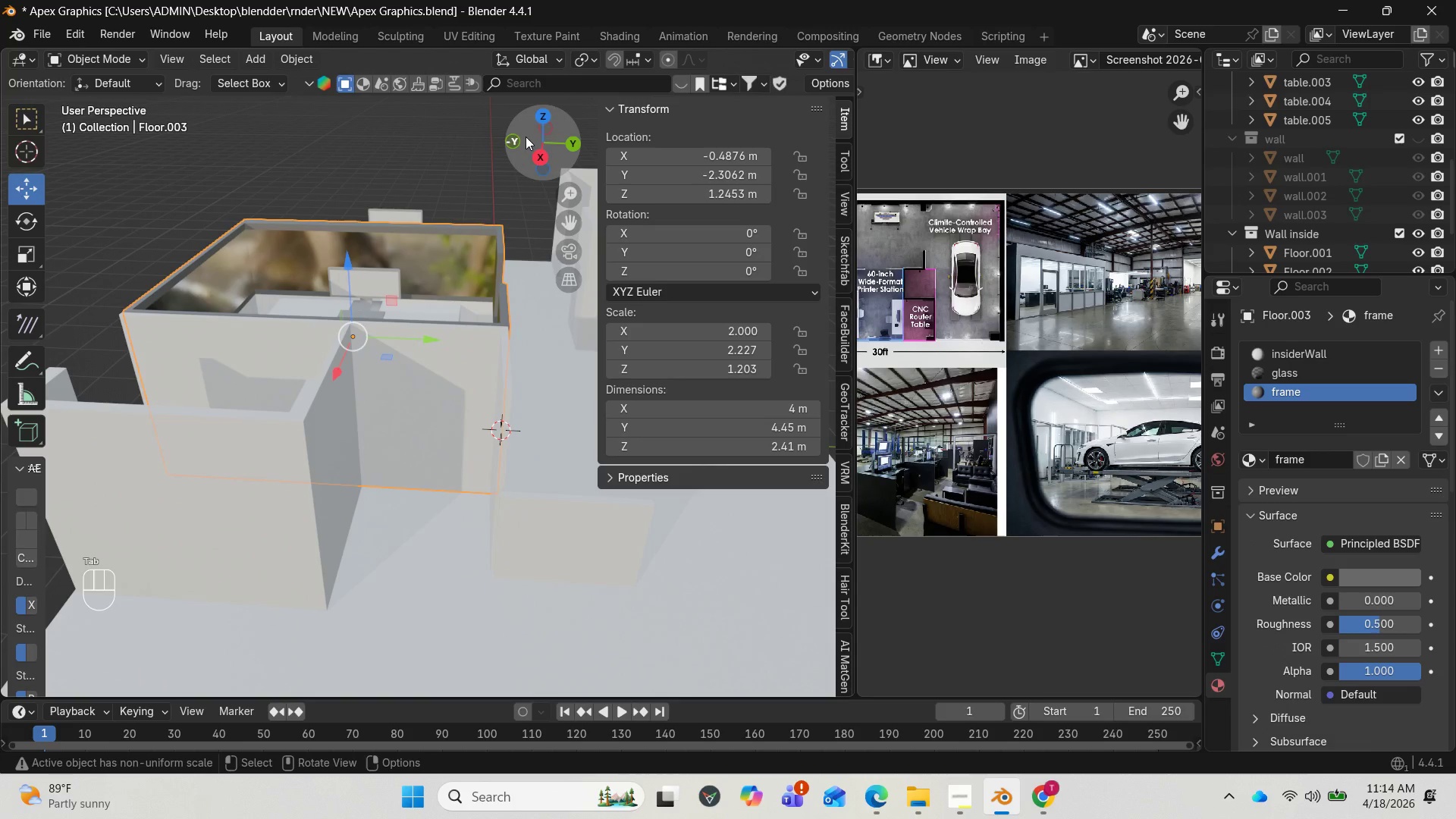 
left_click_drag(start_coordinate=[530, 136], to_coordinate=[432, 114])
 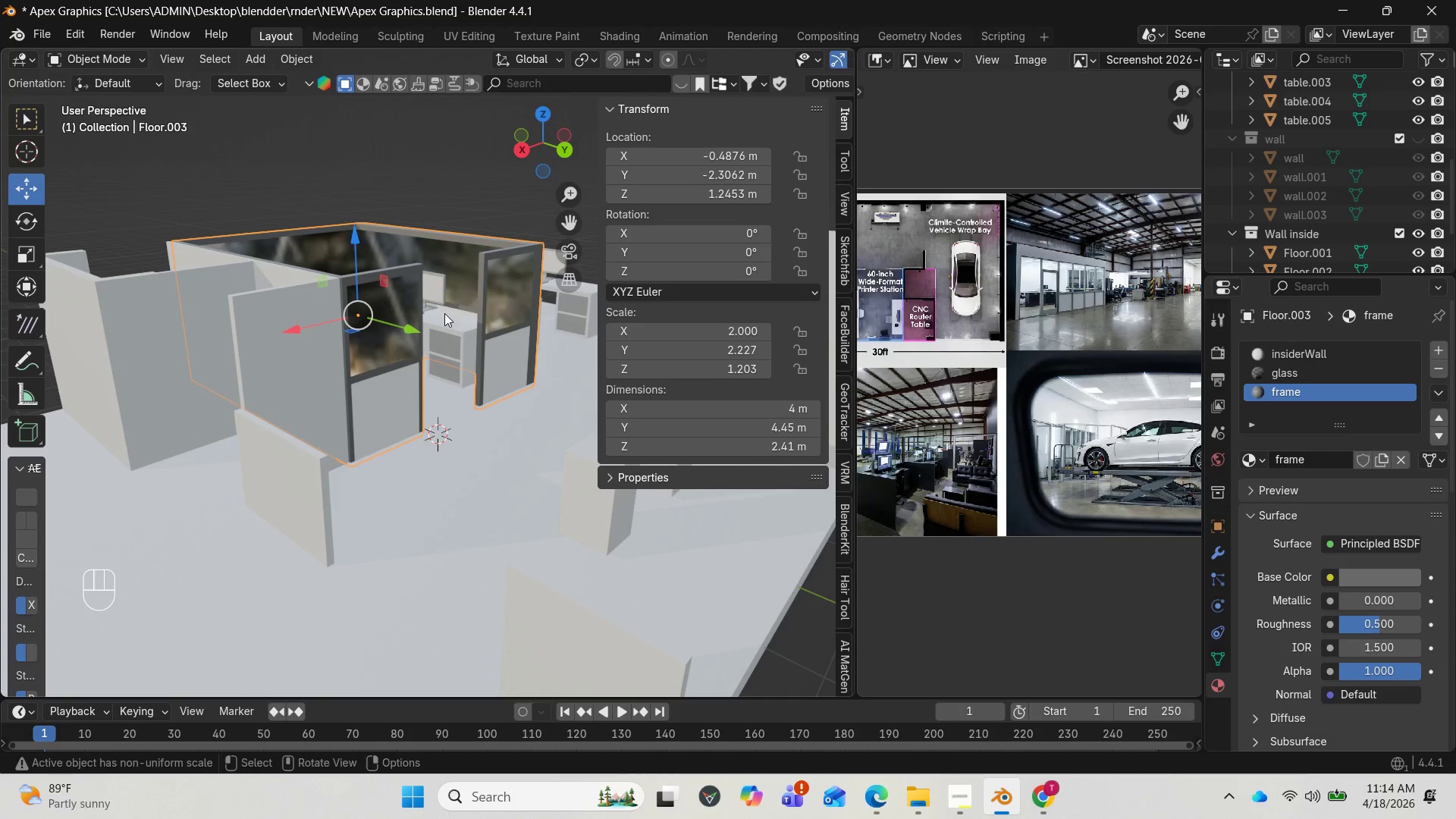 
key(Control+S)
 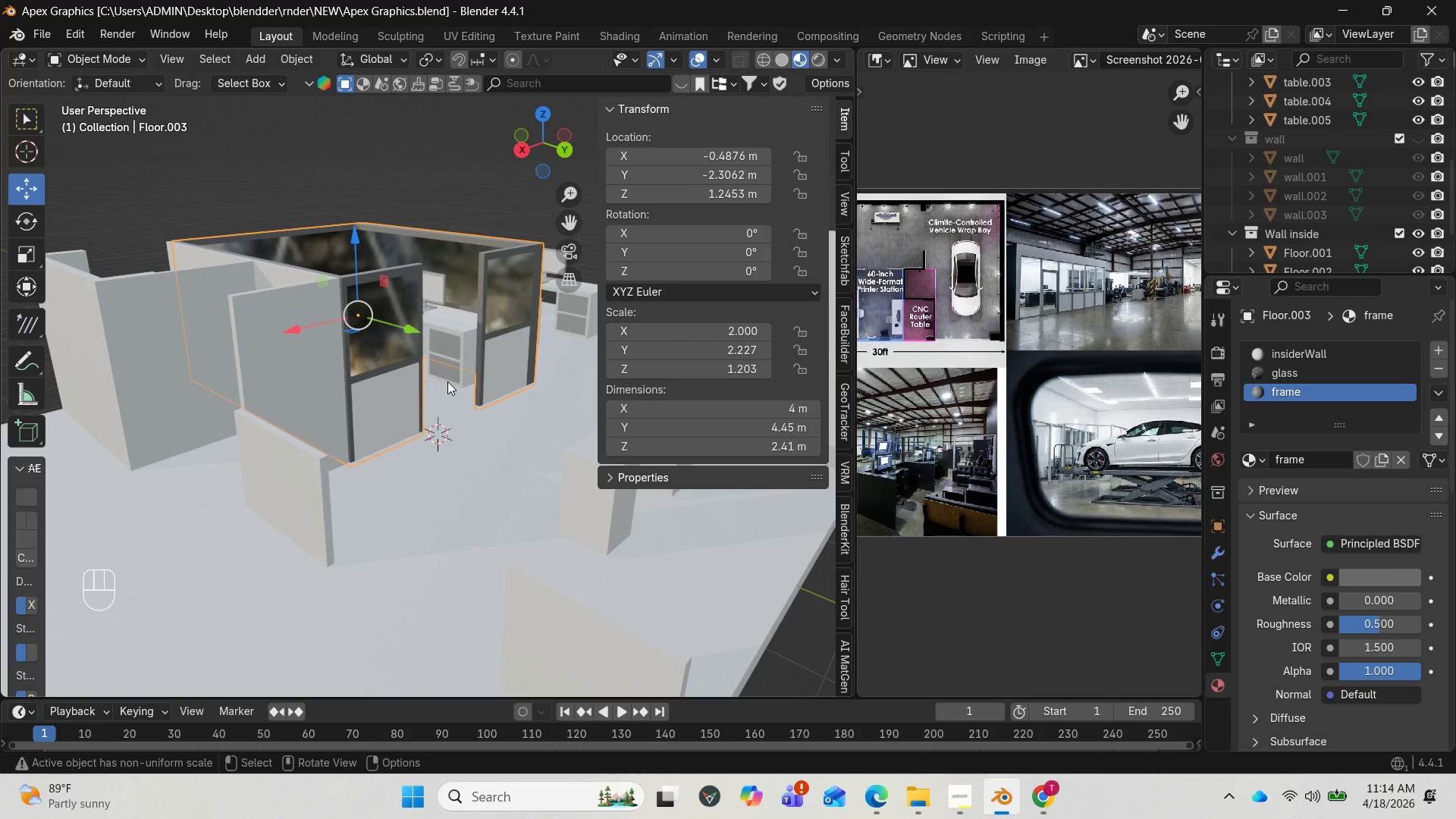 
wait(36.91)
 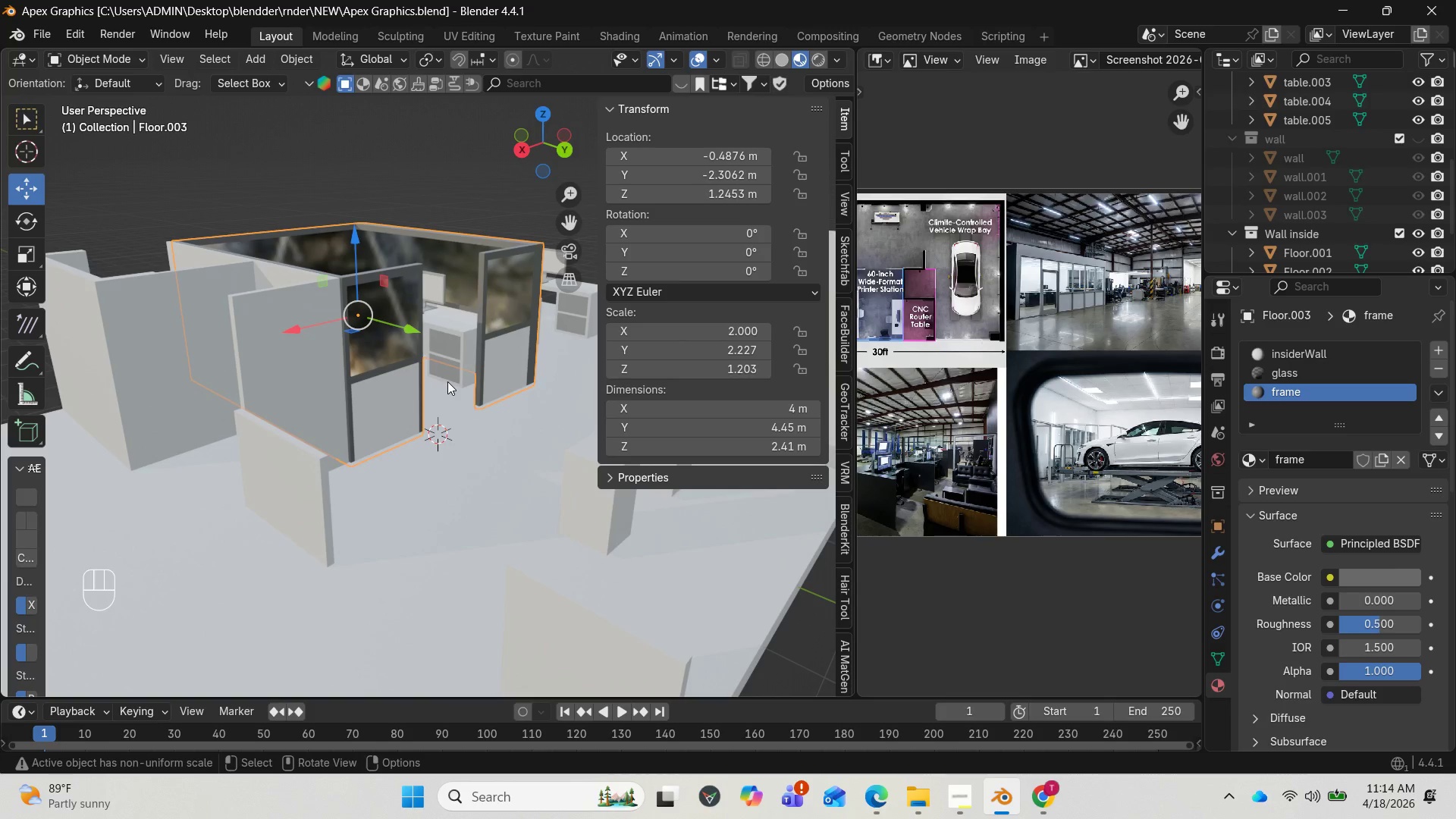 
left_click([130, 309])
 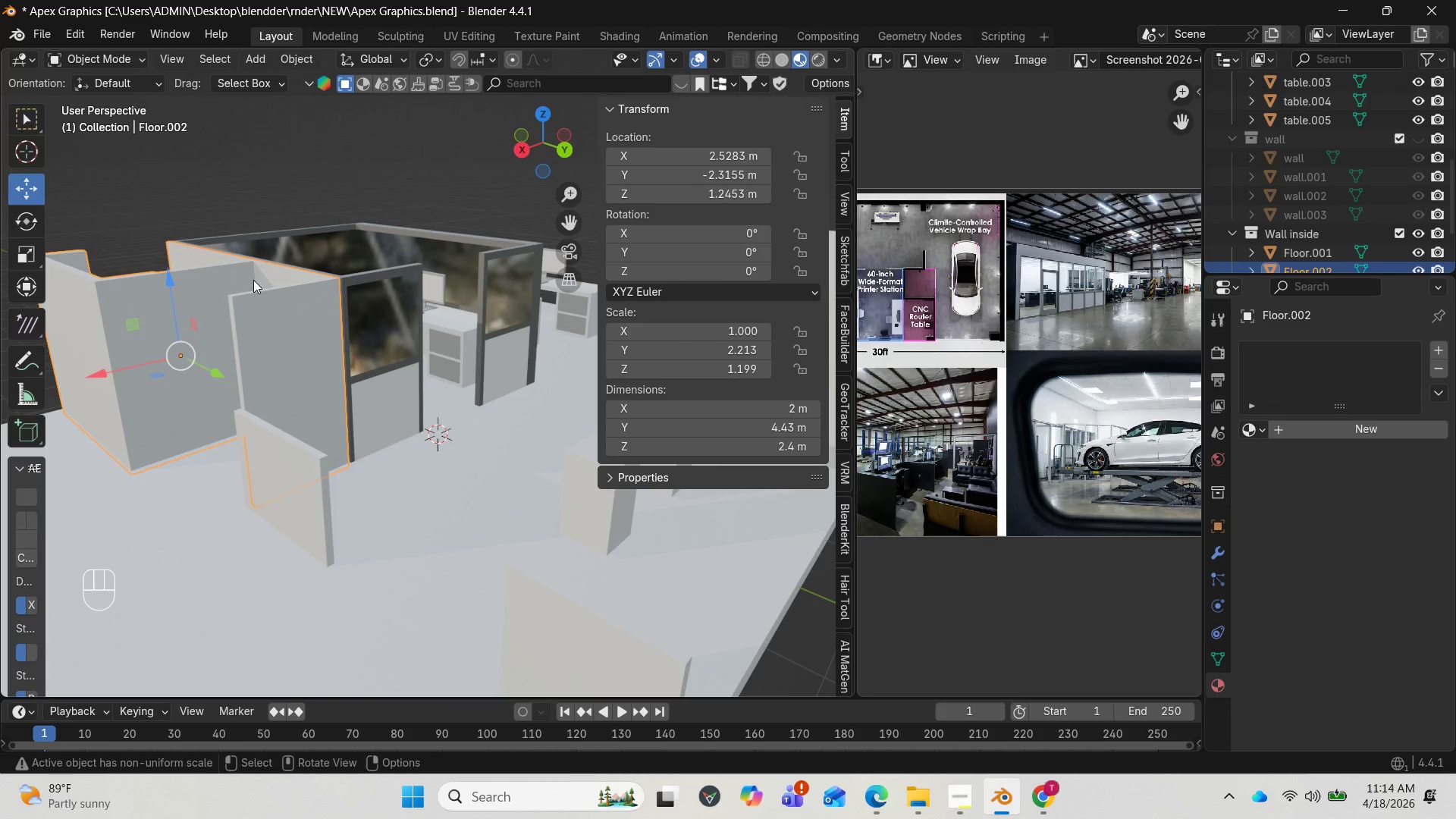 
key(Tab)
 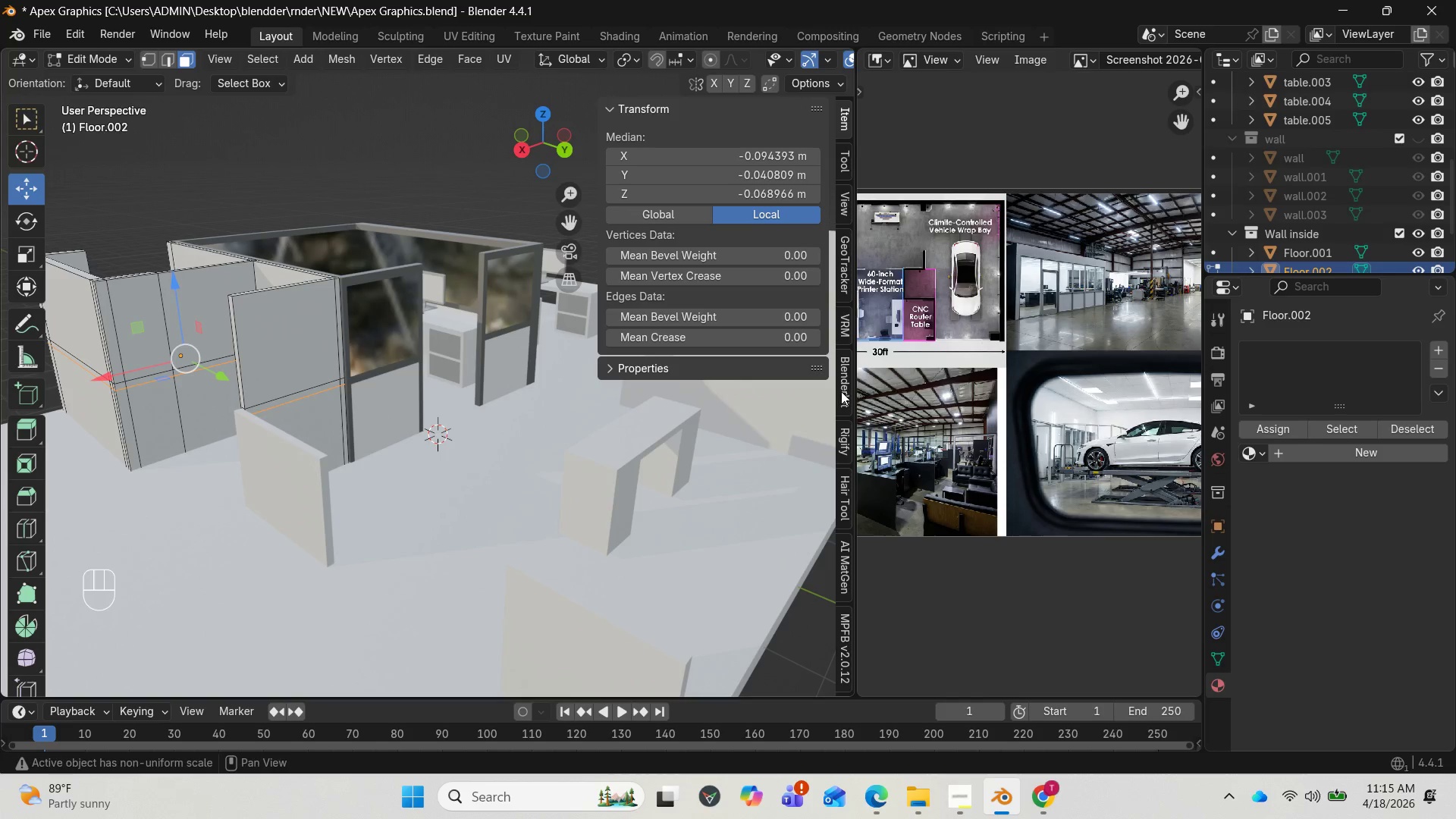 
wait(26.83)
 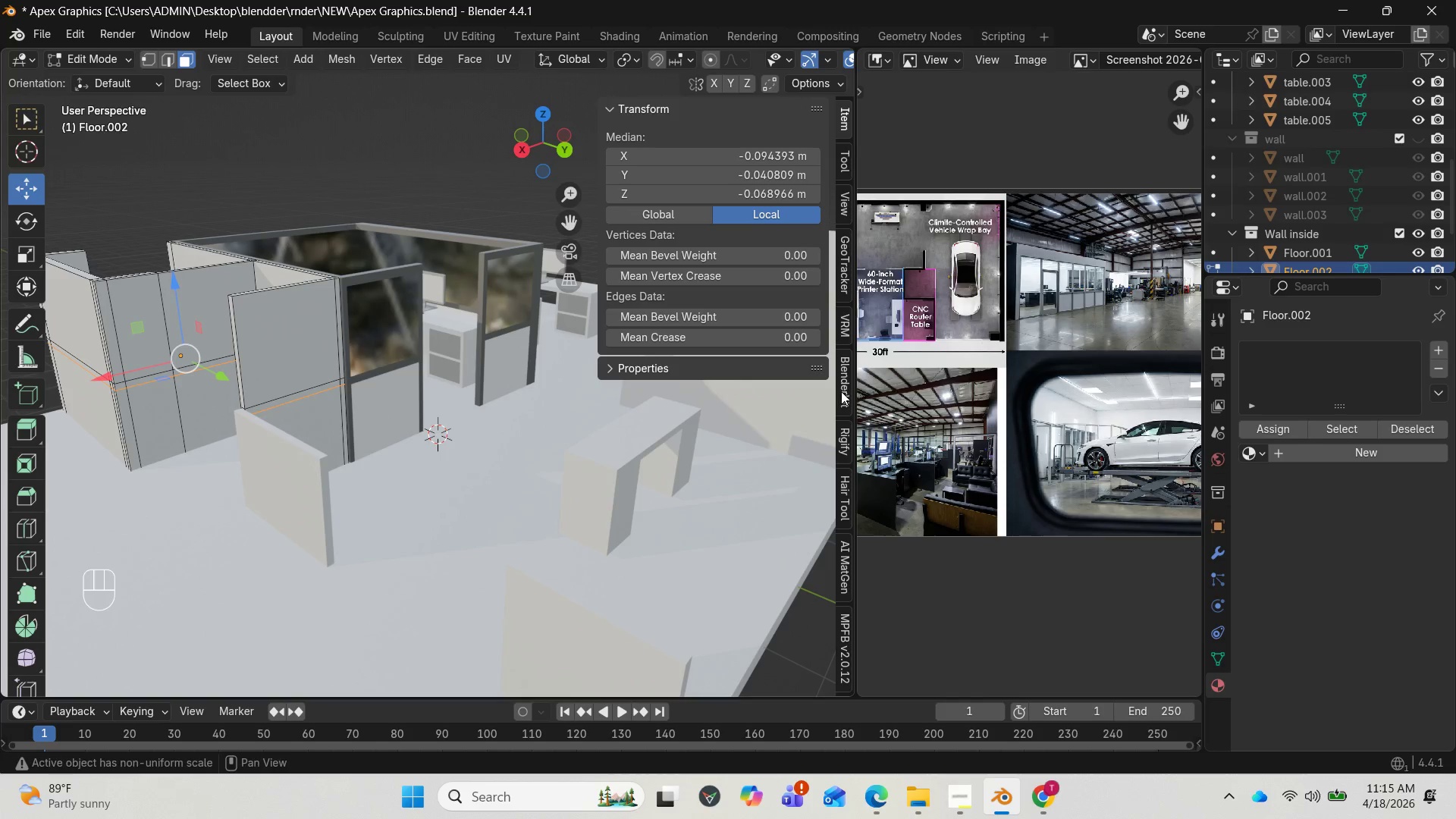 
left_click_drag(start_coordinate=[532, 165], to_coordinate=[473, 189])
 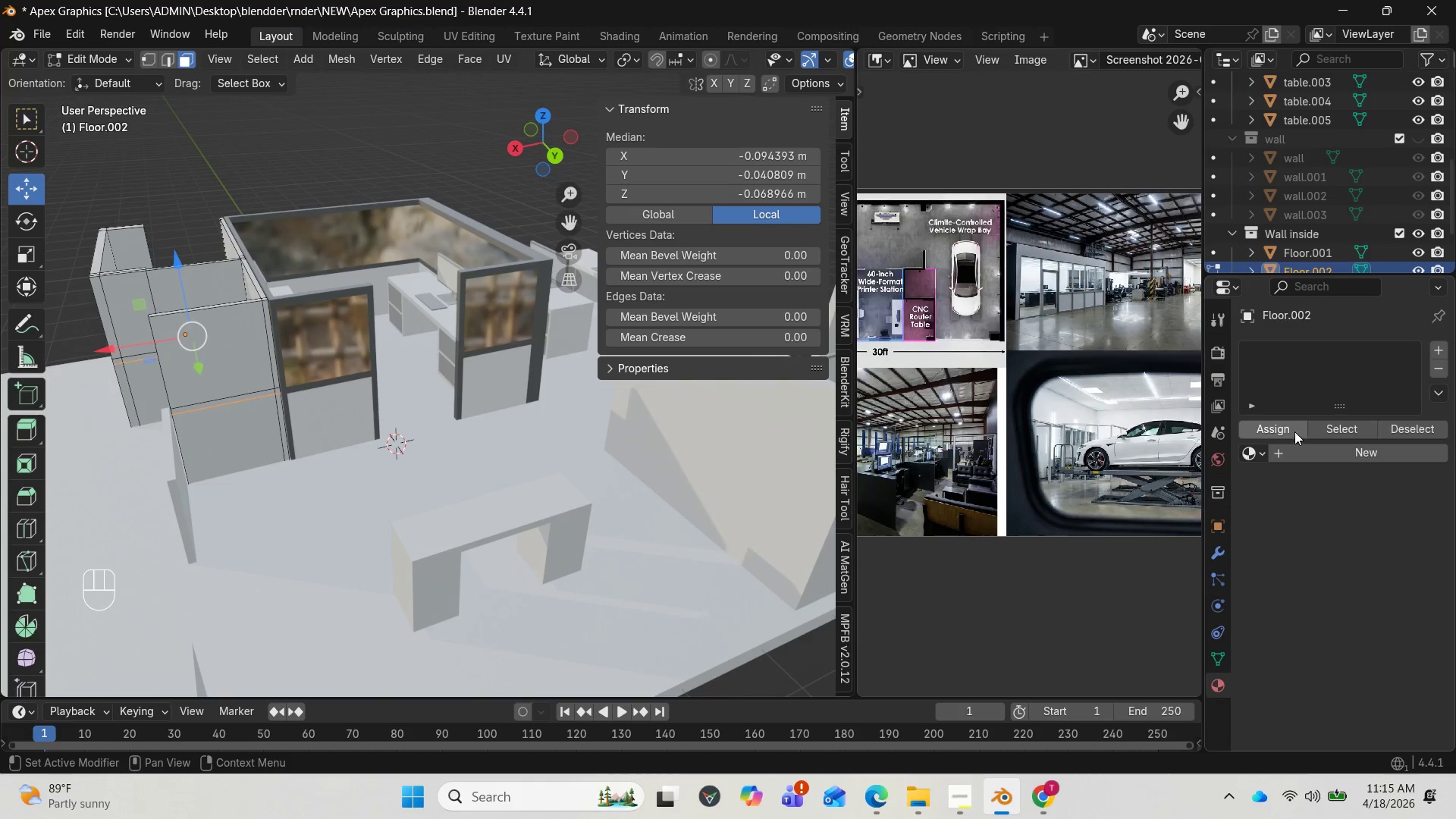 
wait(6.99)
 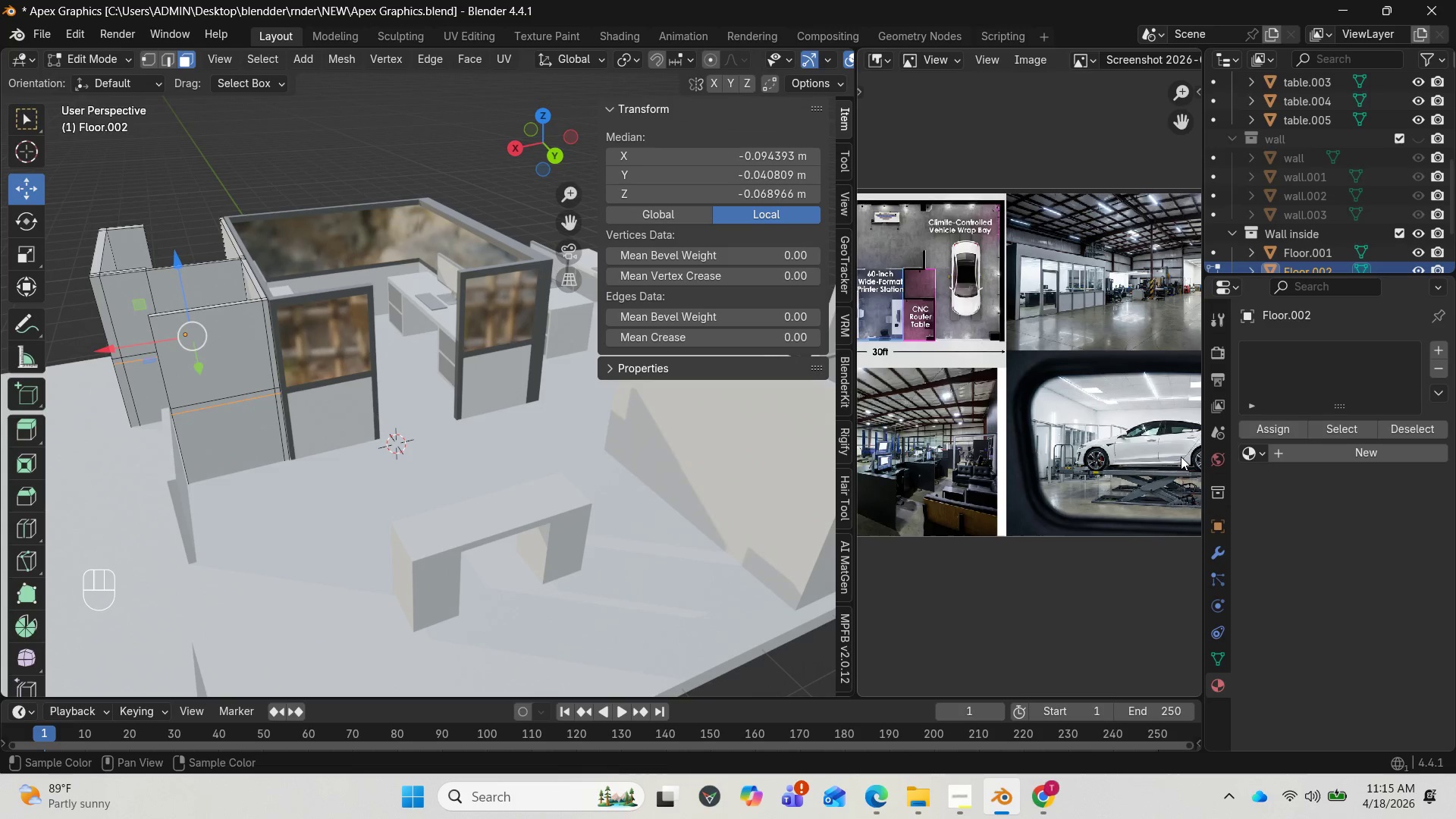 
left_click([1257, 451])
 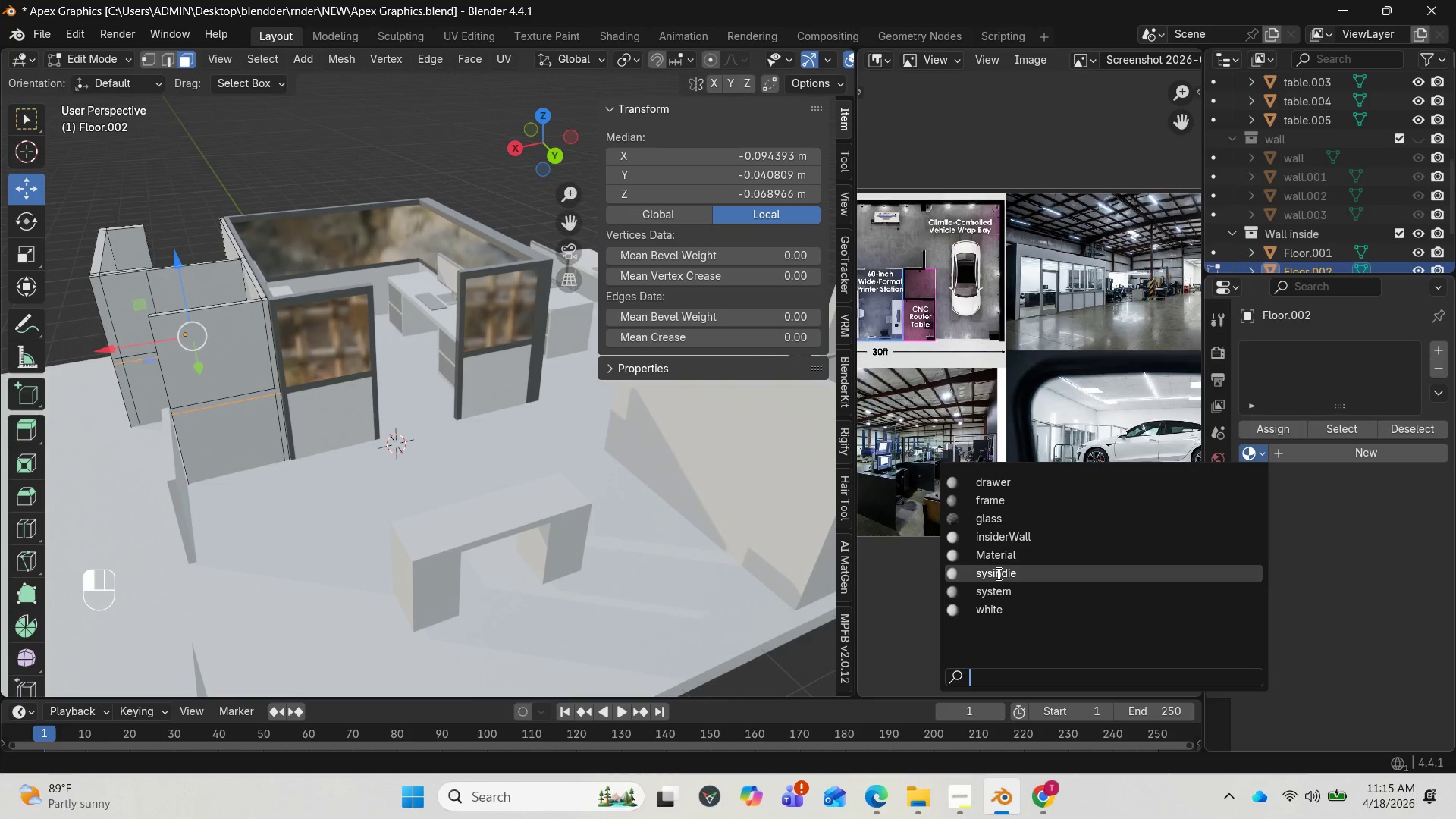 
wait(6.58)
 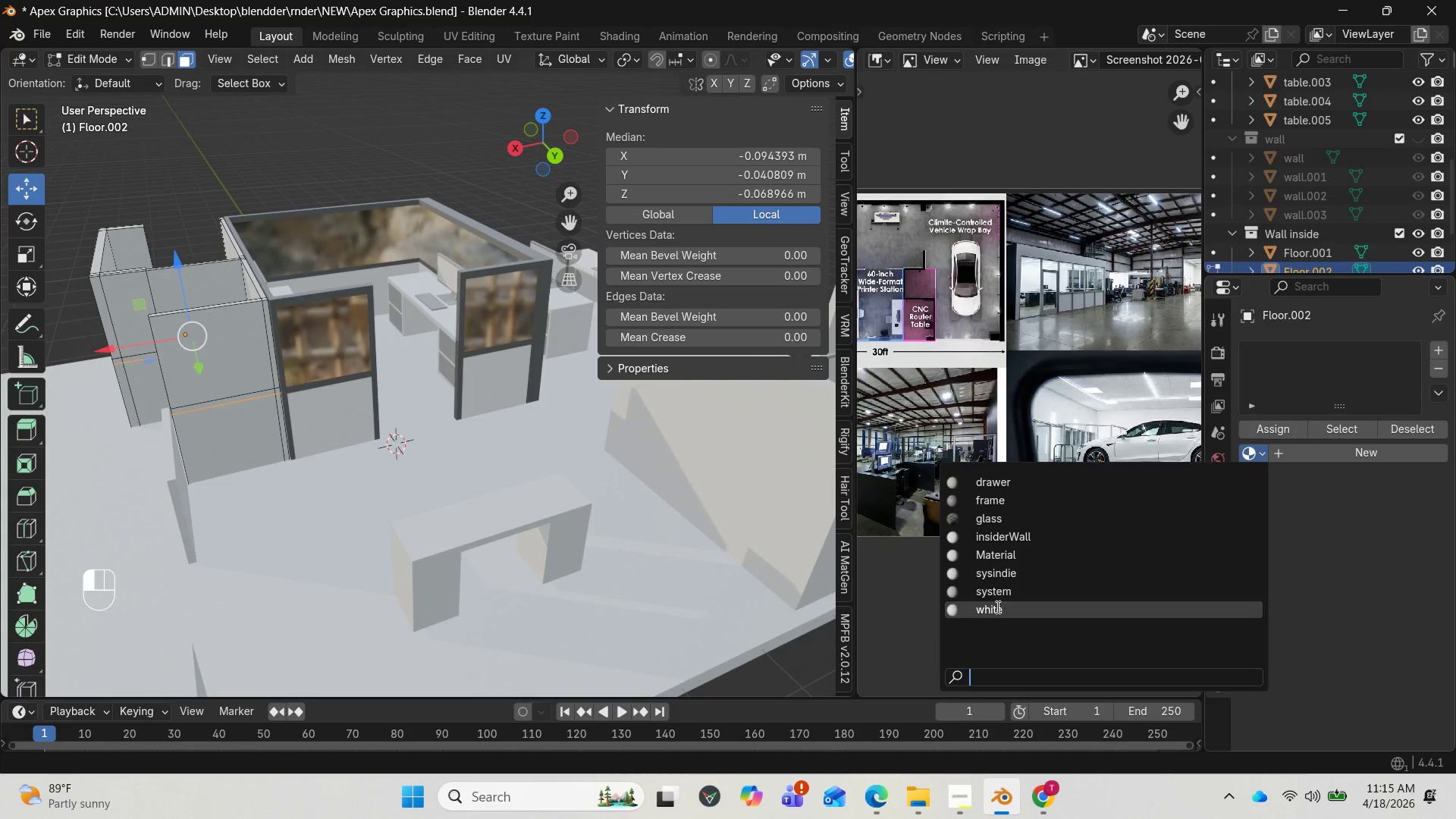 
left_click([994, 540])
 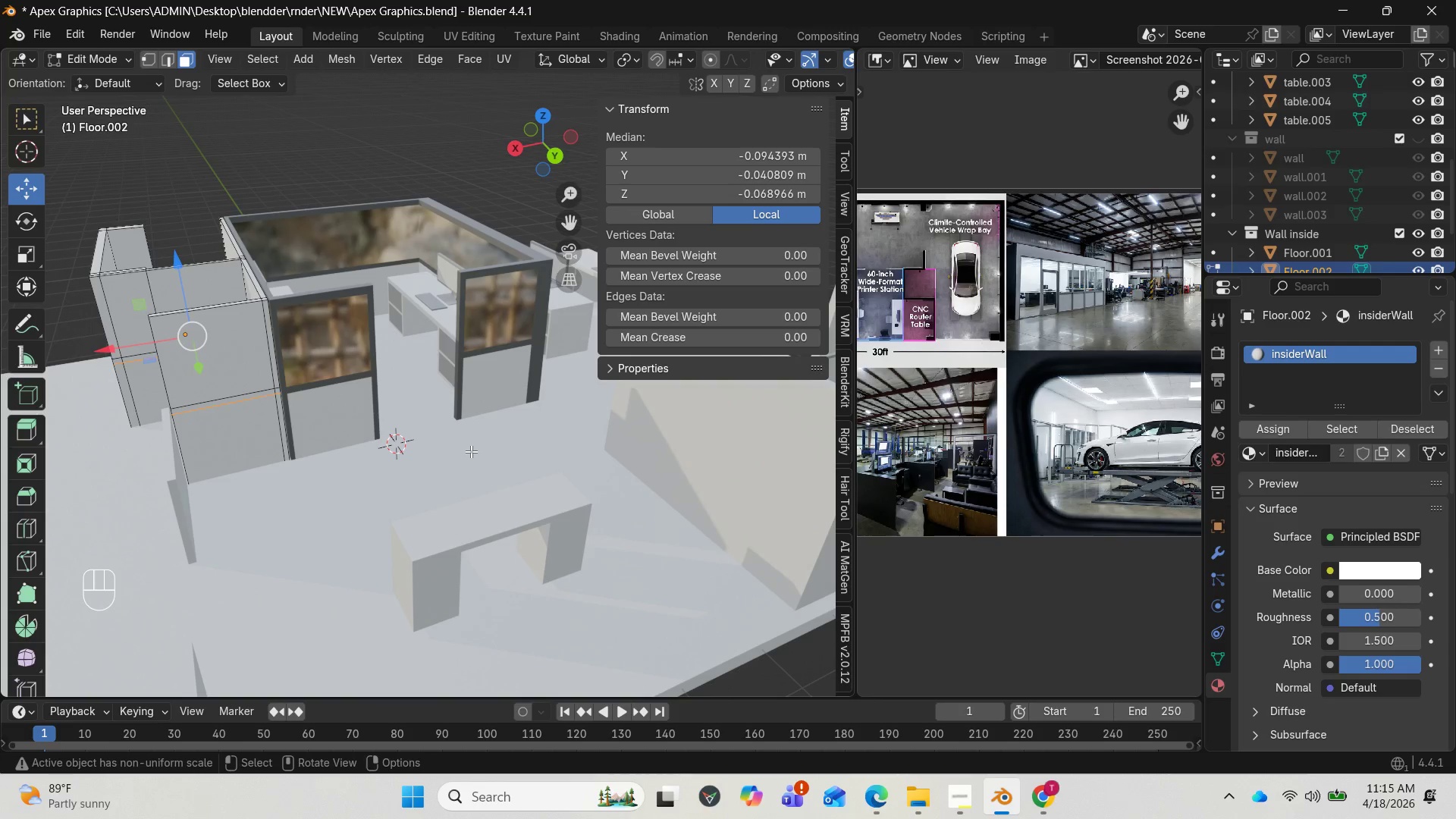 
wait(24.05)
 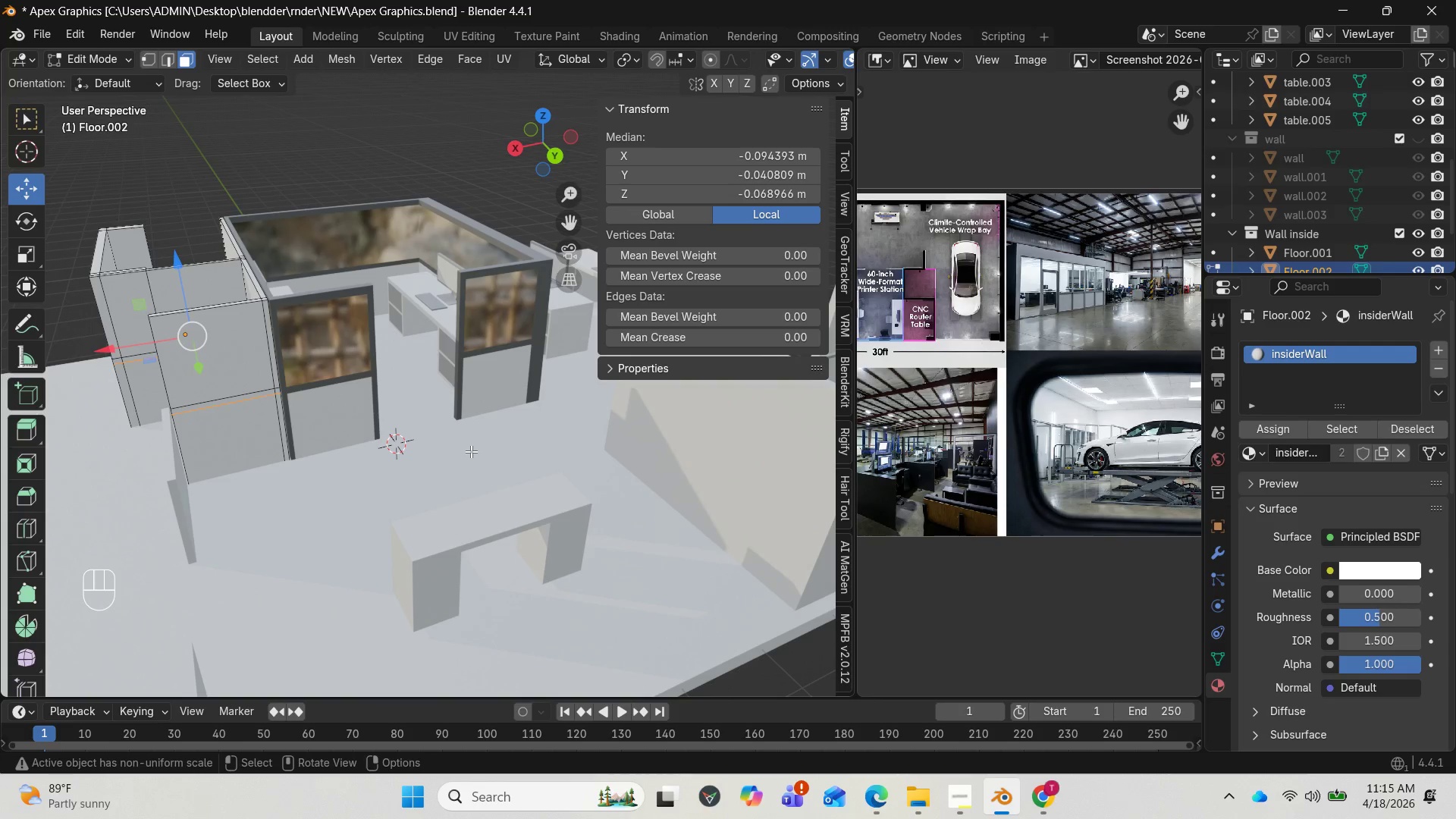 
left_click_drag(start_coordinate=[544, 163], to_coordinate=[626, 140])
 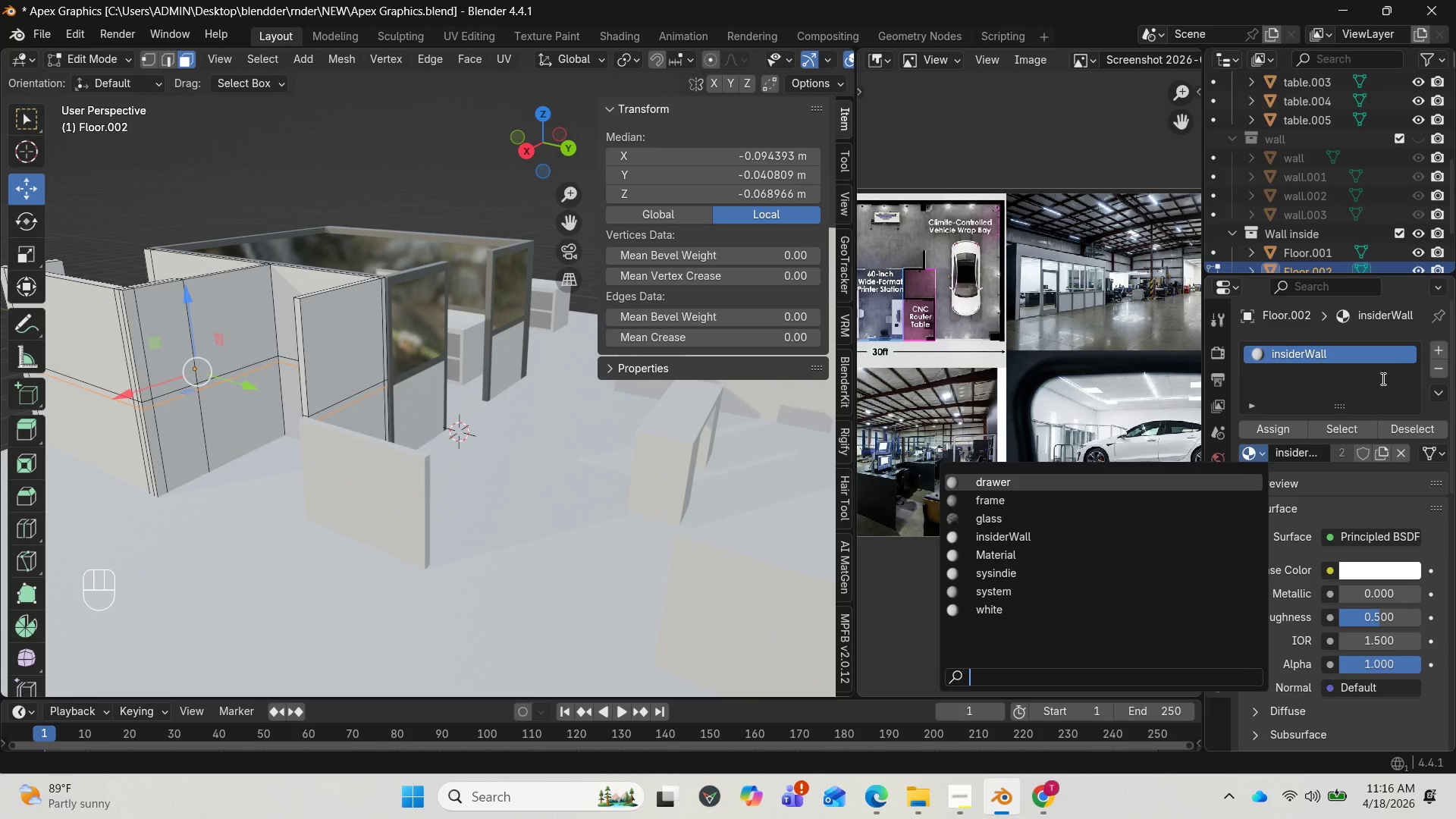 
double_click([1431, 348])
 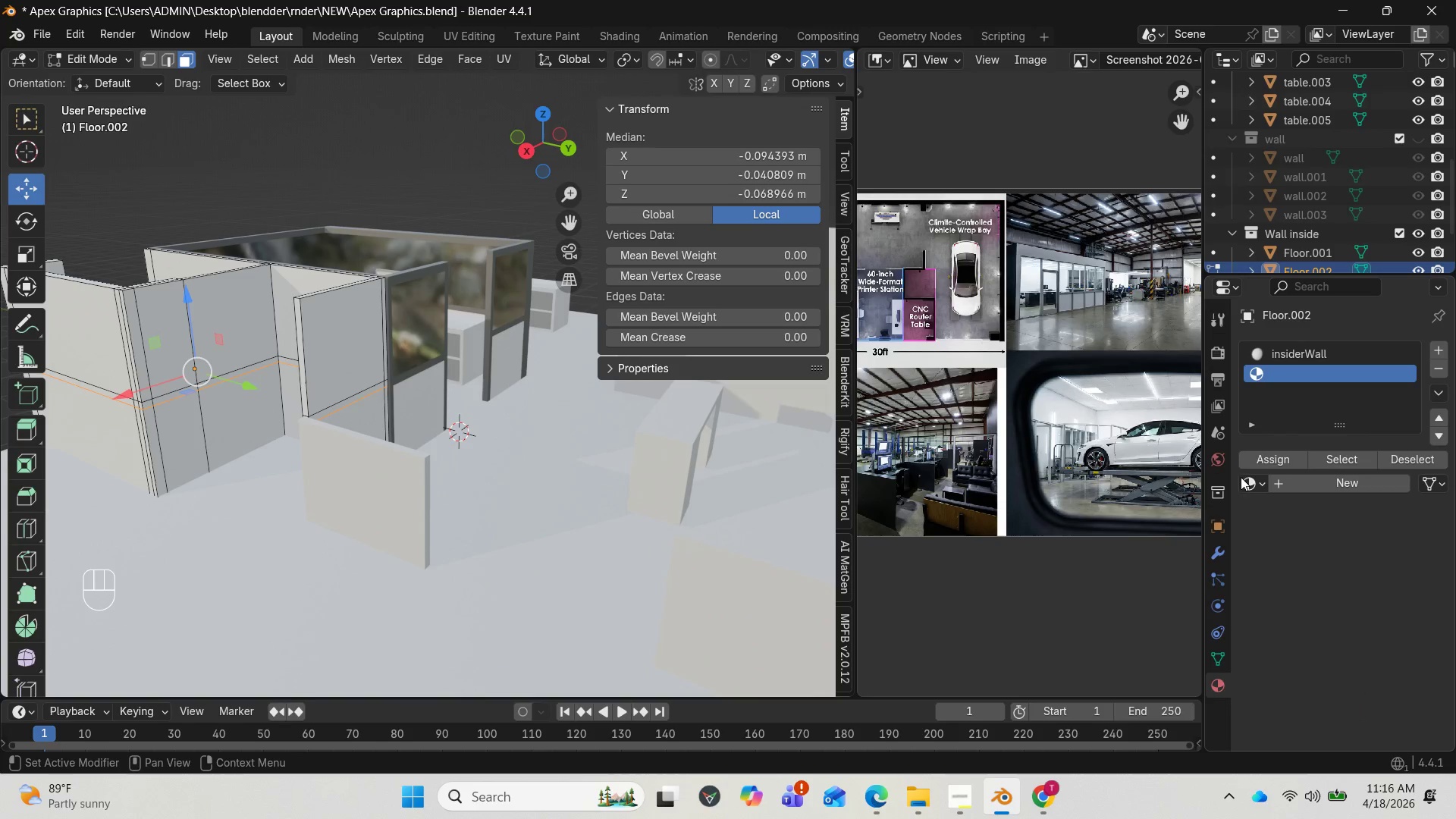 
left_click([1259, 484])
 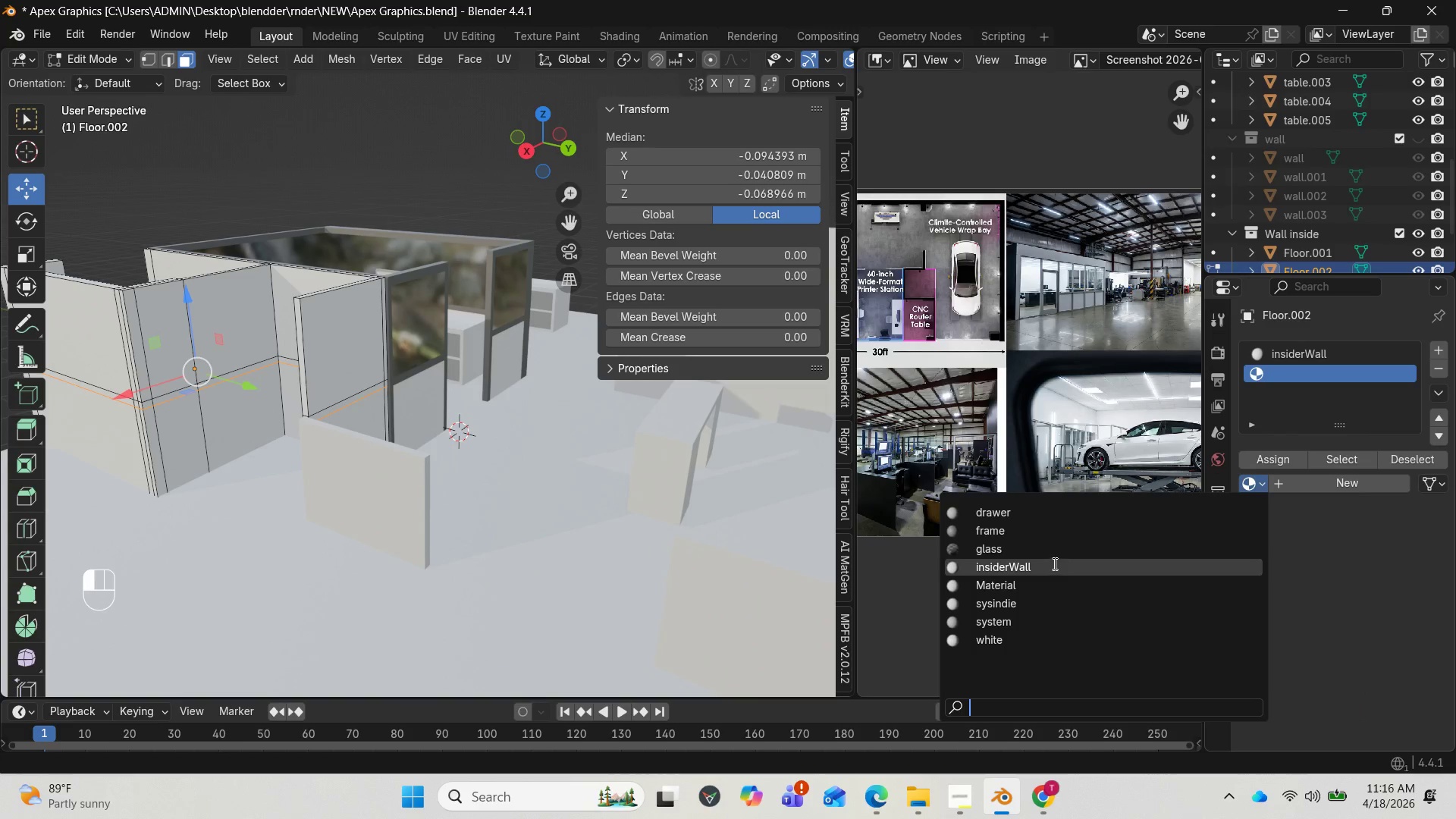 
left_click([1039, 551])
 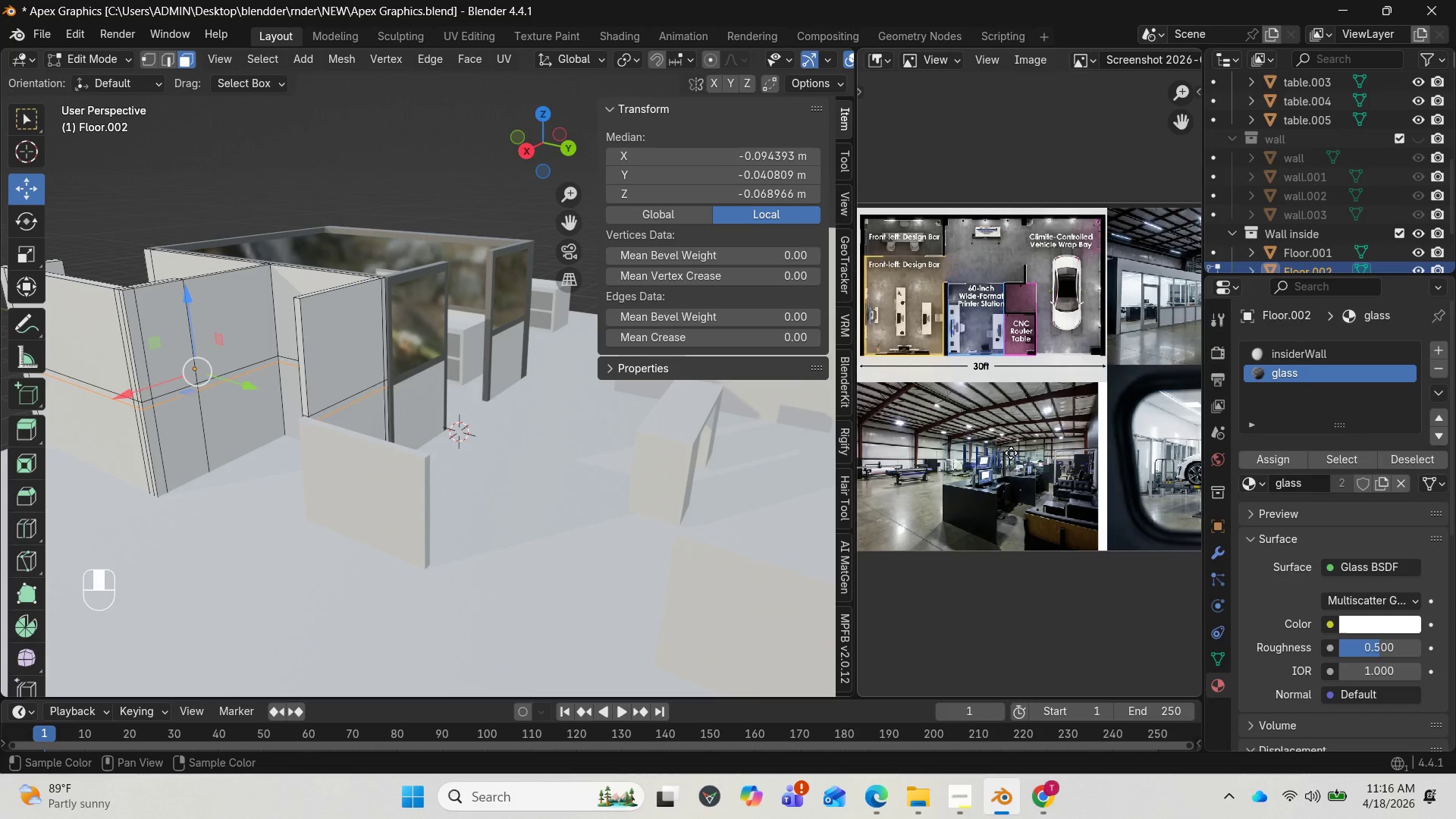 
wait(7.53)
 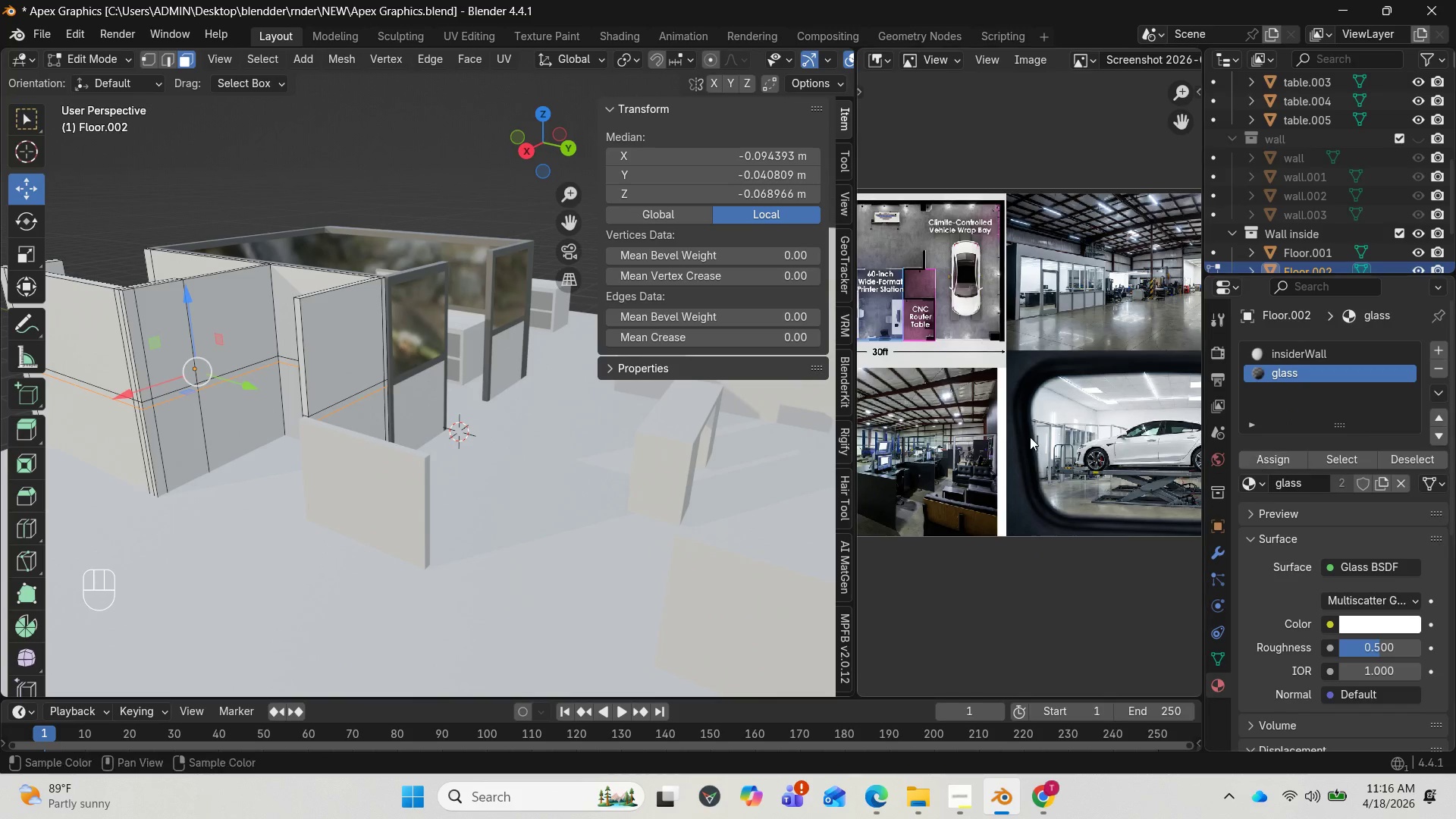 
scroll: coordinate [1057, 500], scroll_direction: up, amount: 4.0
 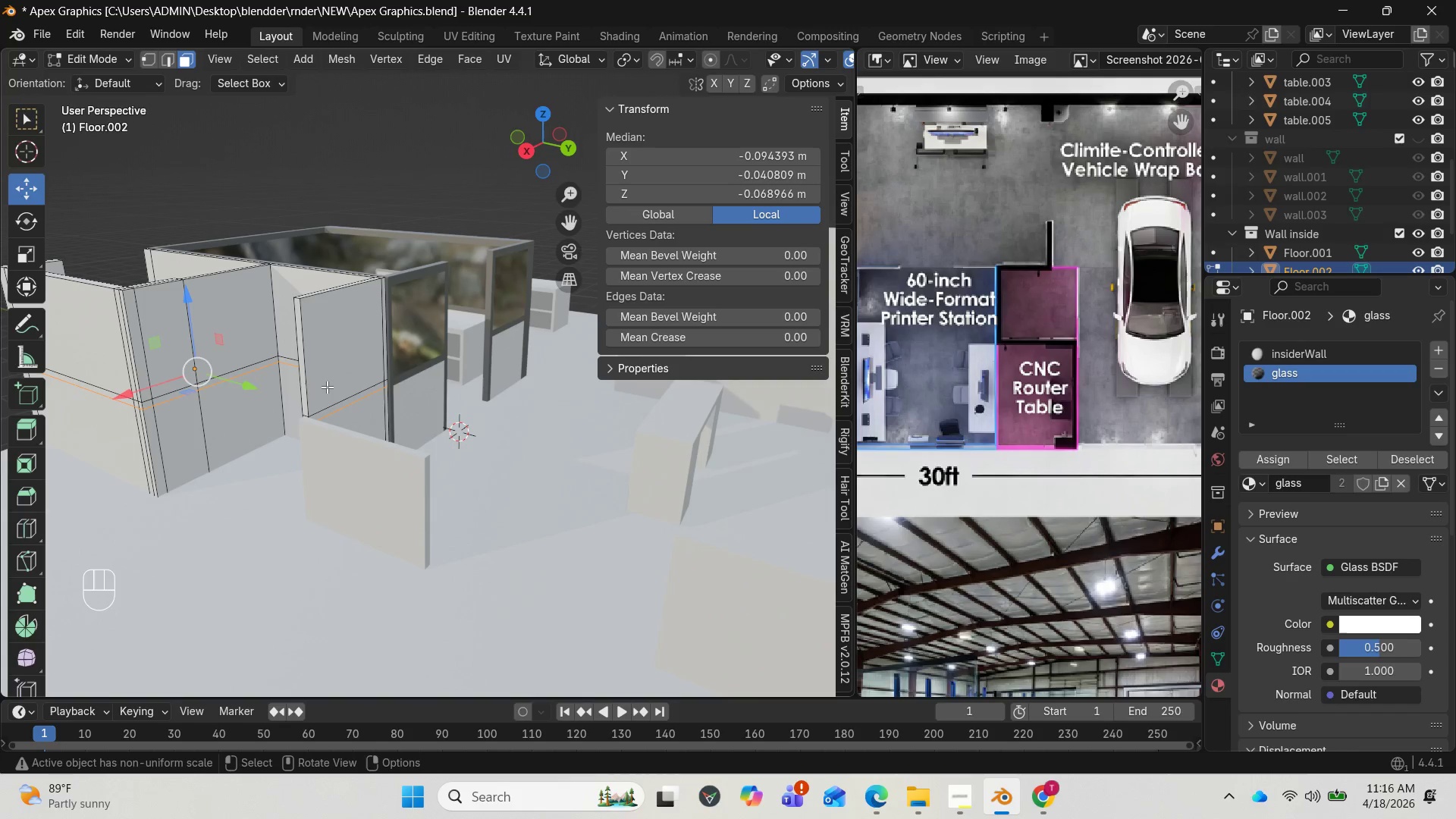 
wait(14.17)
 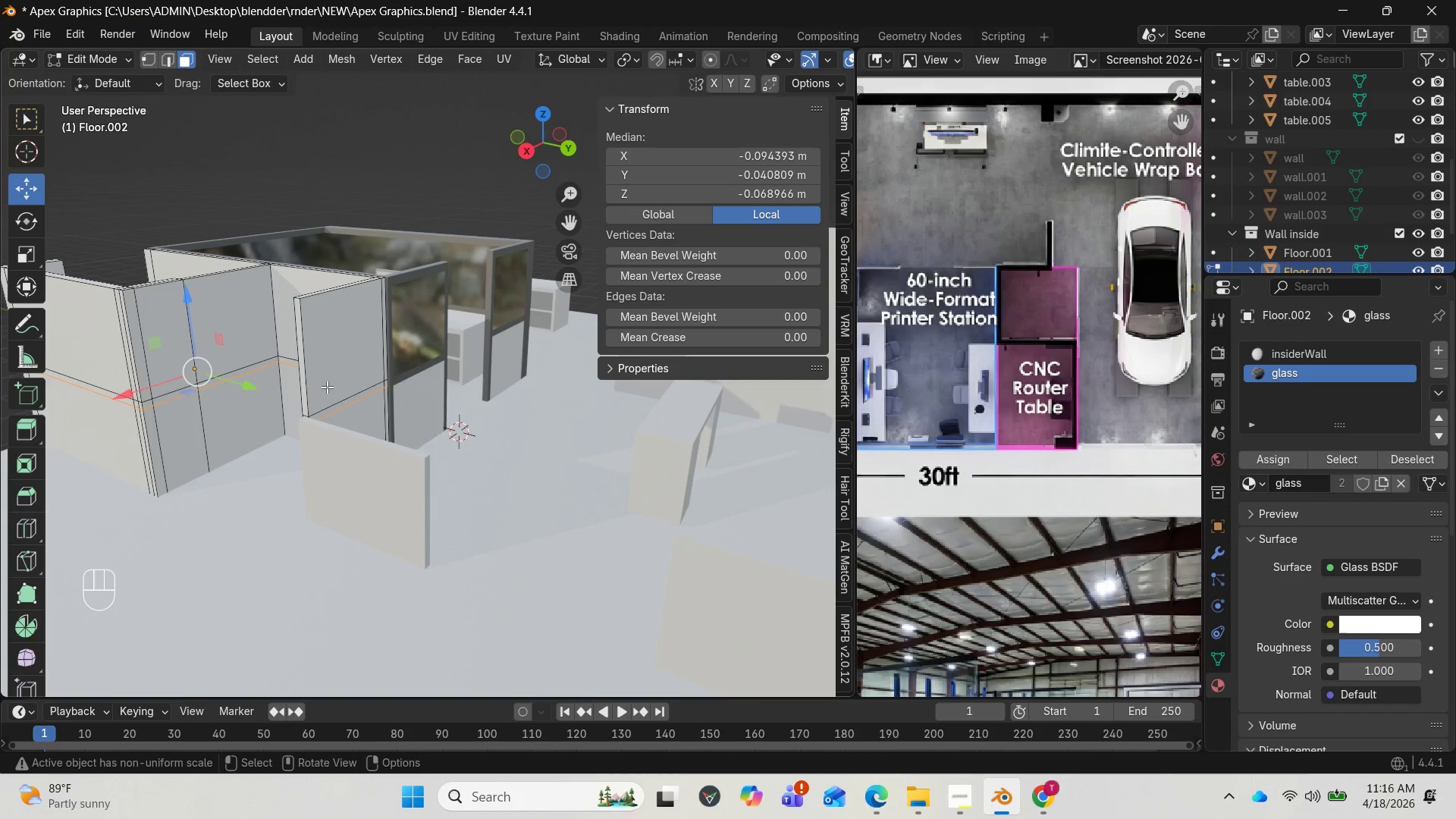 
key(3)
 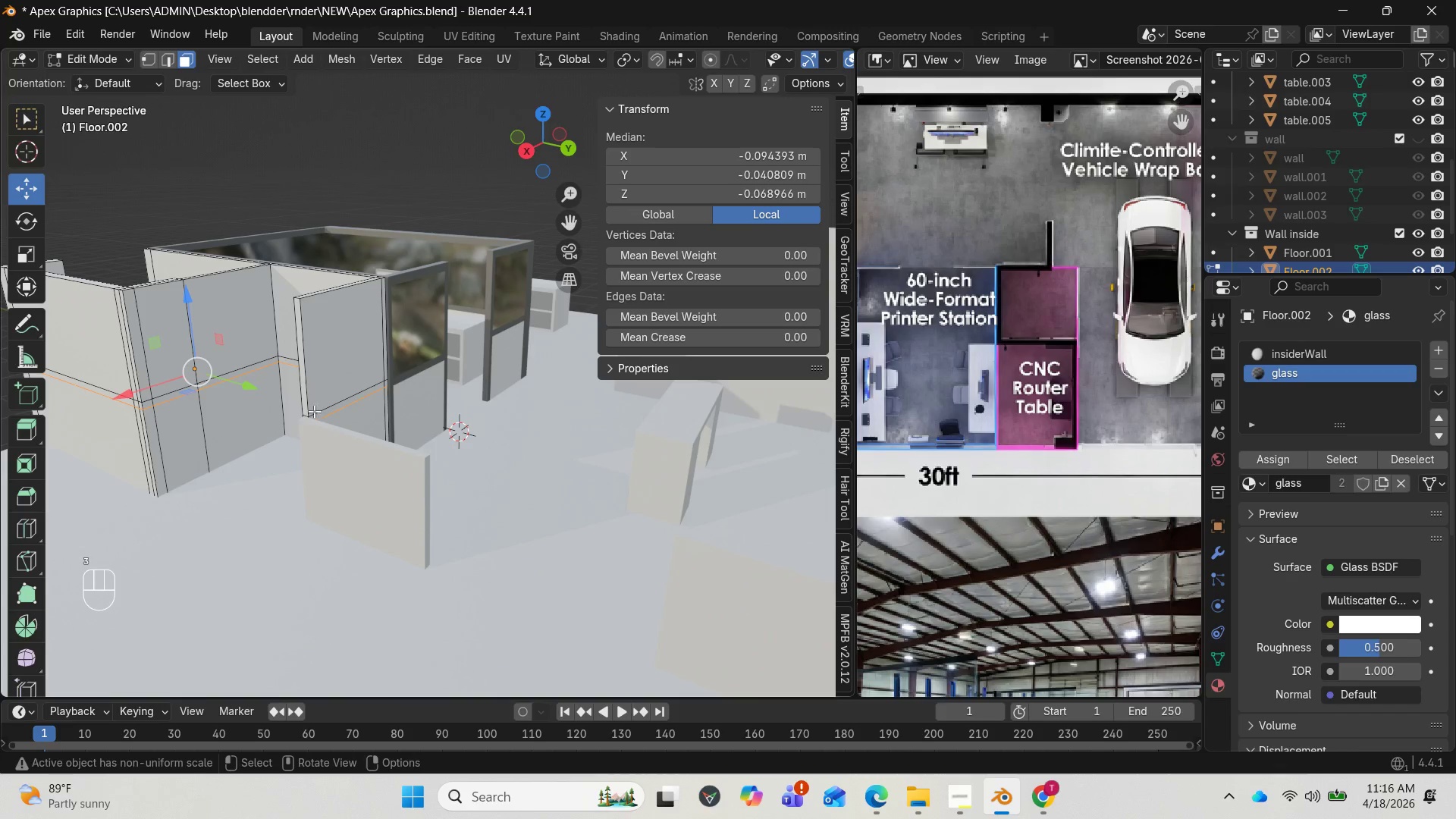 
key(Control+R)
 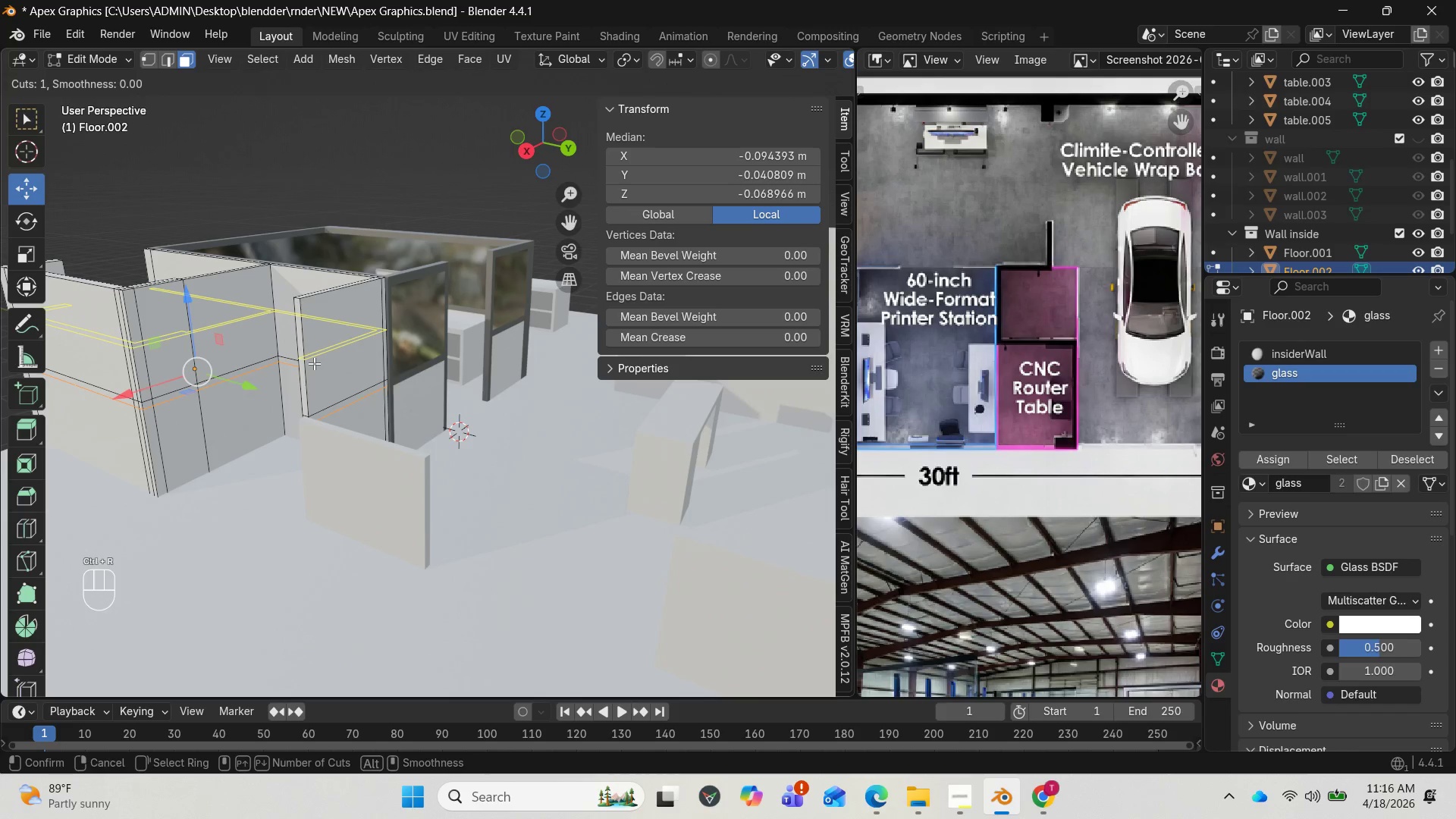 
left_click([314, 363])
 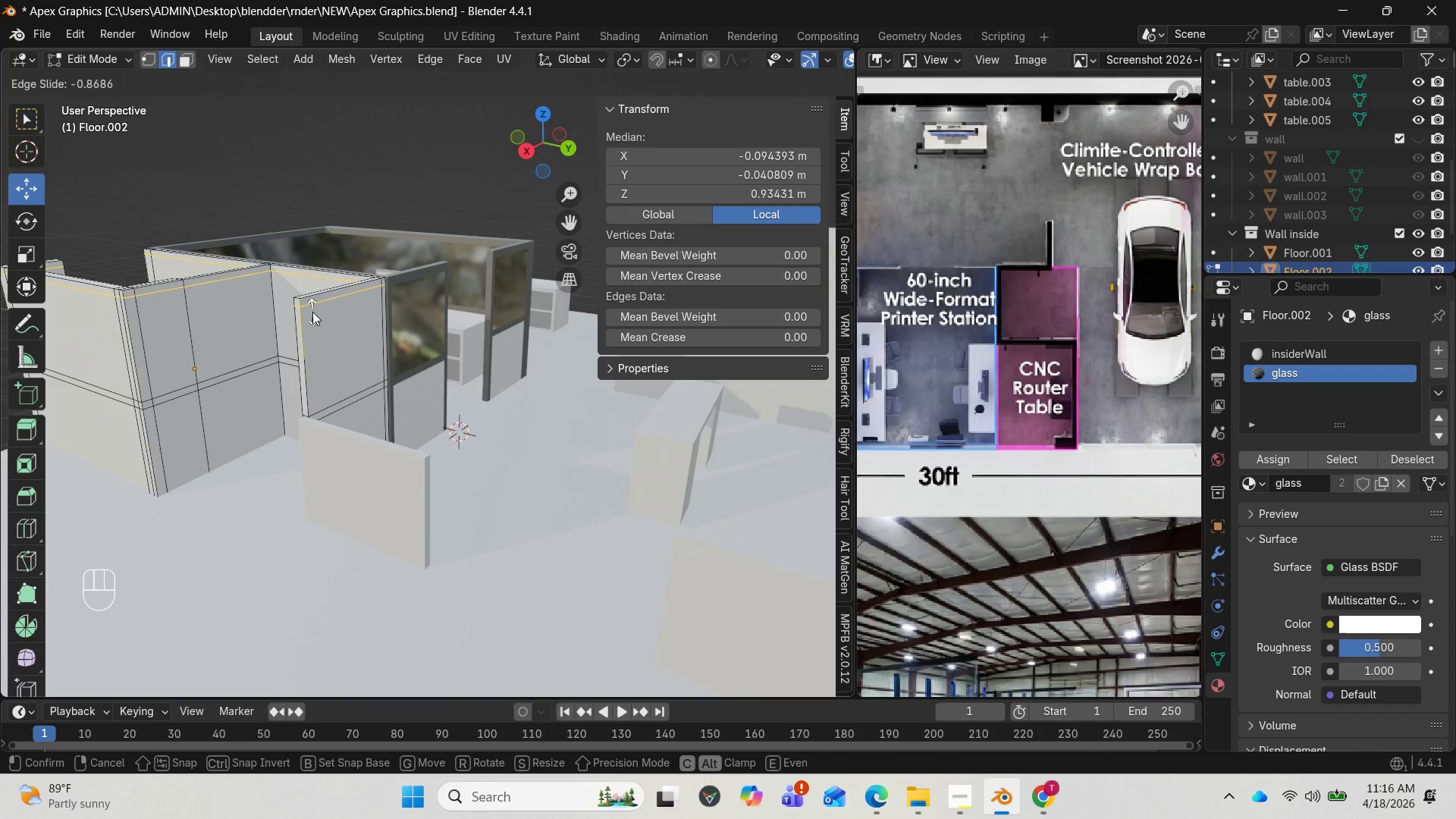 
wait(16.77)
 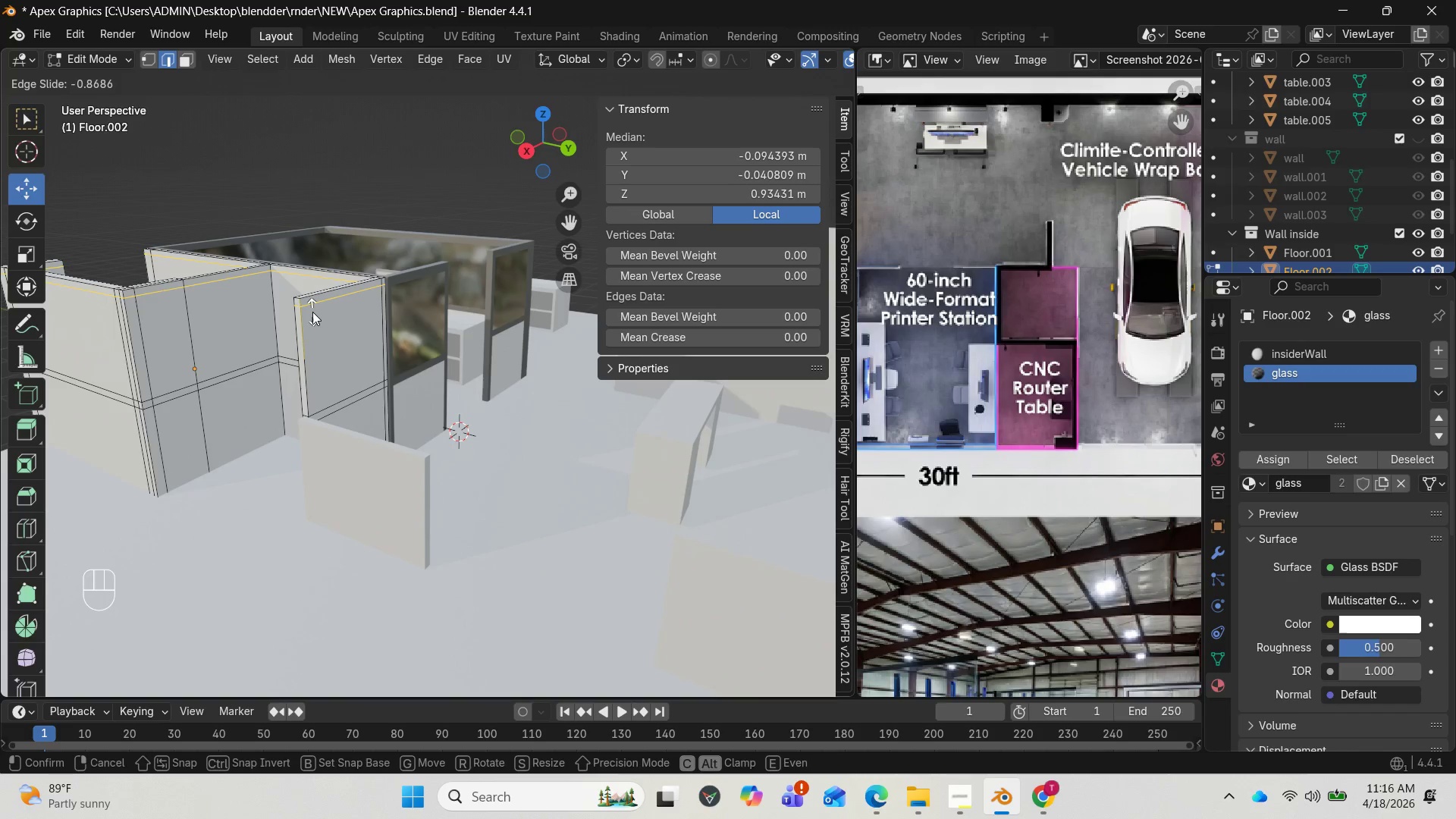 
left_click([309, 311])
 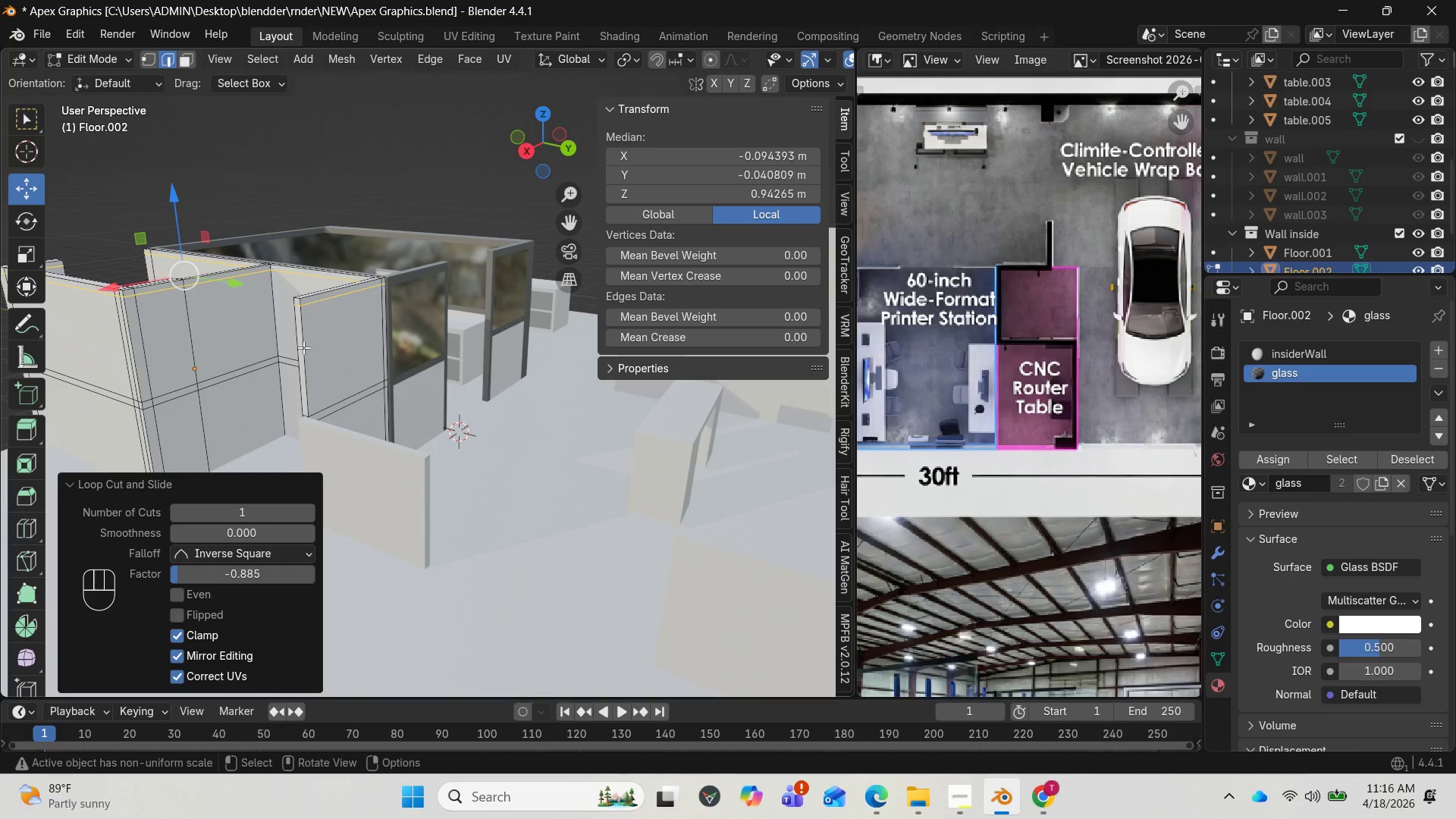 
scroll: coordinate [327, 381], scroll_direction: down, amount: 1.0
 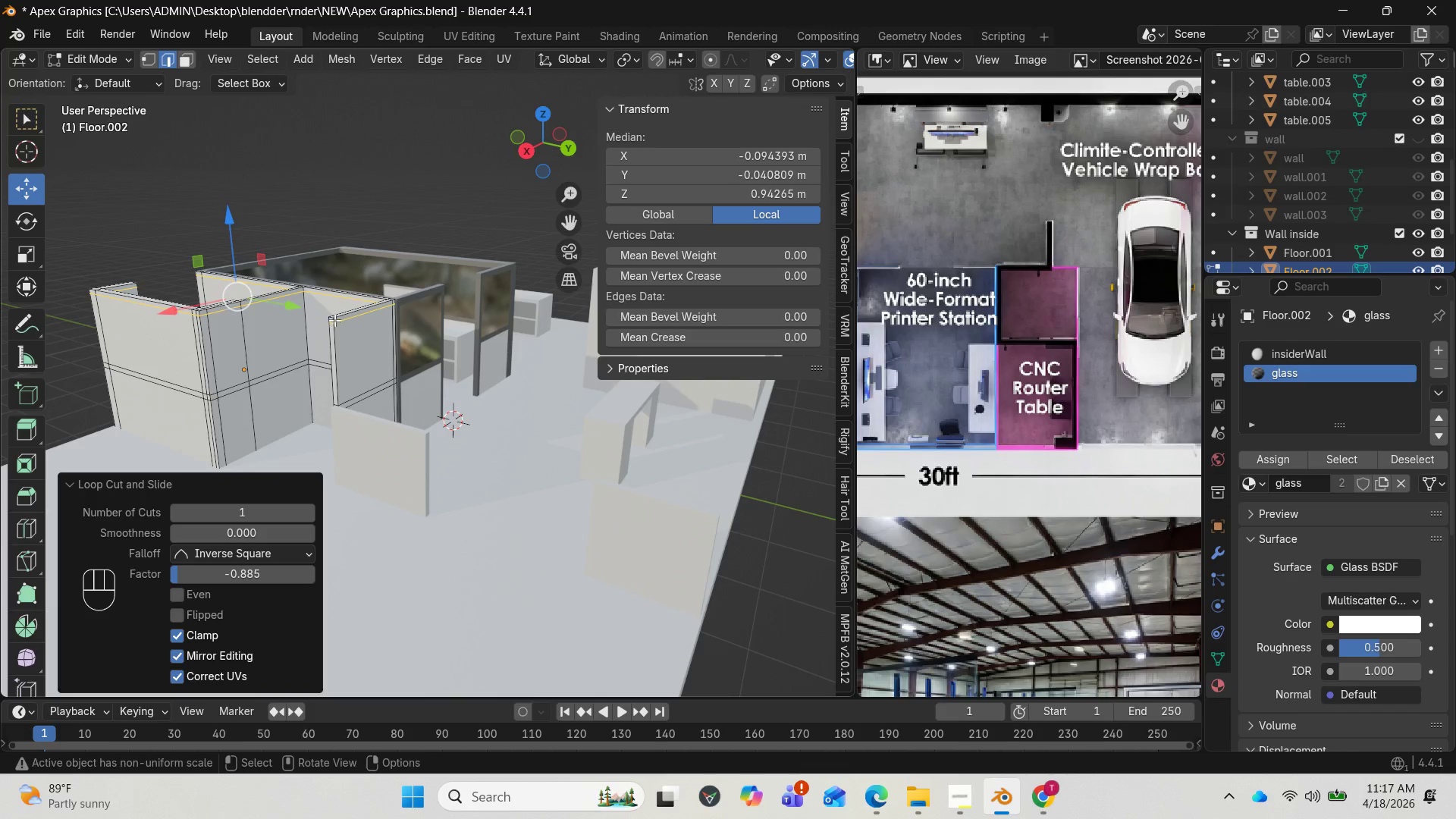 
hold_key(key=AltLeft, duration=0.8)
left_click([332, 318])
 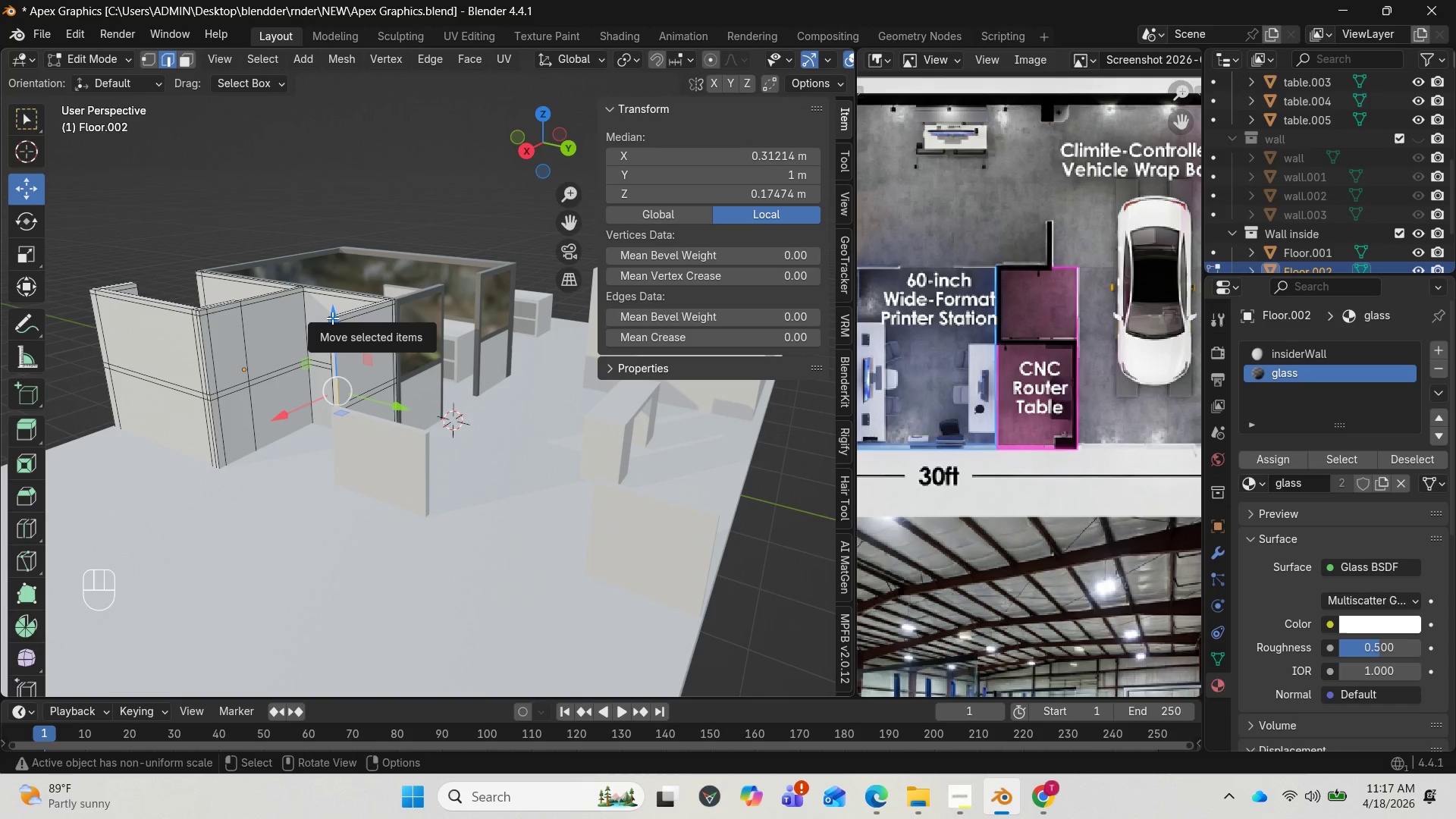 
key(3)
 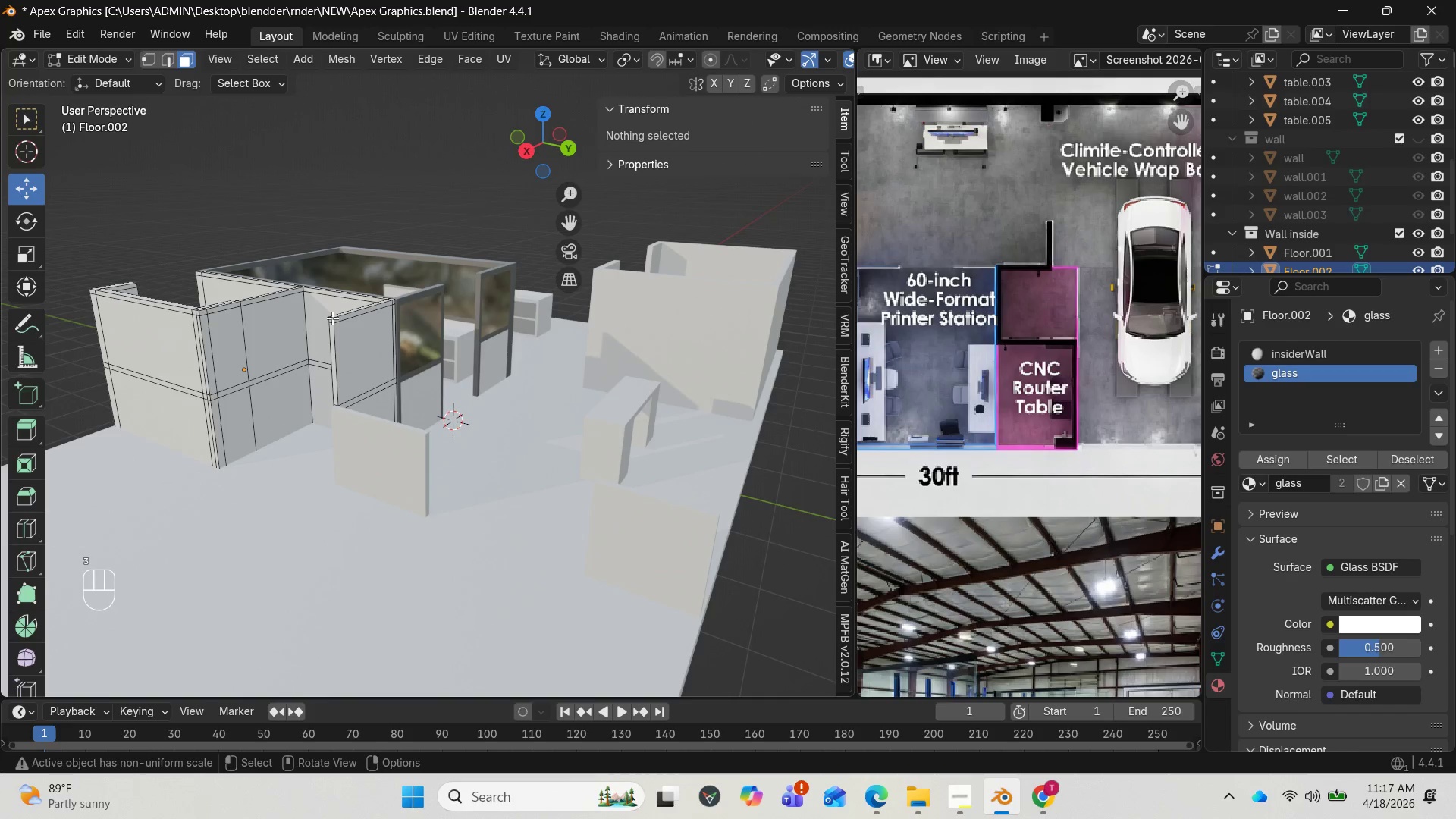 
hold_key(key=AltLeft, duration=1.34)
left_click([332, 318])
 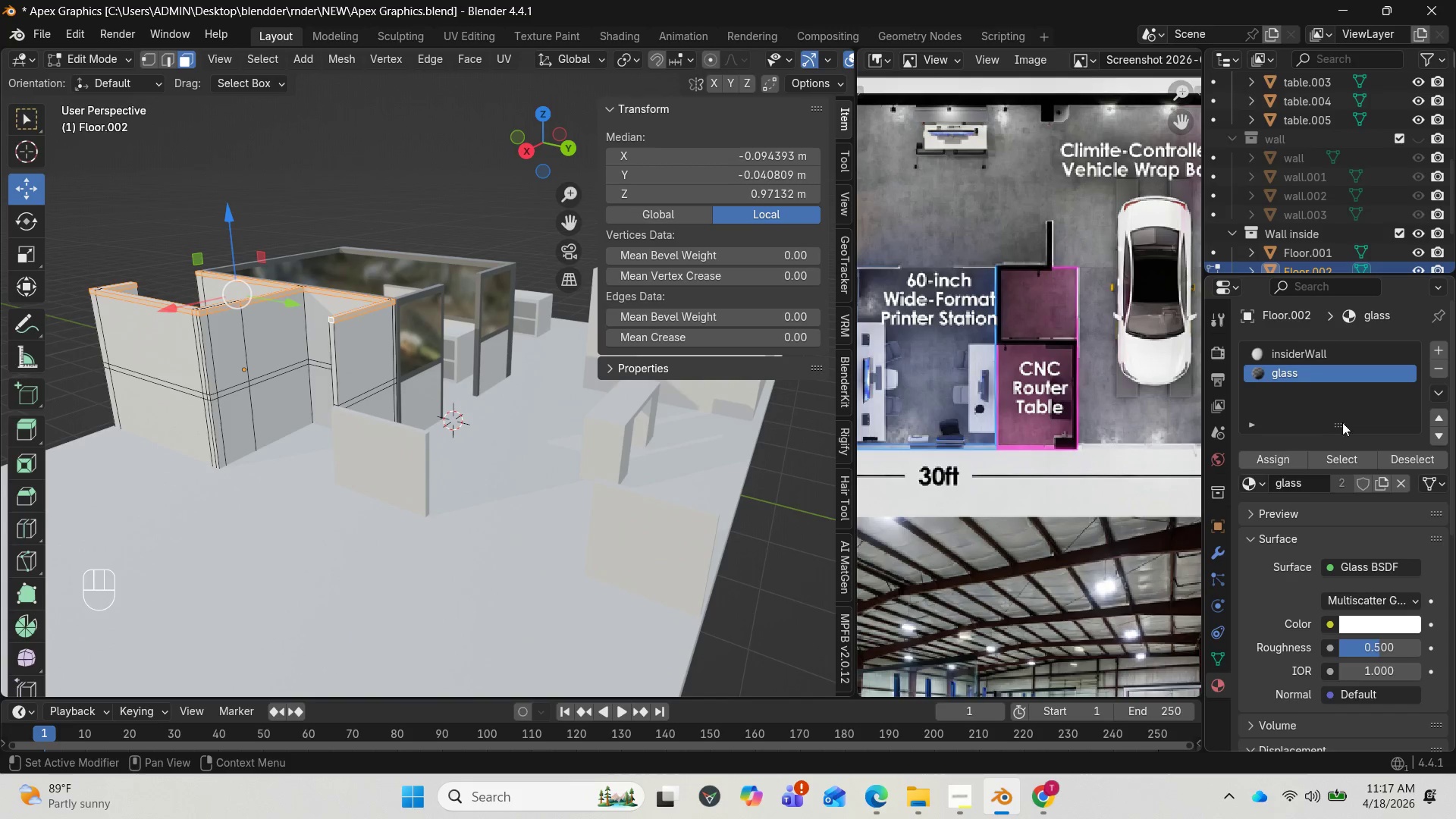 
left_click([1442, 347])
 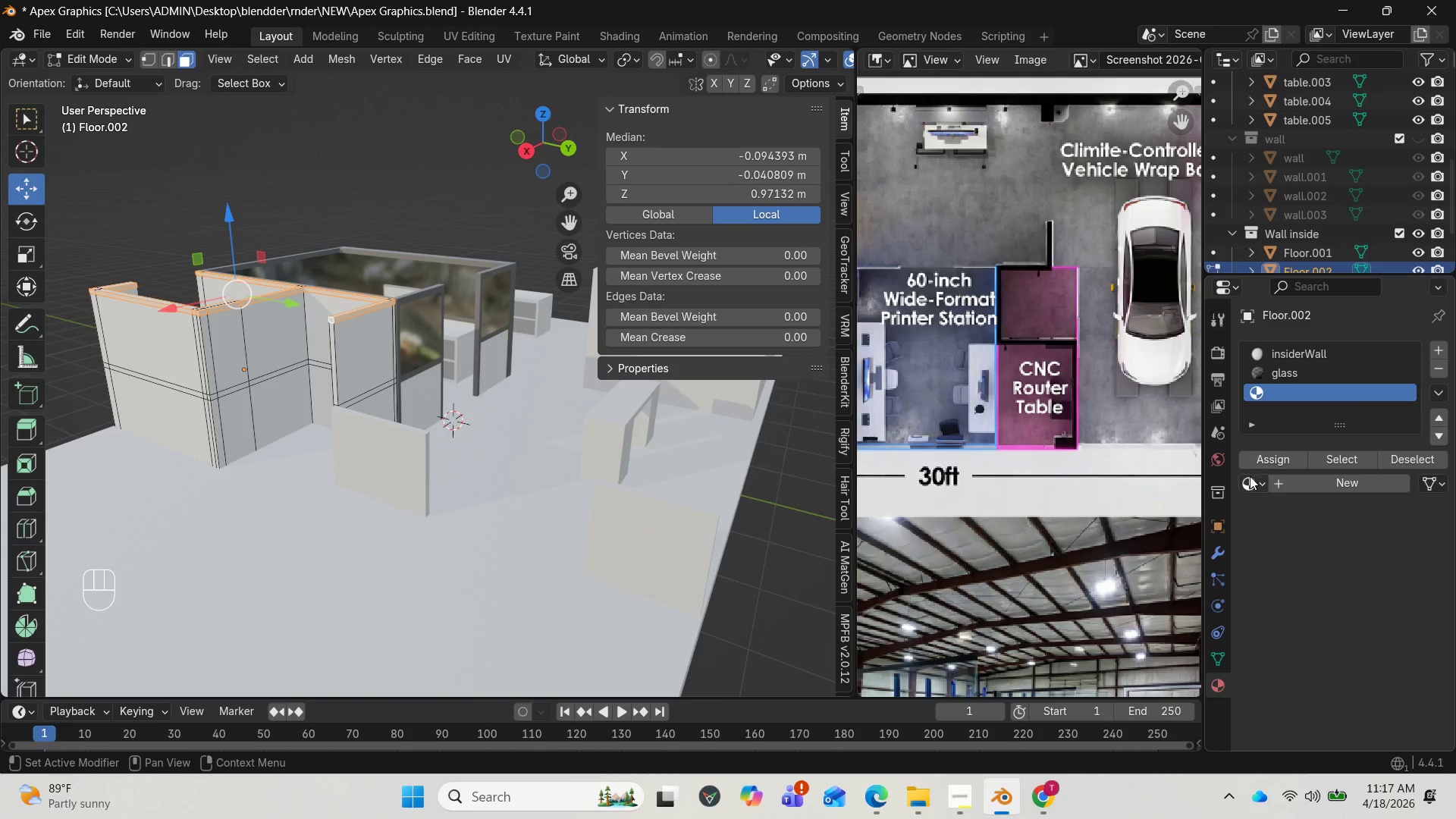 
left_click([1257, 482])
 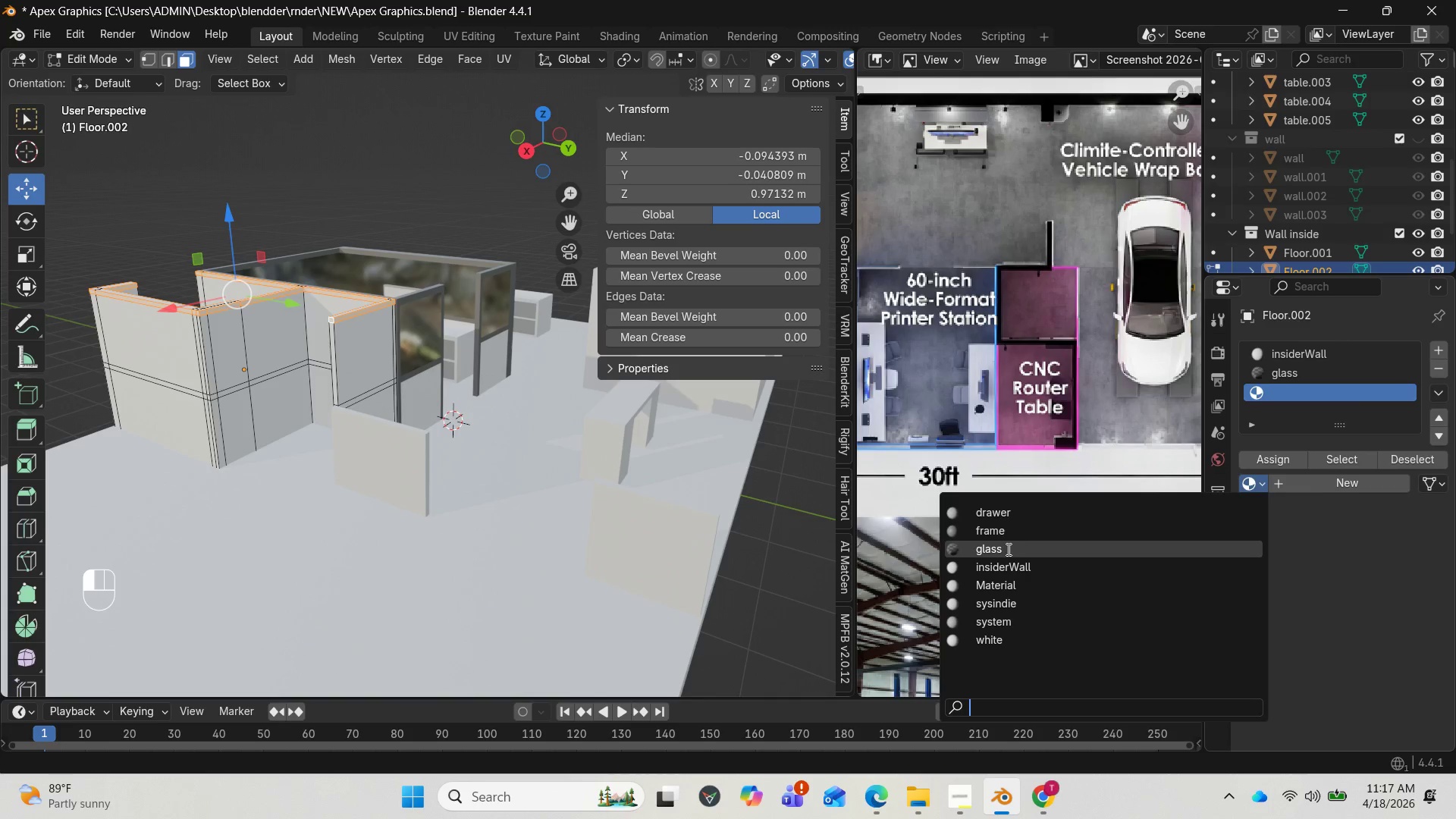 
left_click([1003, 534])
 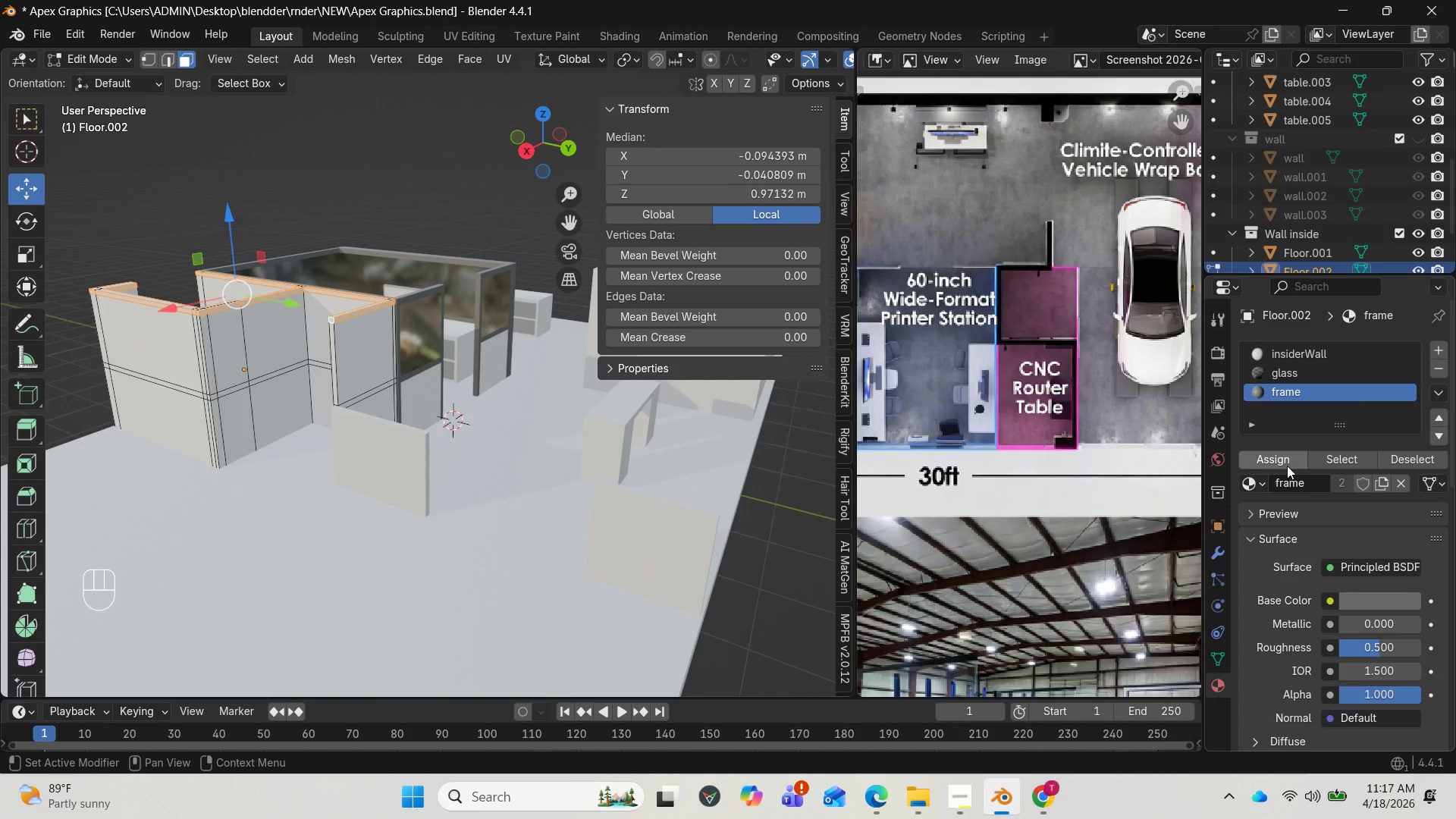 
left_click([1283, 460])
 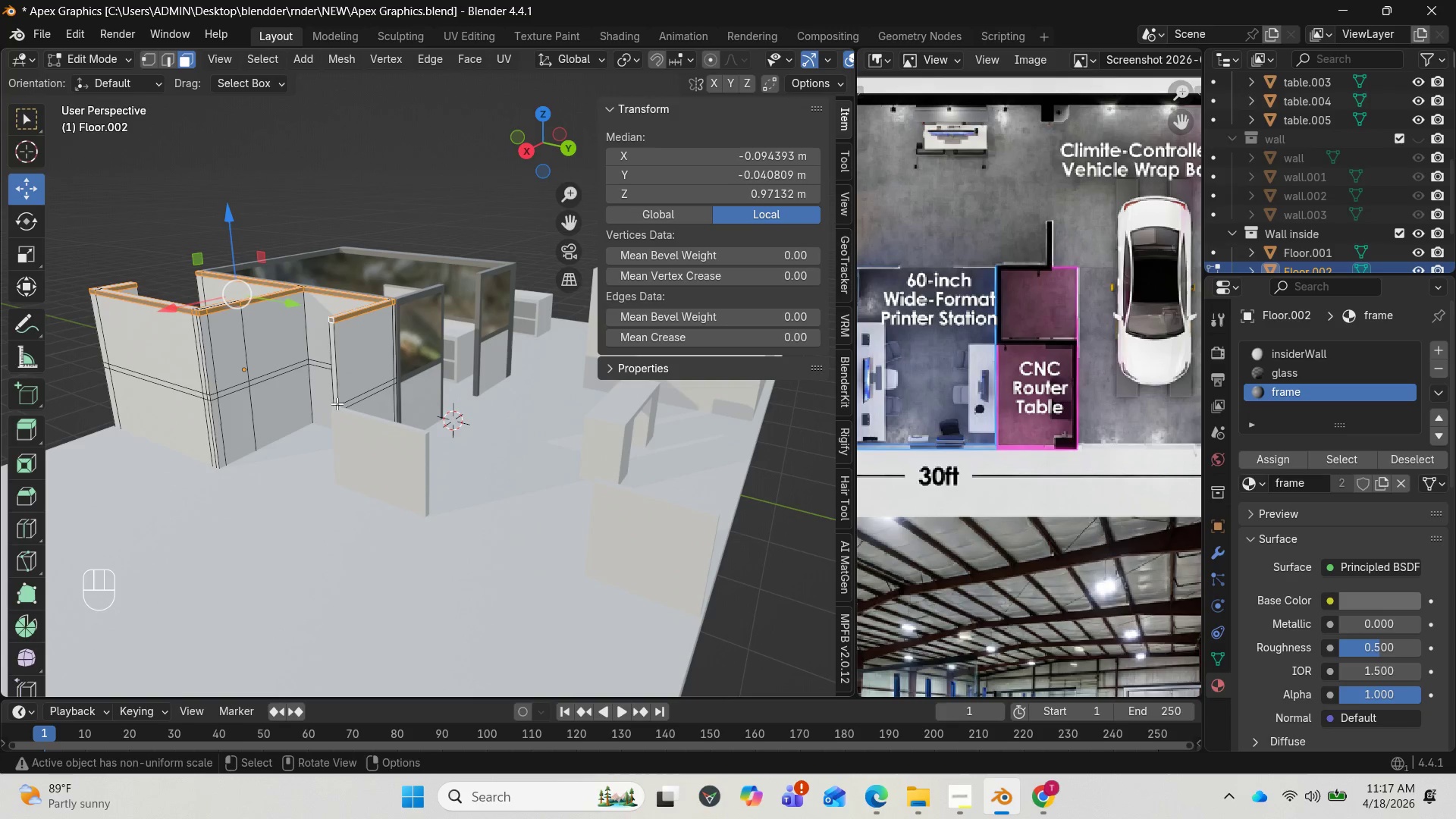 
wait(11.61)
 